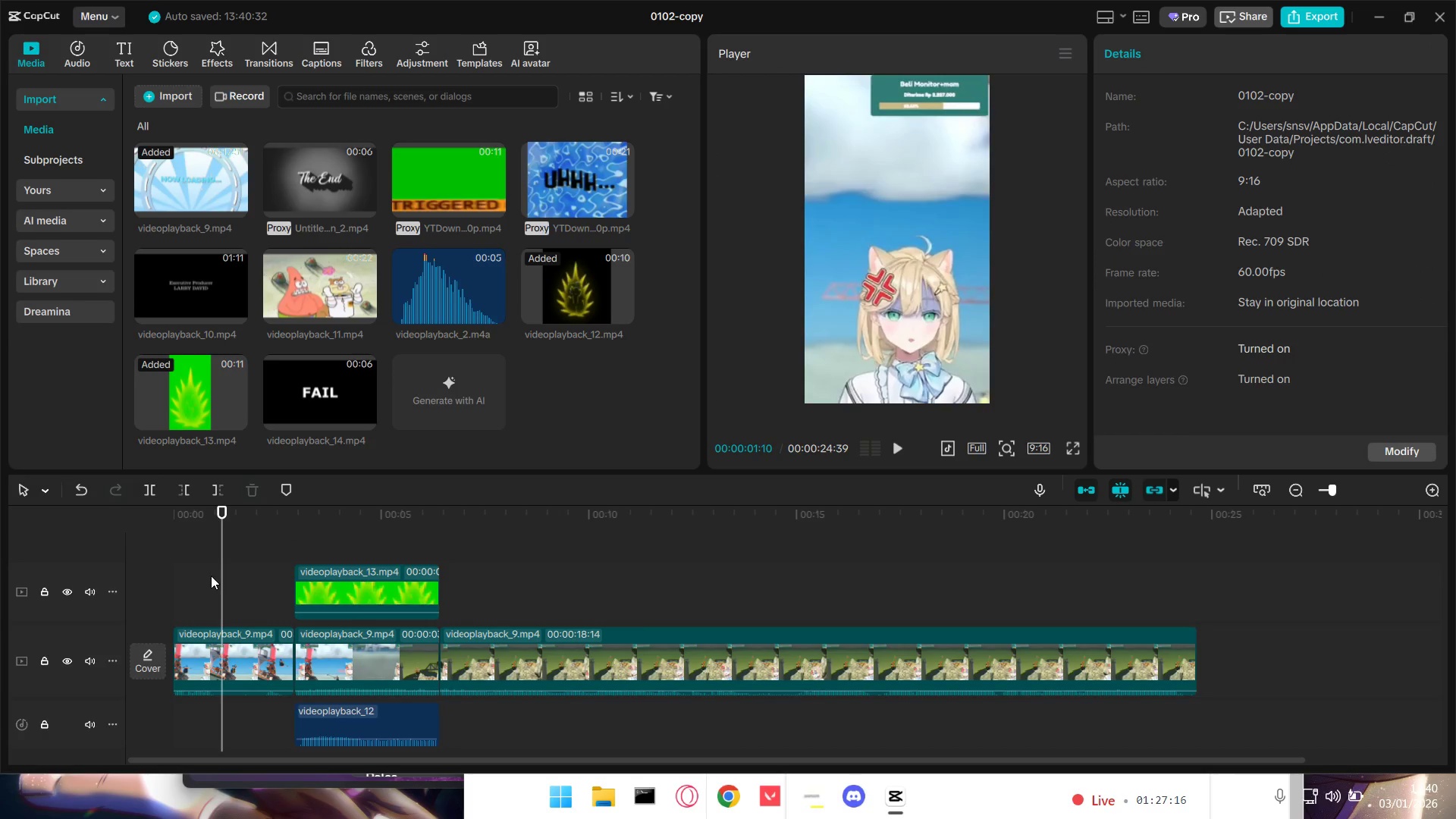 
double_click([211, 576])
 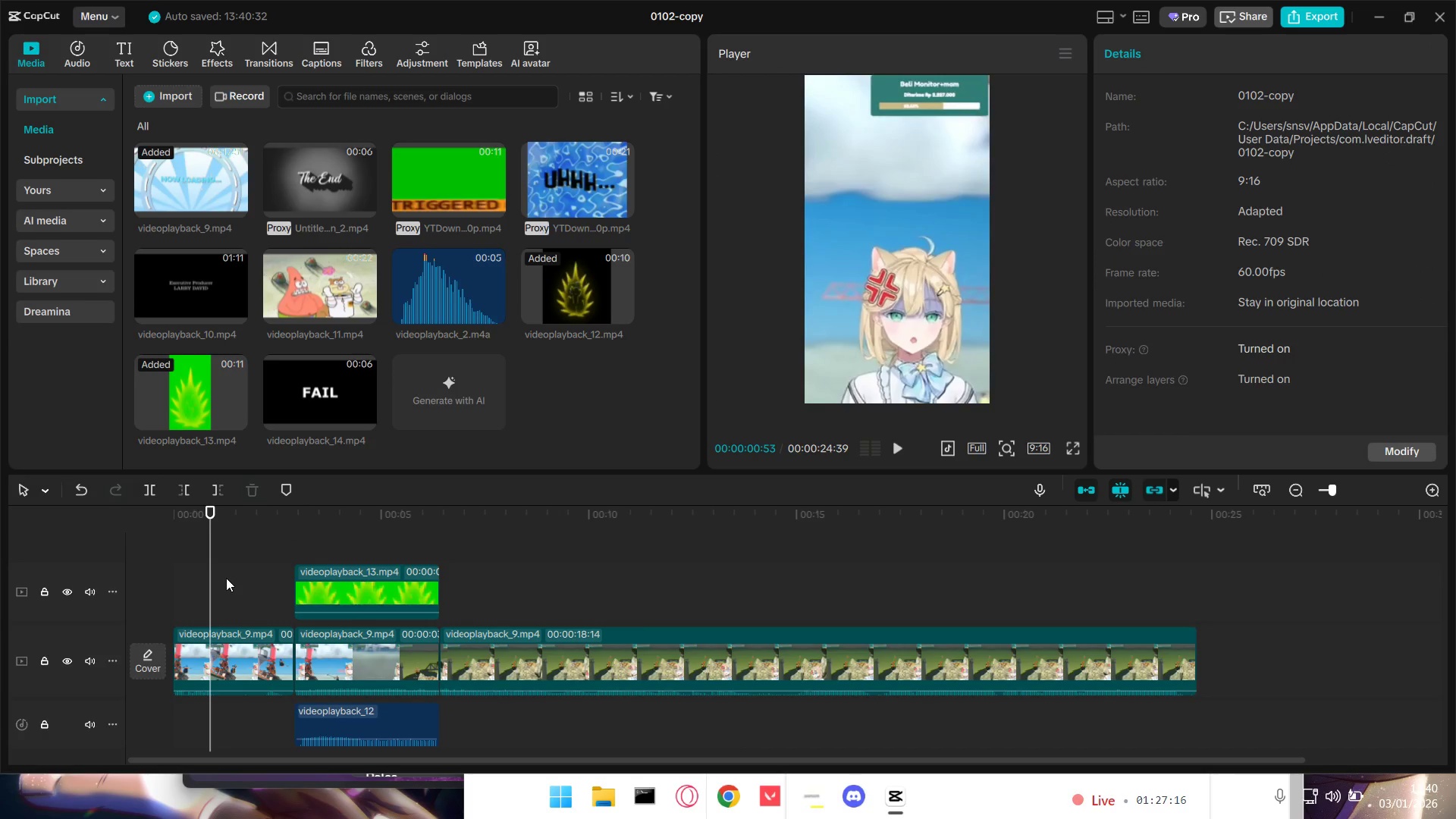 
left_click_drag(start_coordinate=[226, 578], to_coordinate=[149, 585])
 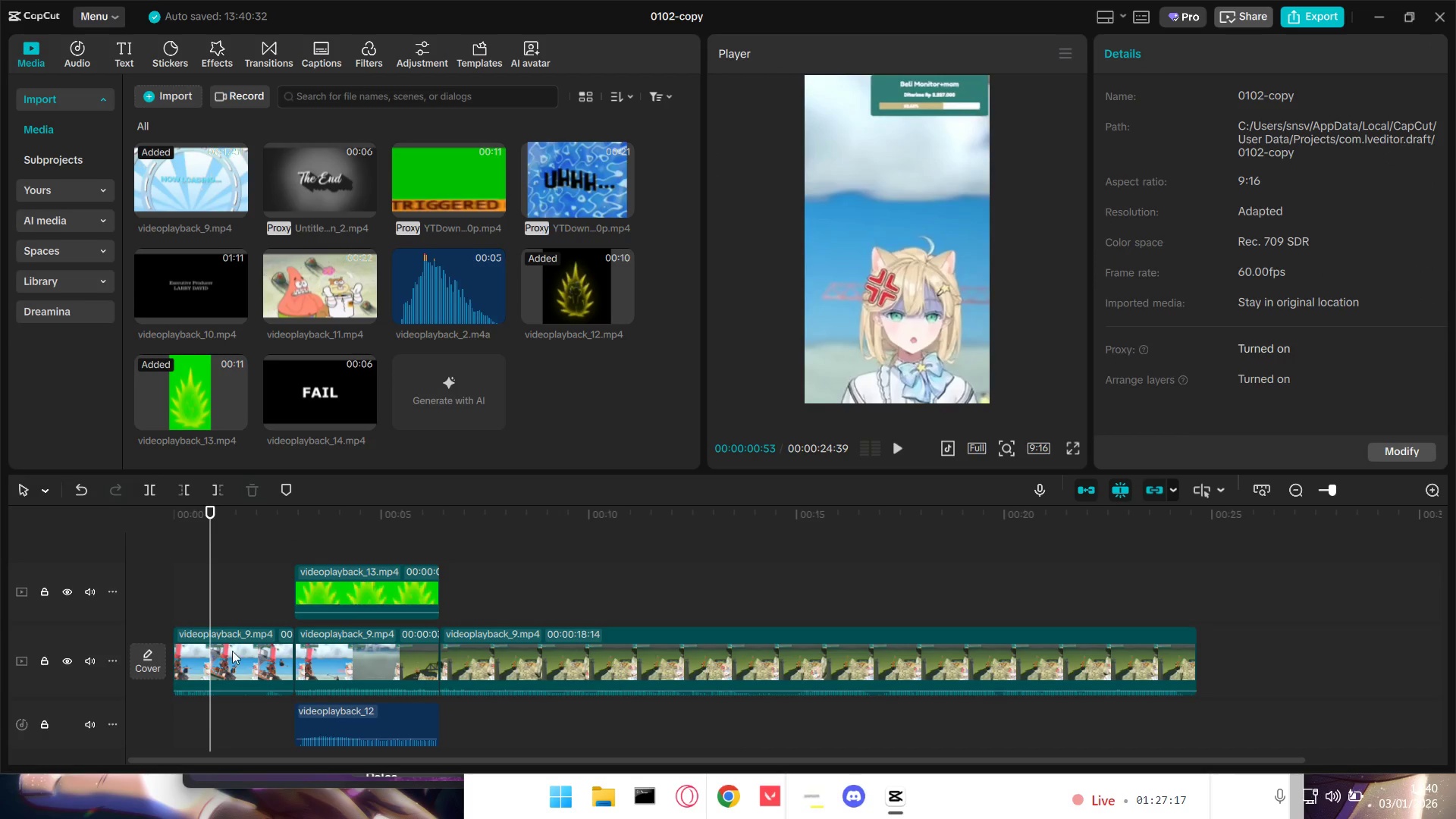 
triple_click([240, 654])
 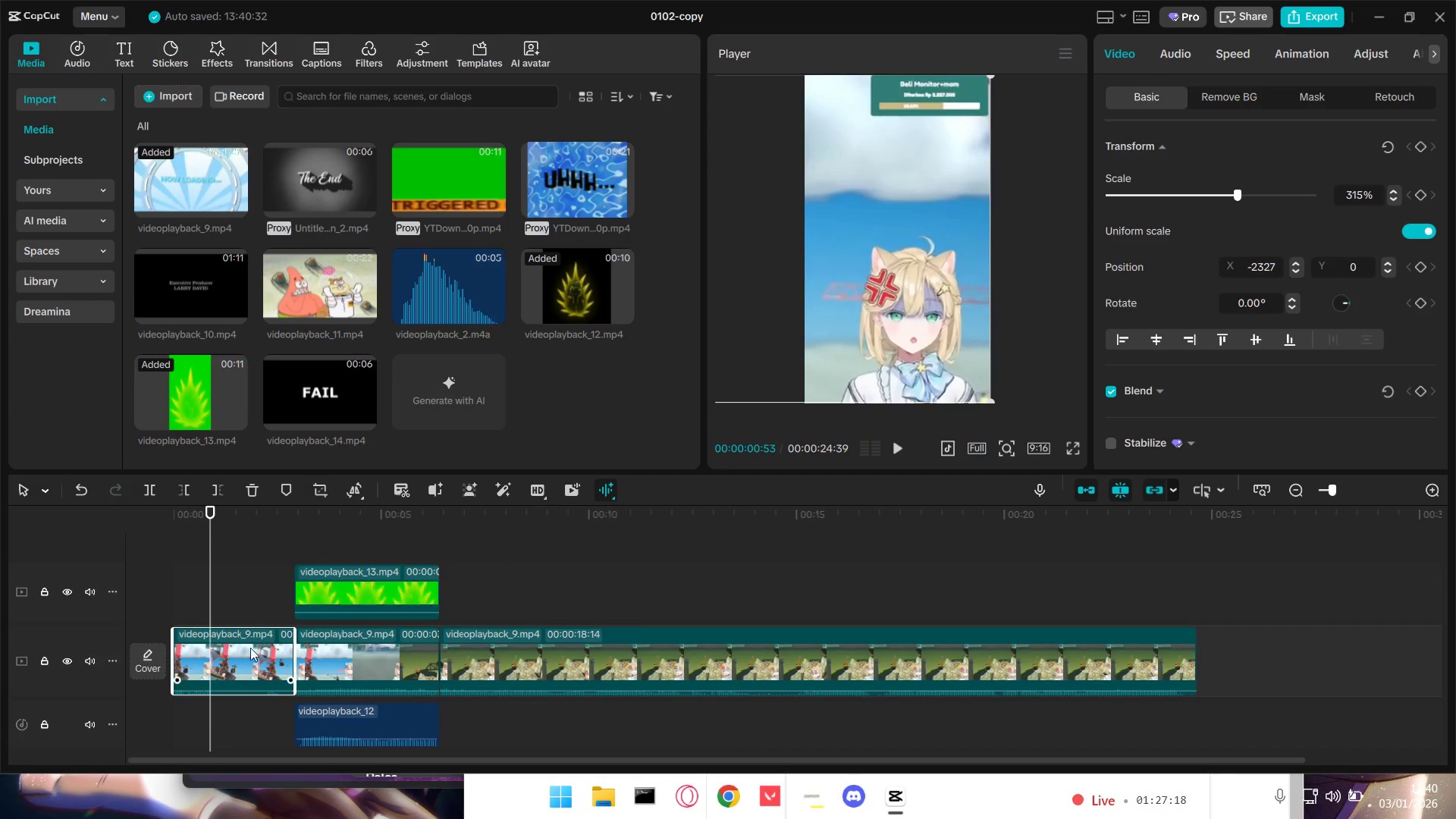 
key(Control+X)
 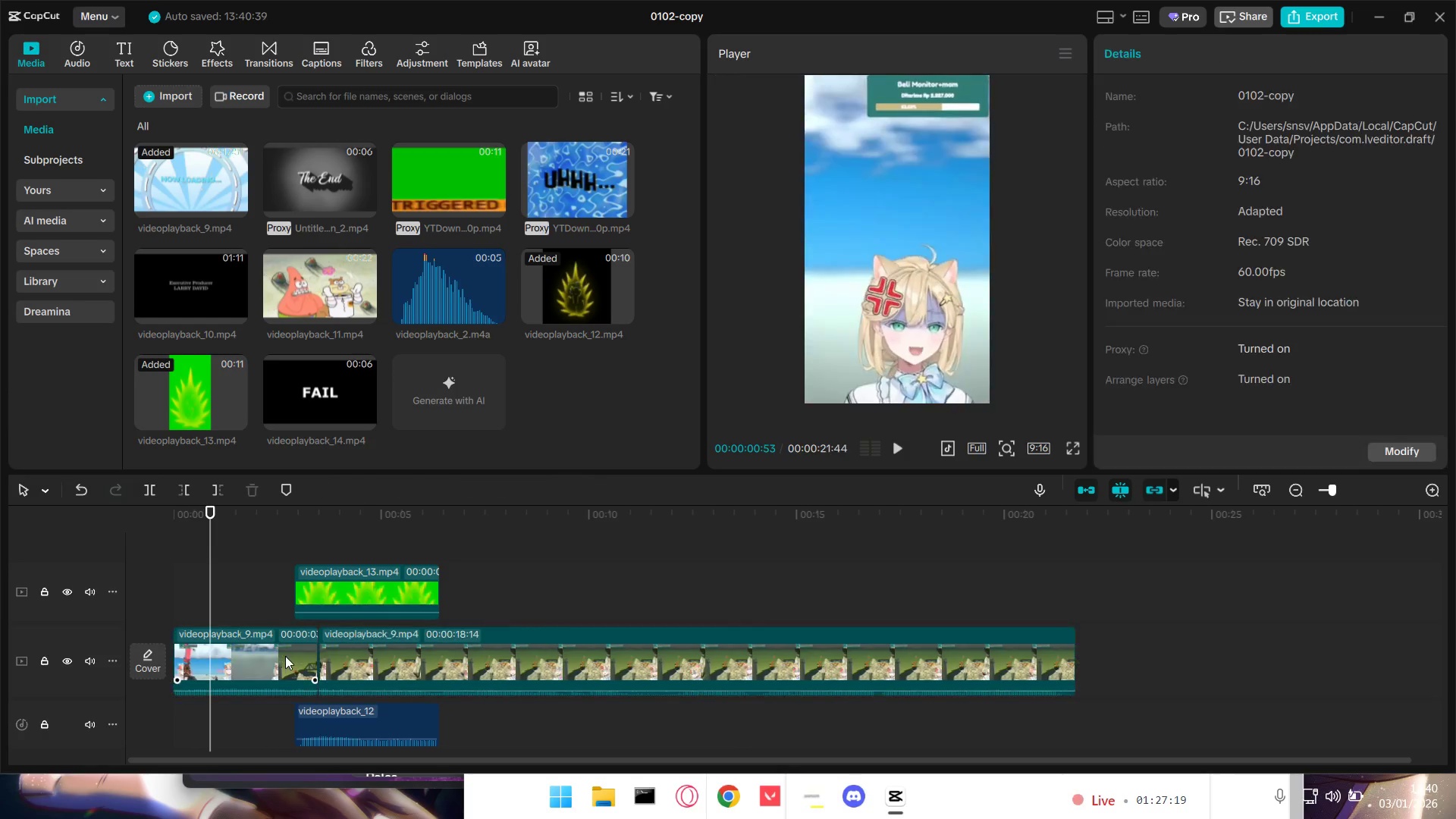 
key(Control+C)
 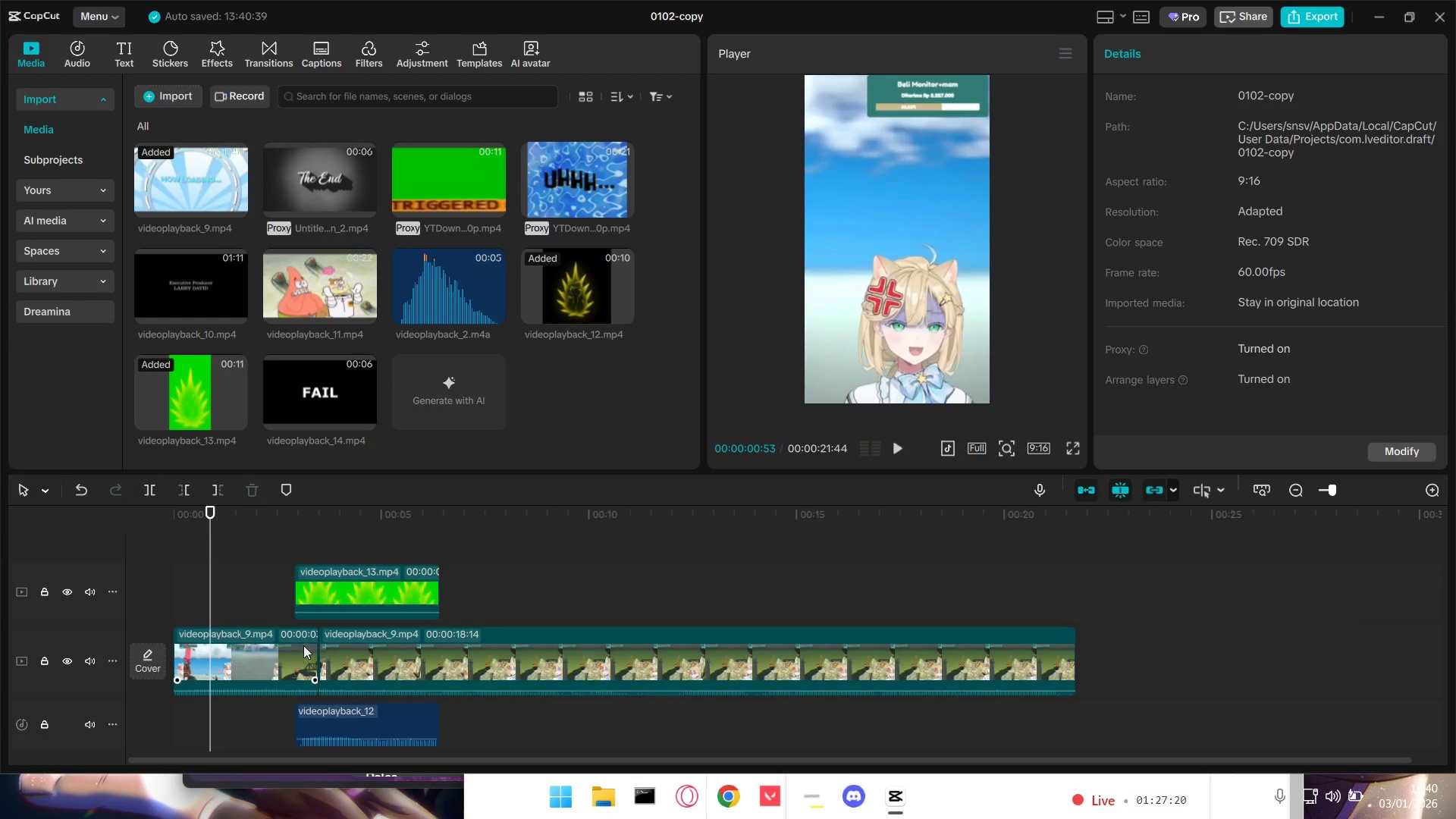 
key(Control+Z)
 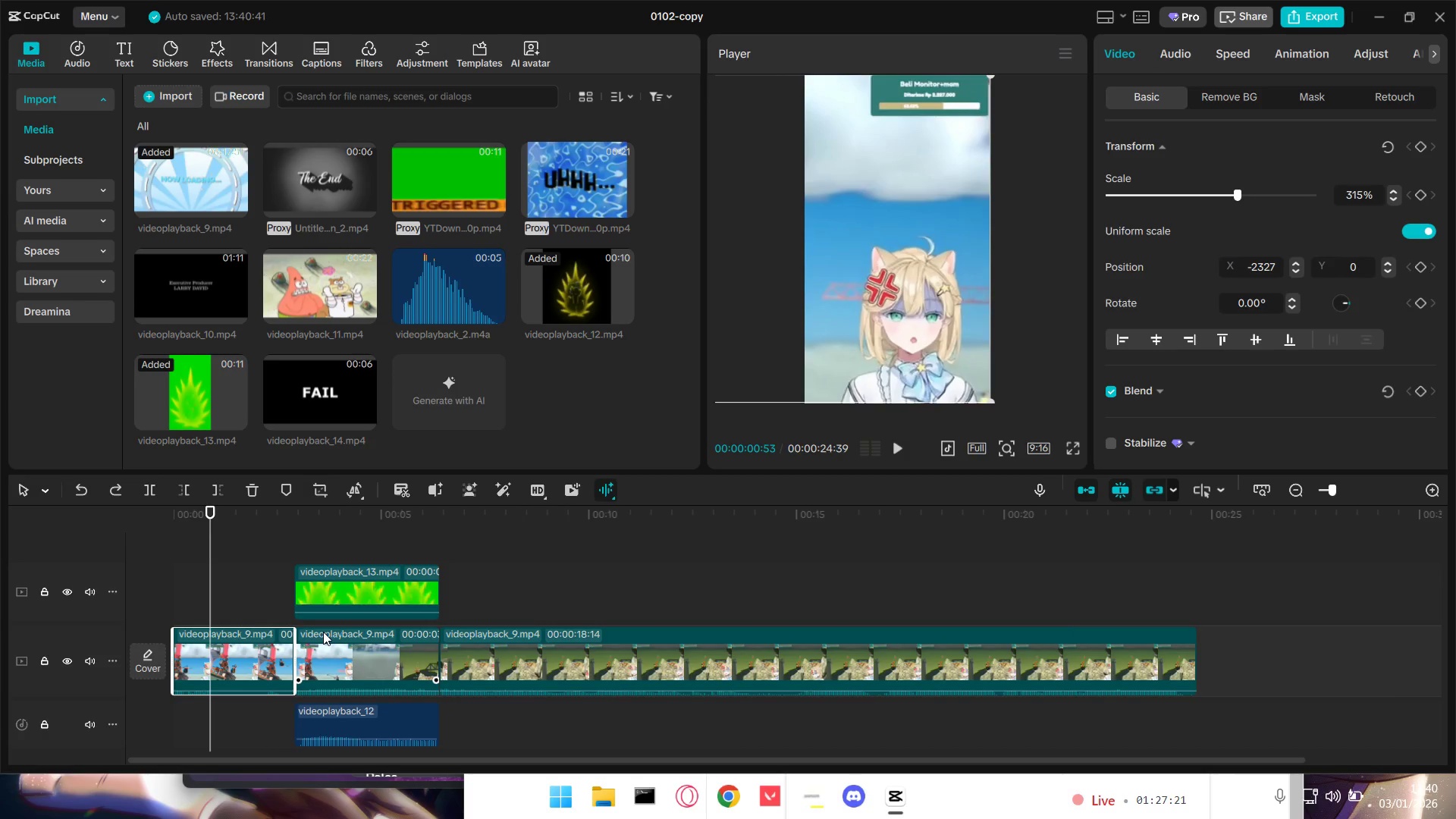 
key(Control+C)
 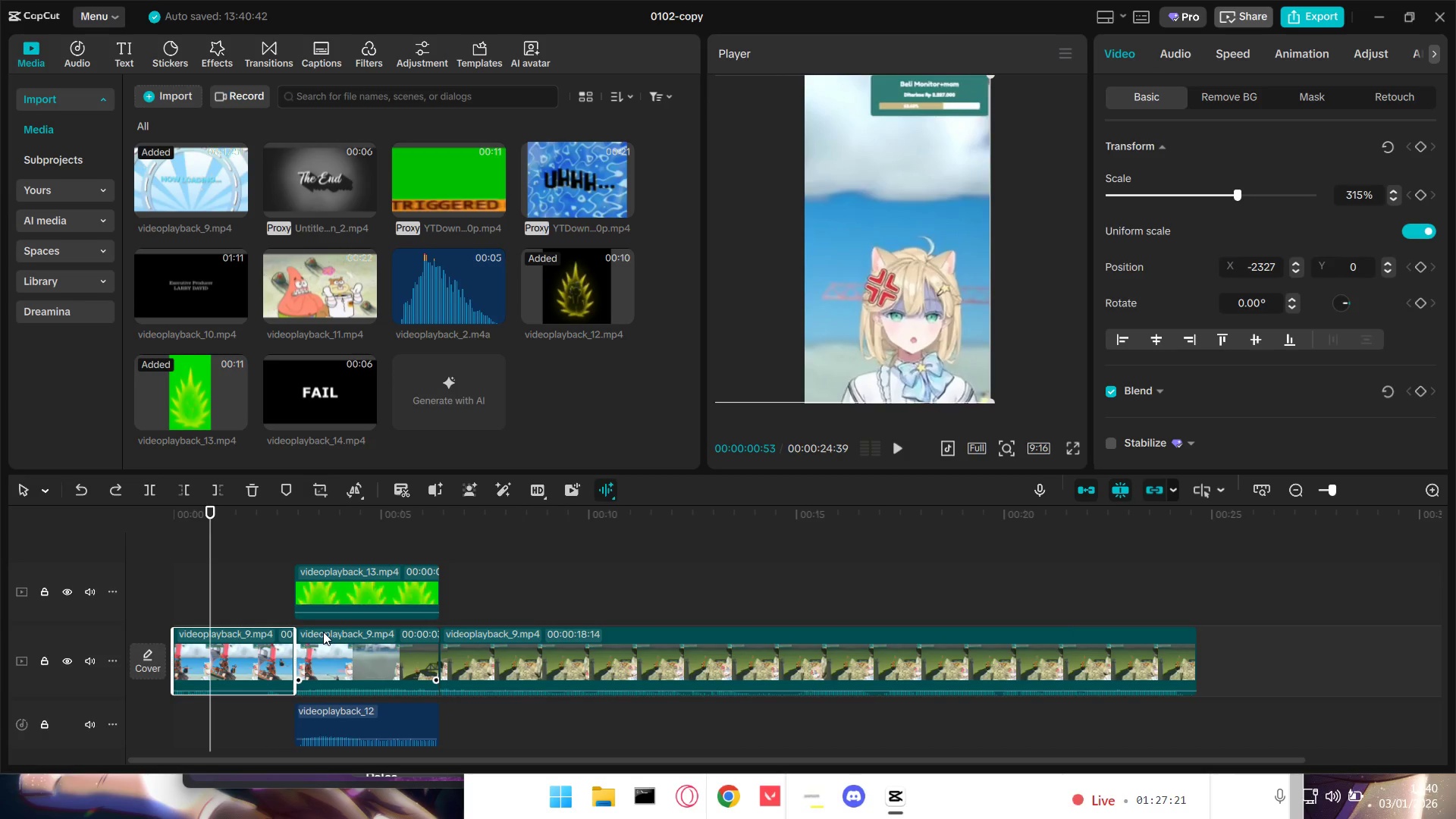 
key(Control+V)
 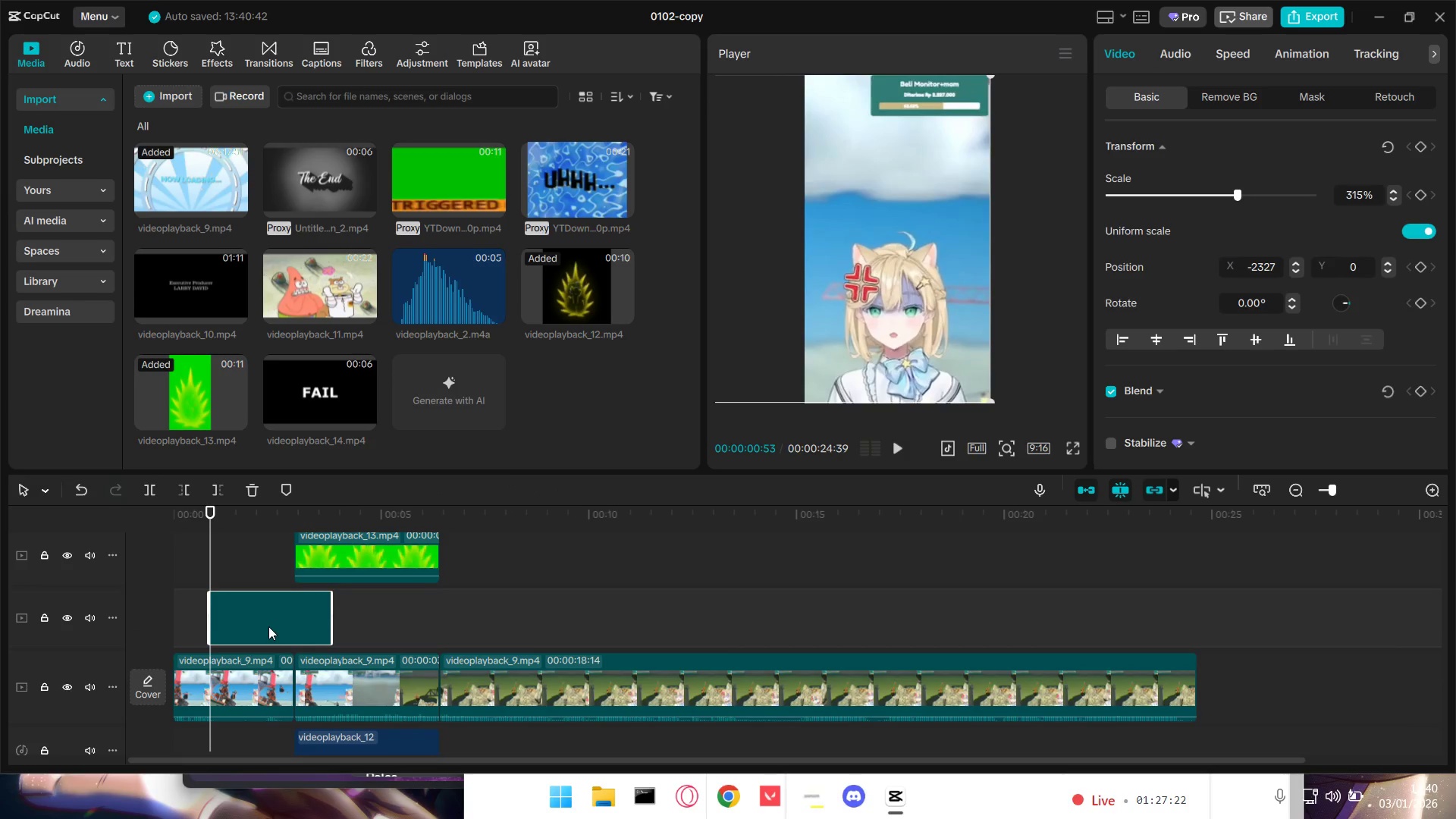 
left_click_drag(start_coordinate=[266, 626], to_coordinate=[231, 630])
 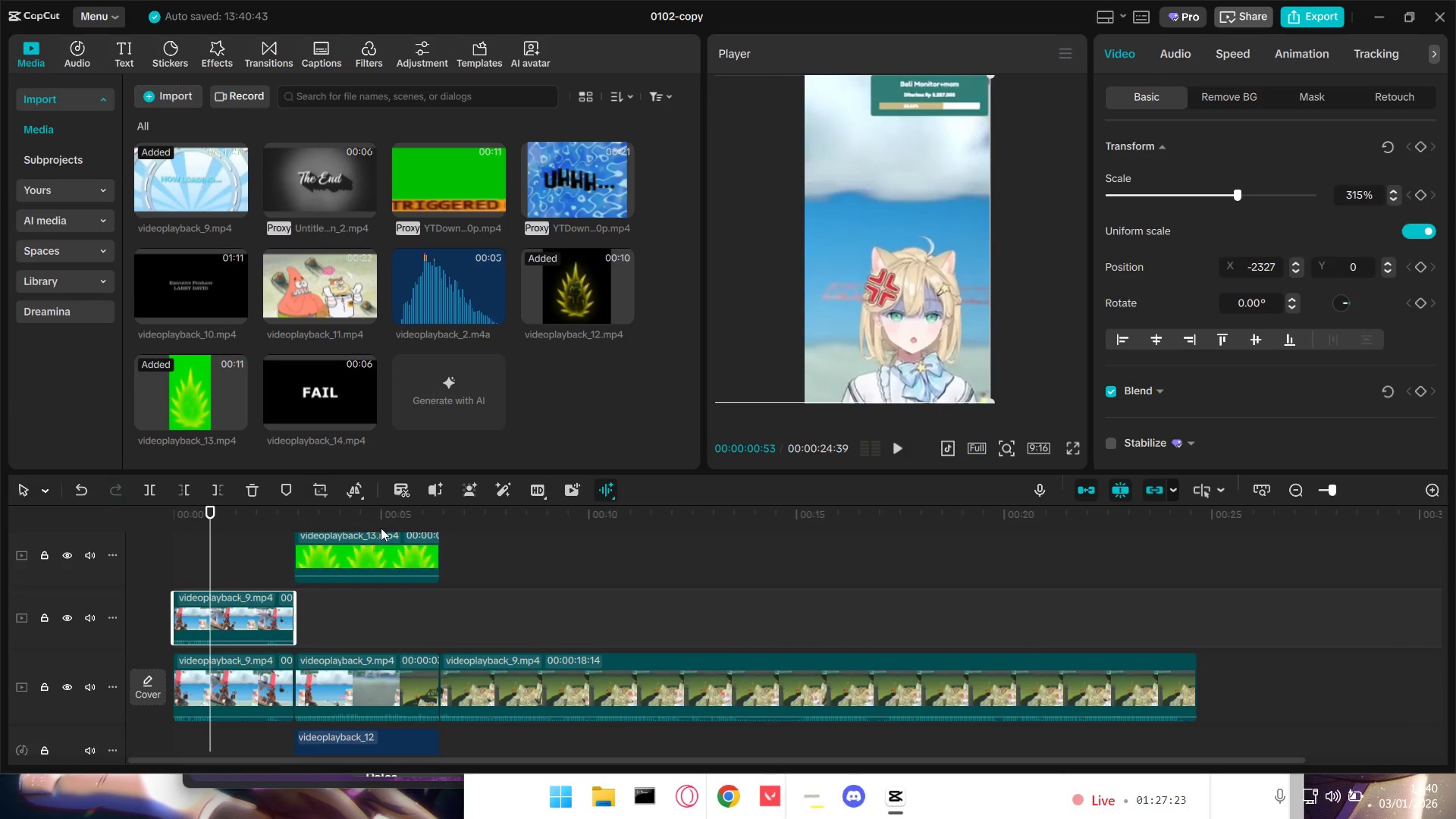 
left_click_drag(start_coordinate=[374, 536], to_coordinate=[369, 610])
 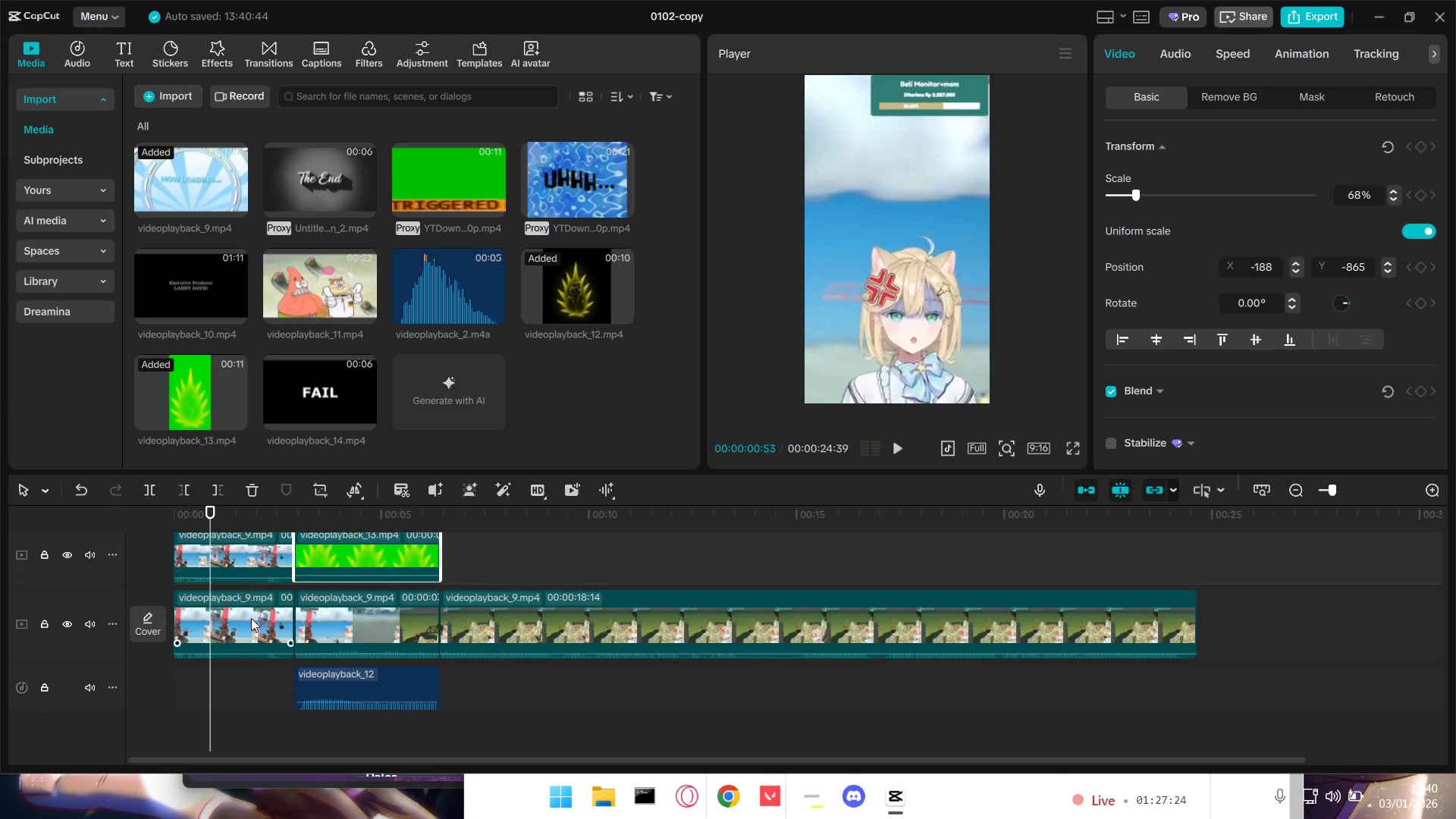 
scroll: coordinate [246, 642], scroll_direction: up, amount: 3.0
 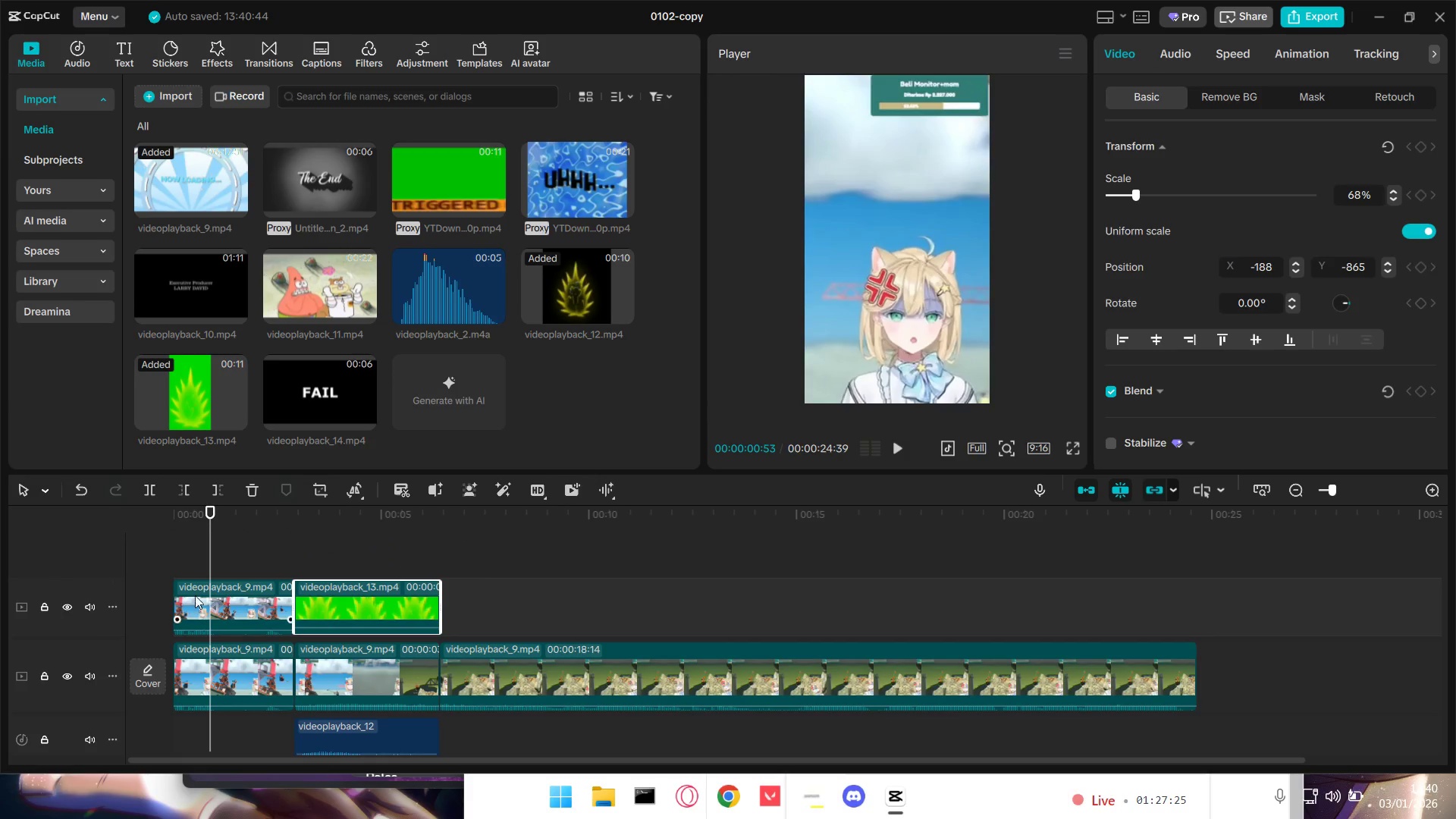 
left_click([202, 560])
 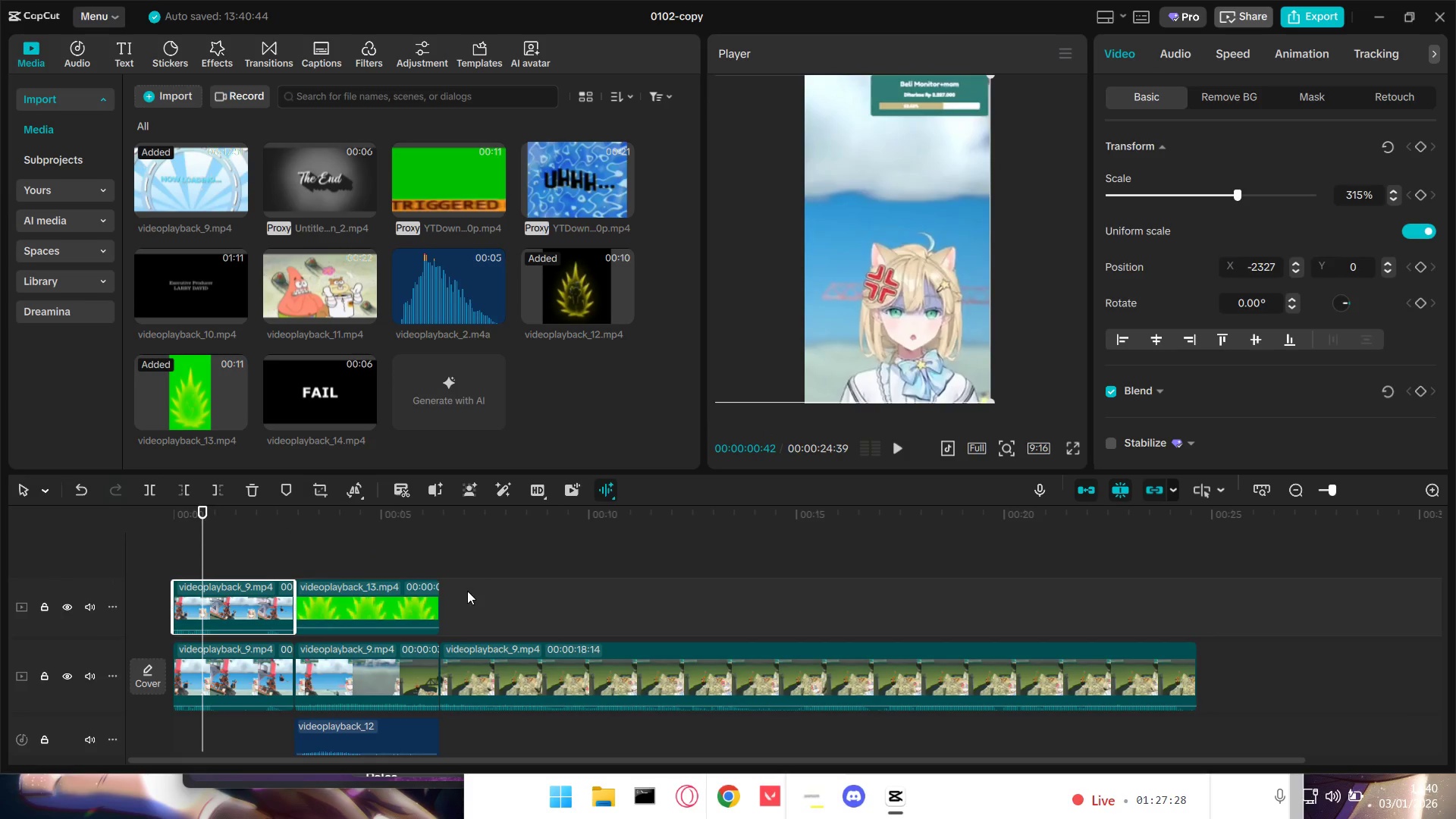 
left_click([855, 318])
 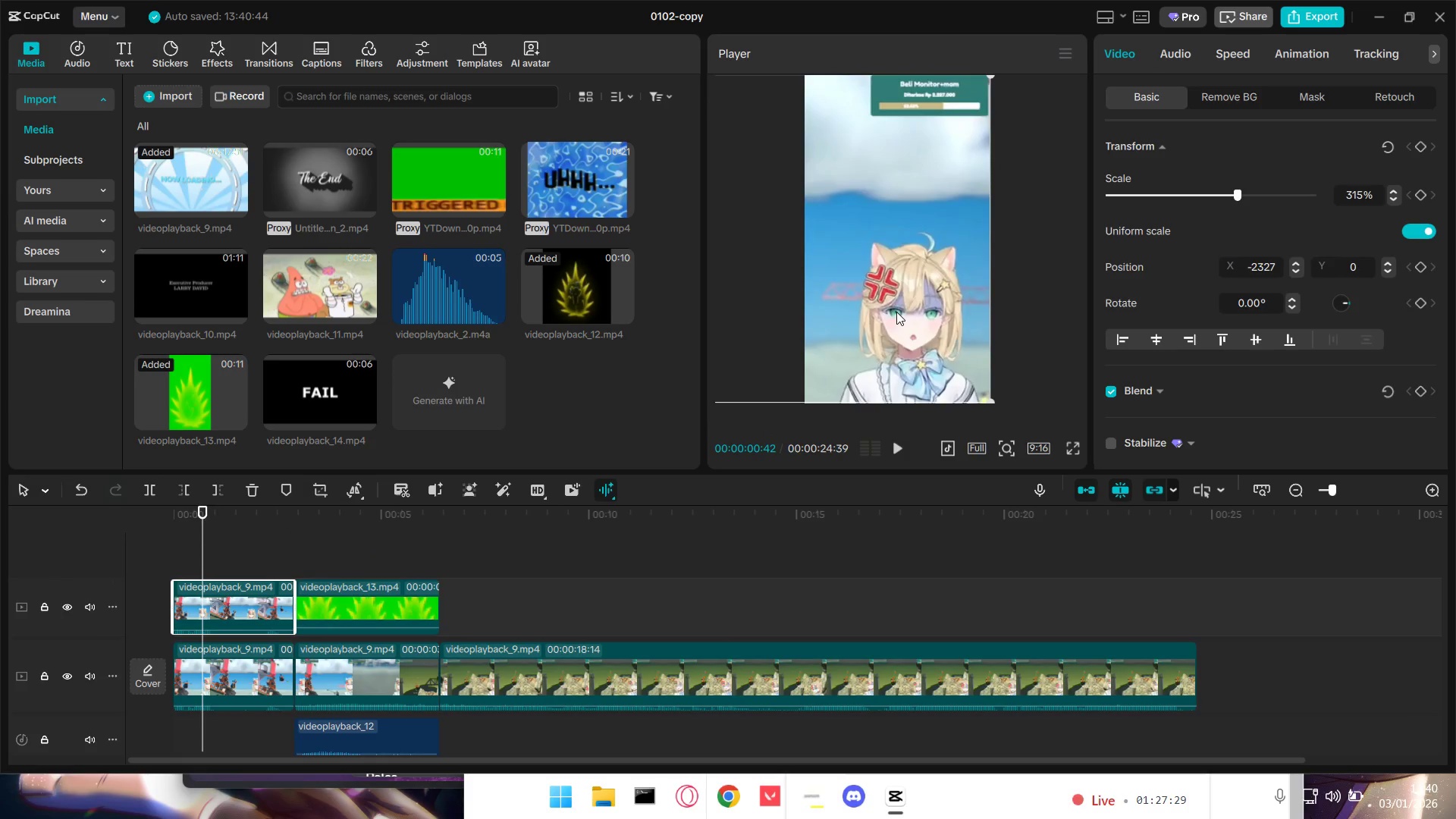 
left_click_drag(start_coordinate=[895, 300], to_coordinate=[877, 262])
 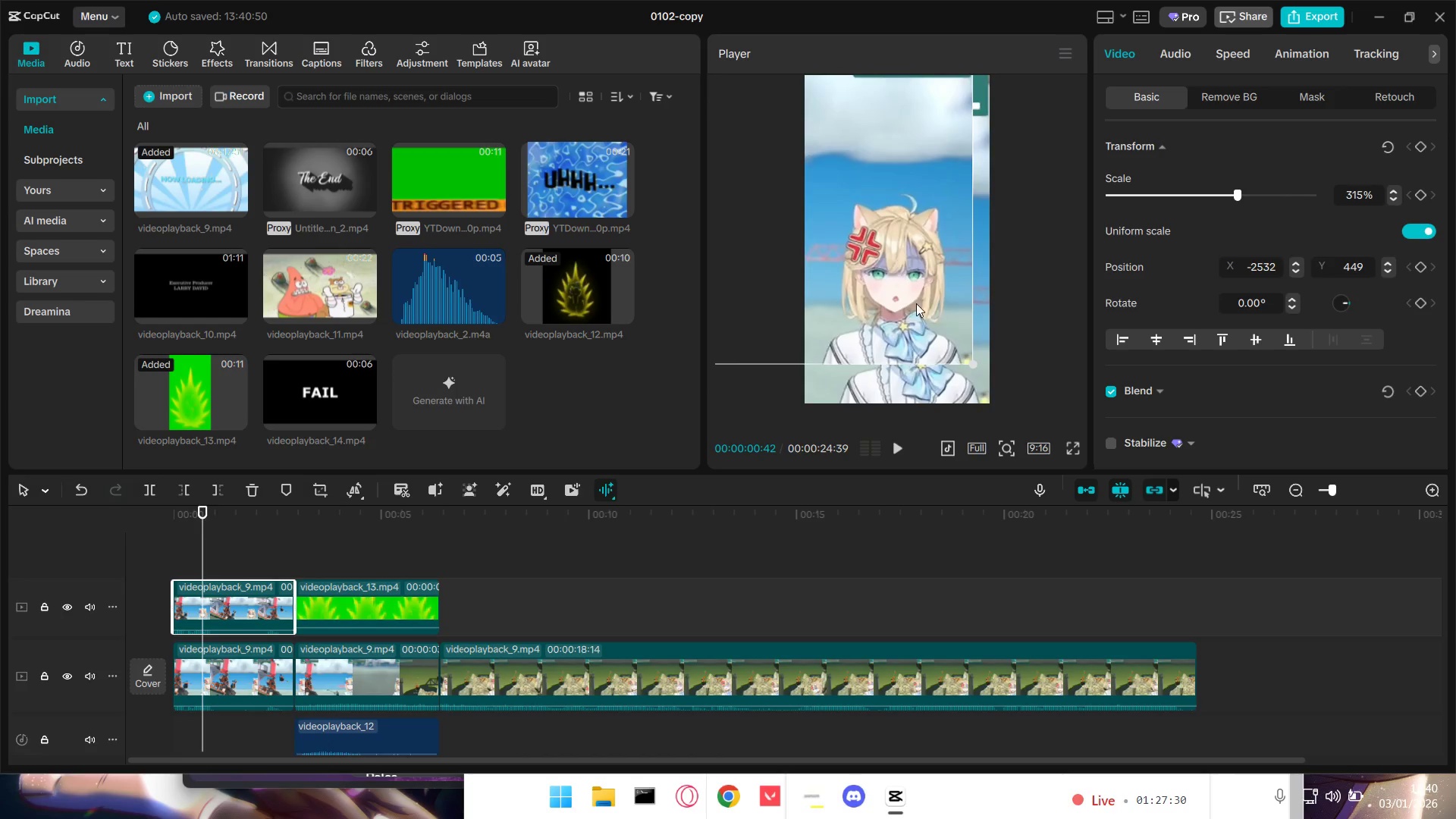 
left_click_drag(start_coordinate=[916, 303], to_coordinate=[897, 238])
 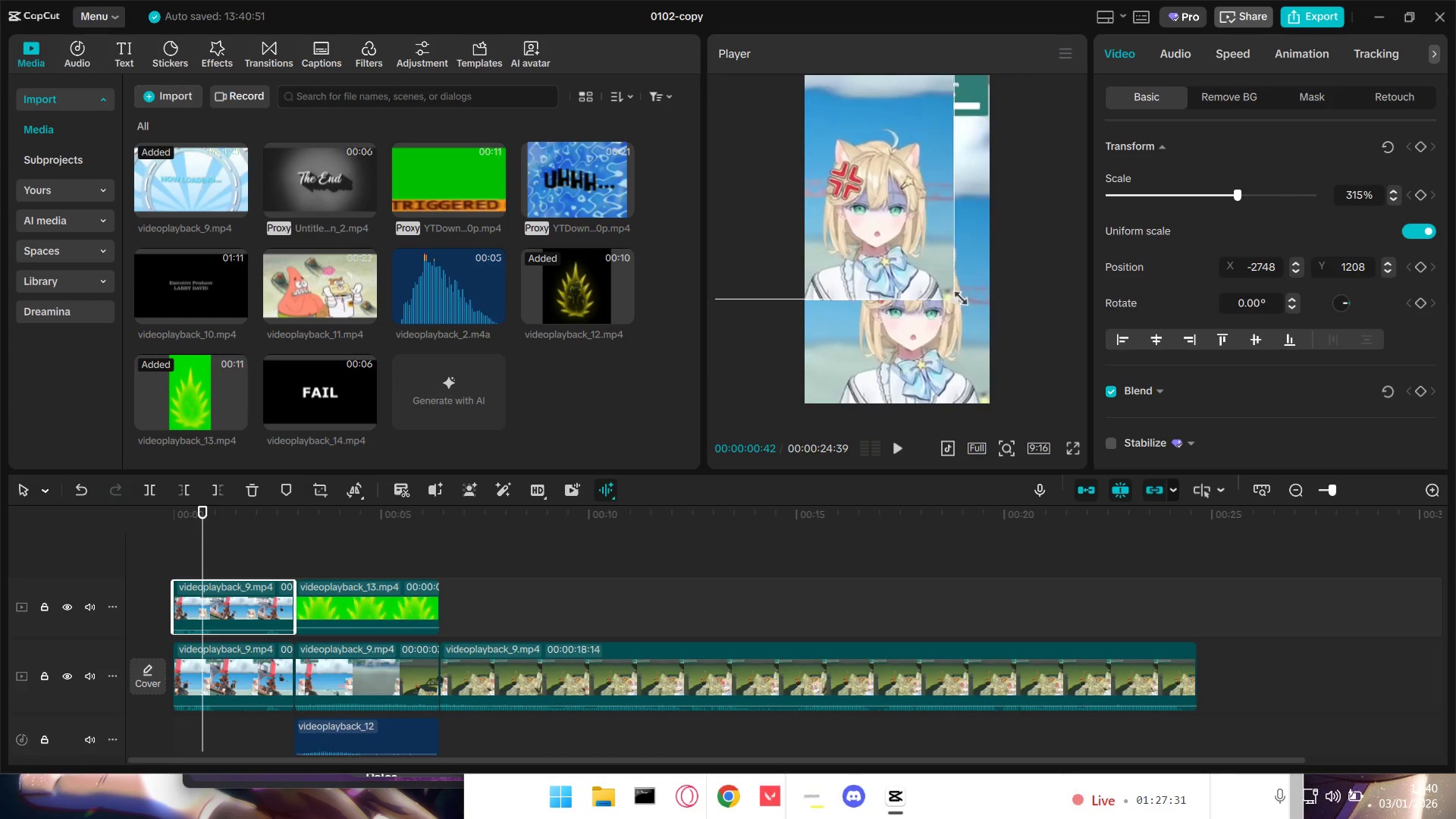 
left_click_drag(start_coordinate=[952, 297], to_coordinate=[993, 306])
 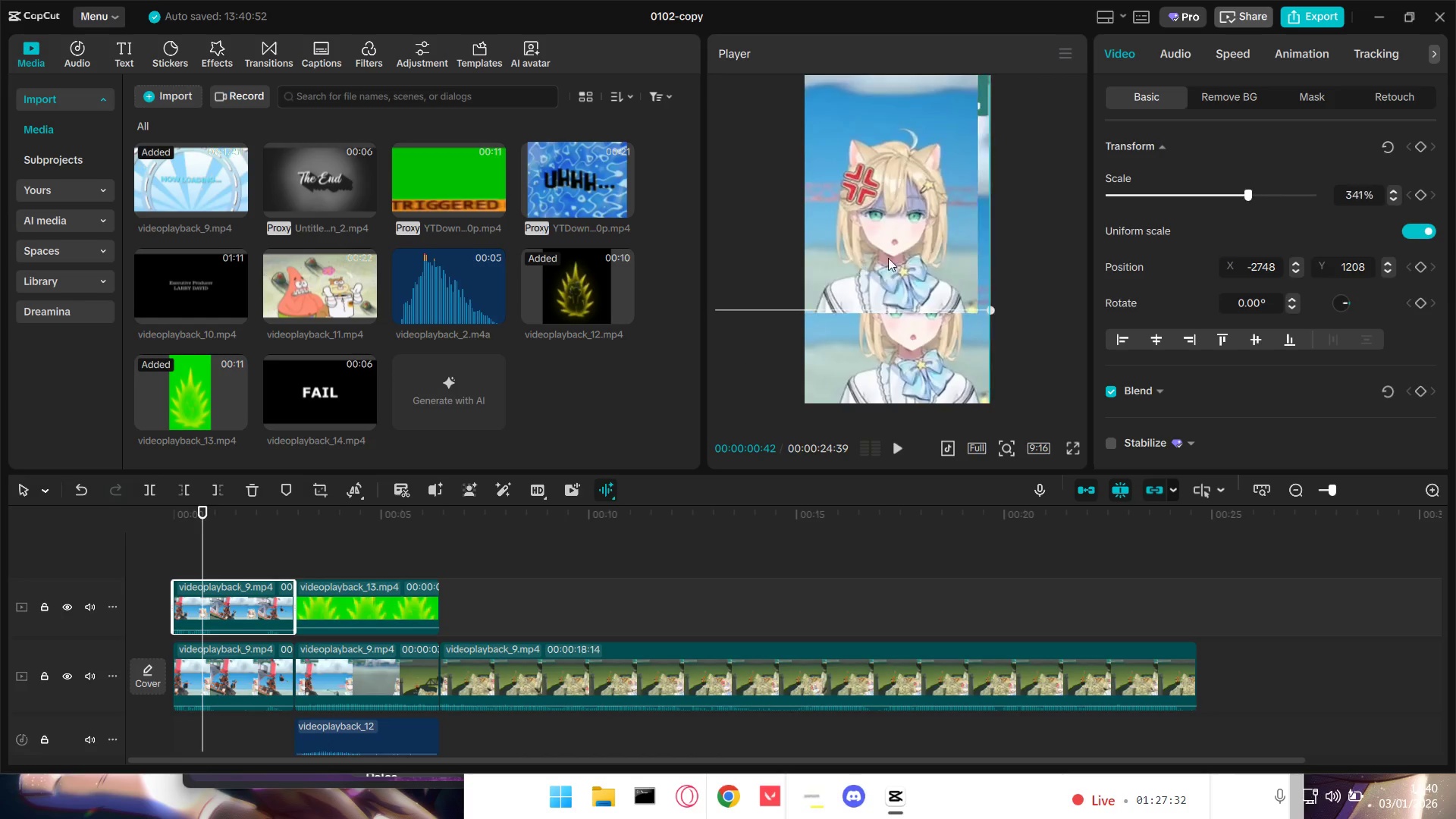 
left_click_drag(start_coordinate=[864, 261], to_coordinate=[1189, 239])
 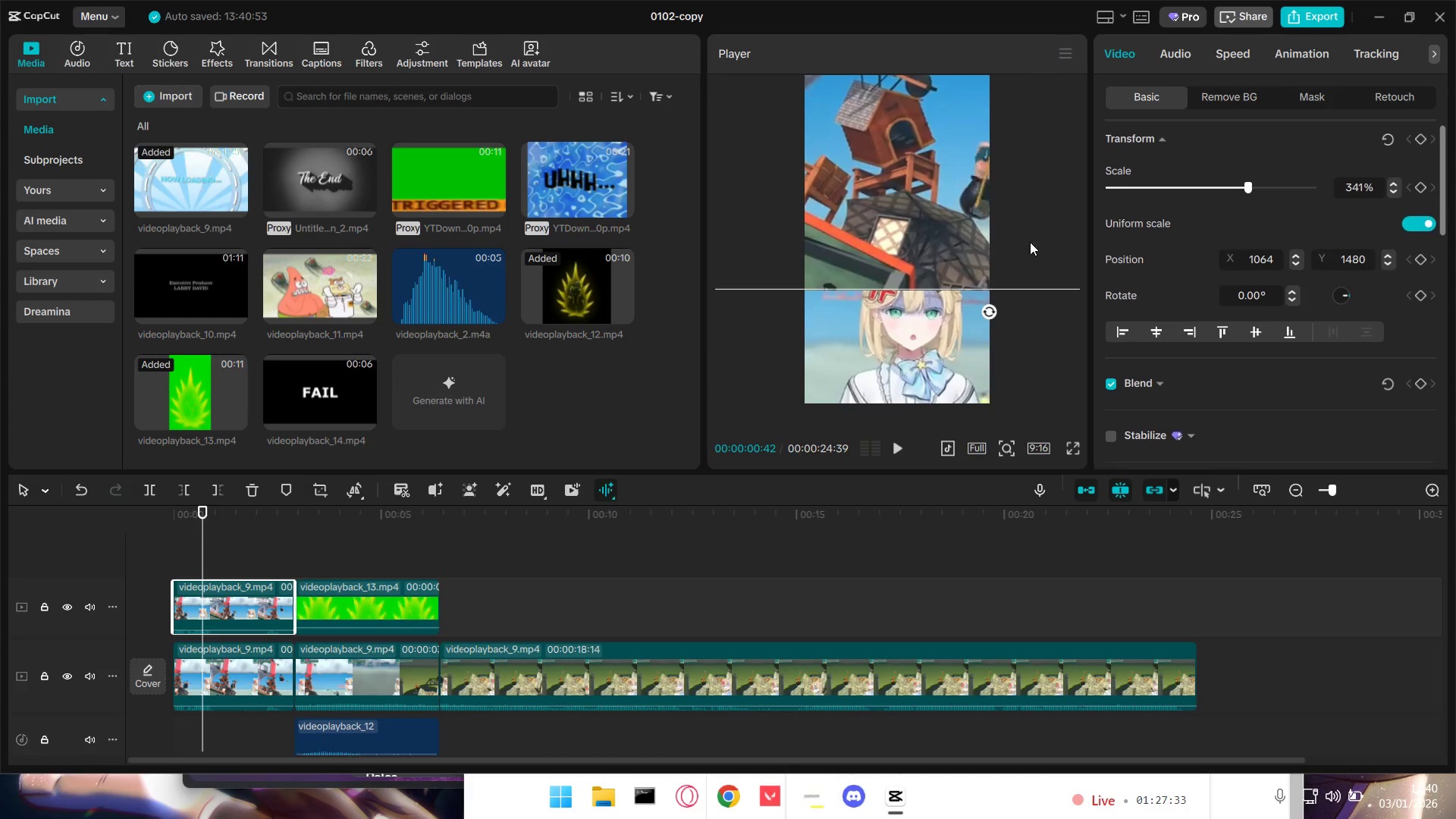 
left_click_drag(start_coordinate=[1009, 228], to_coordinate=[930, 221])
 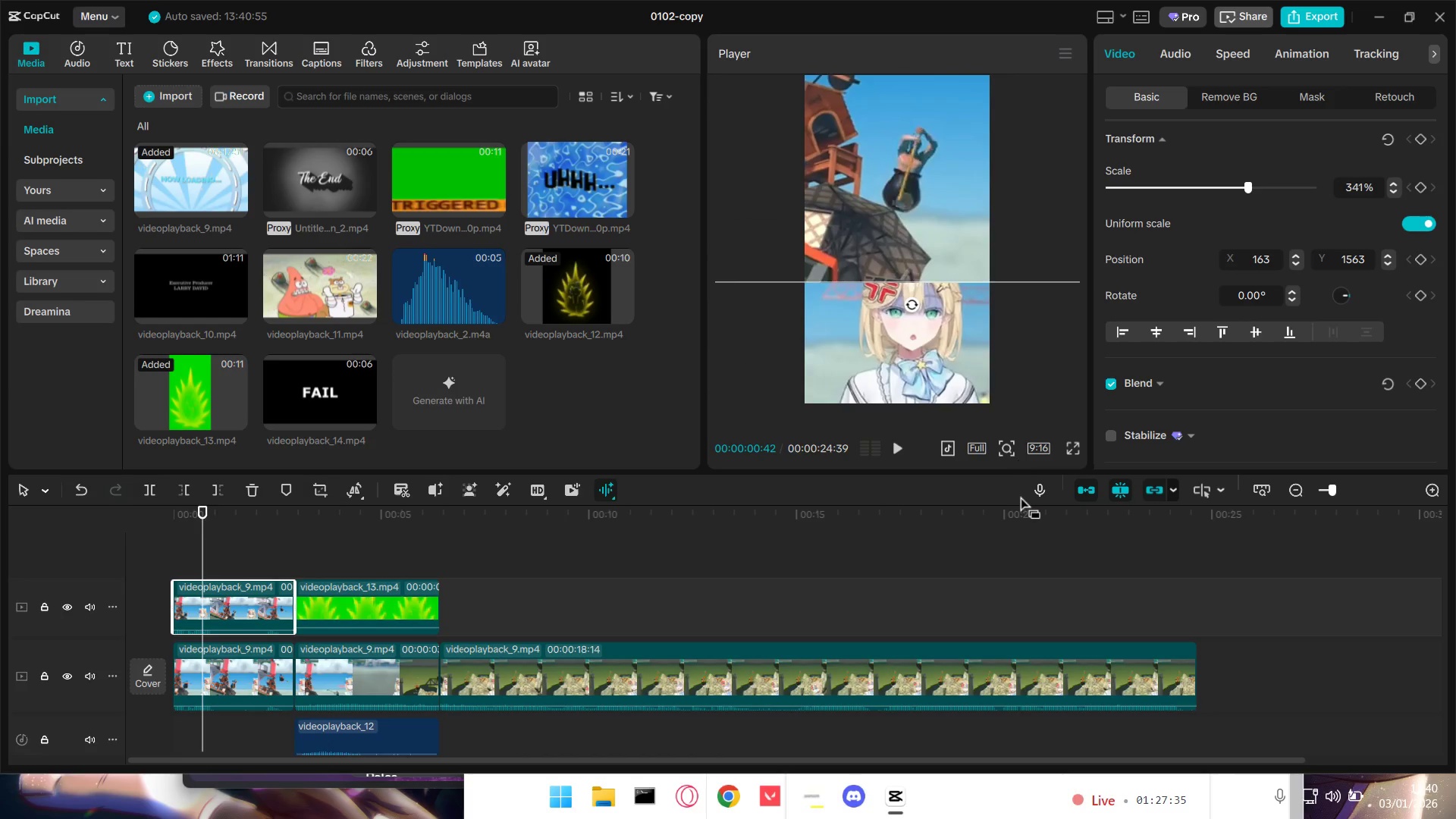 
left_click_drag(start_coordinate=[968, 217], to_coordinate=[963, 231])
 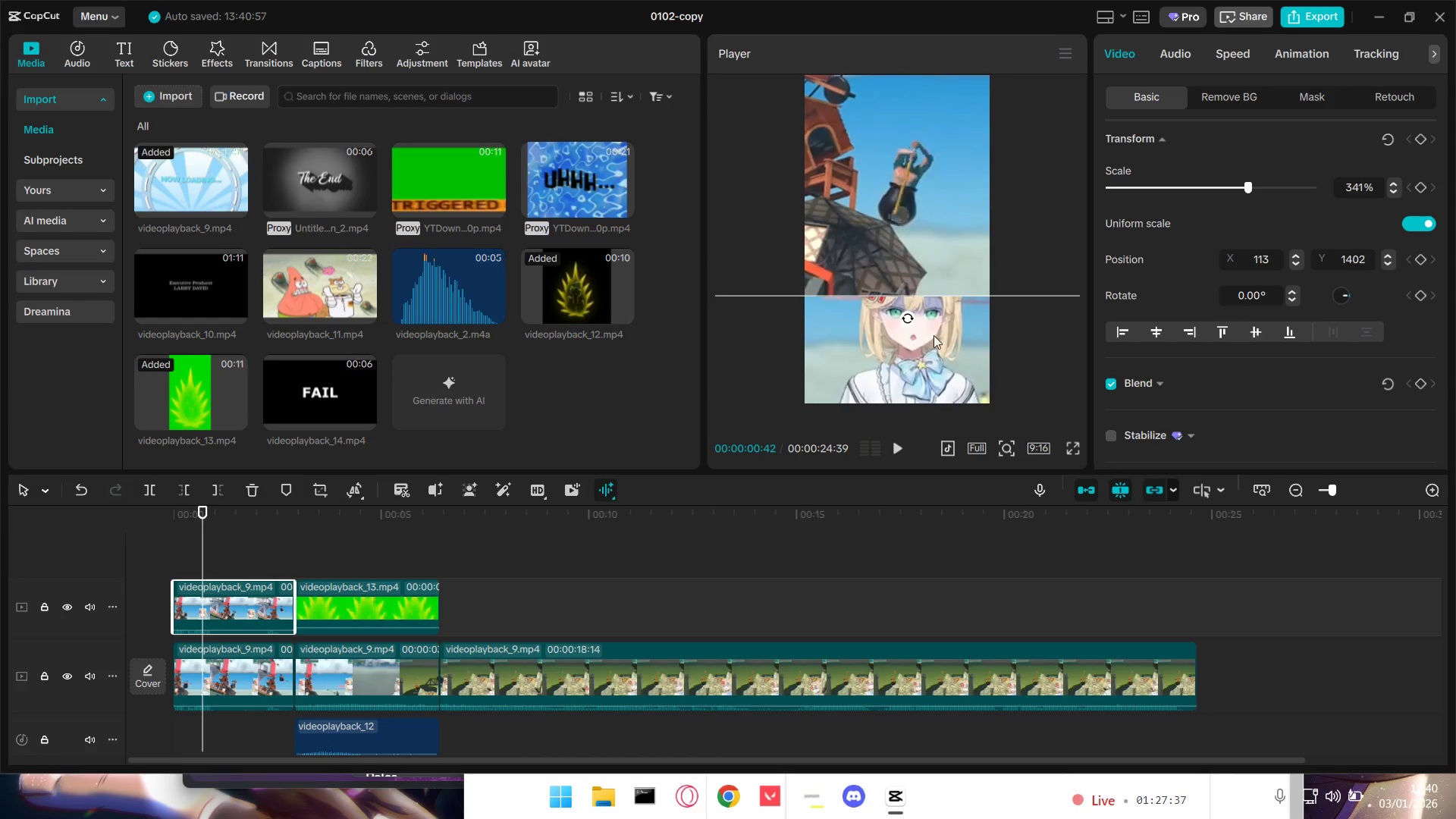 
scroll: coordinate [1021, 494], scroll_direction: up, amount: 4.0
 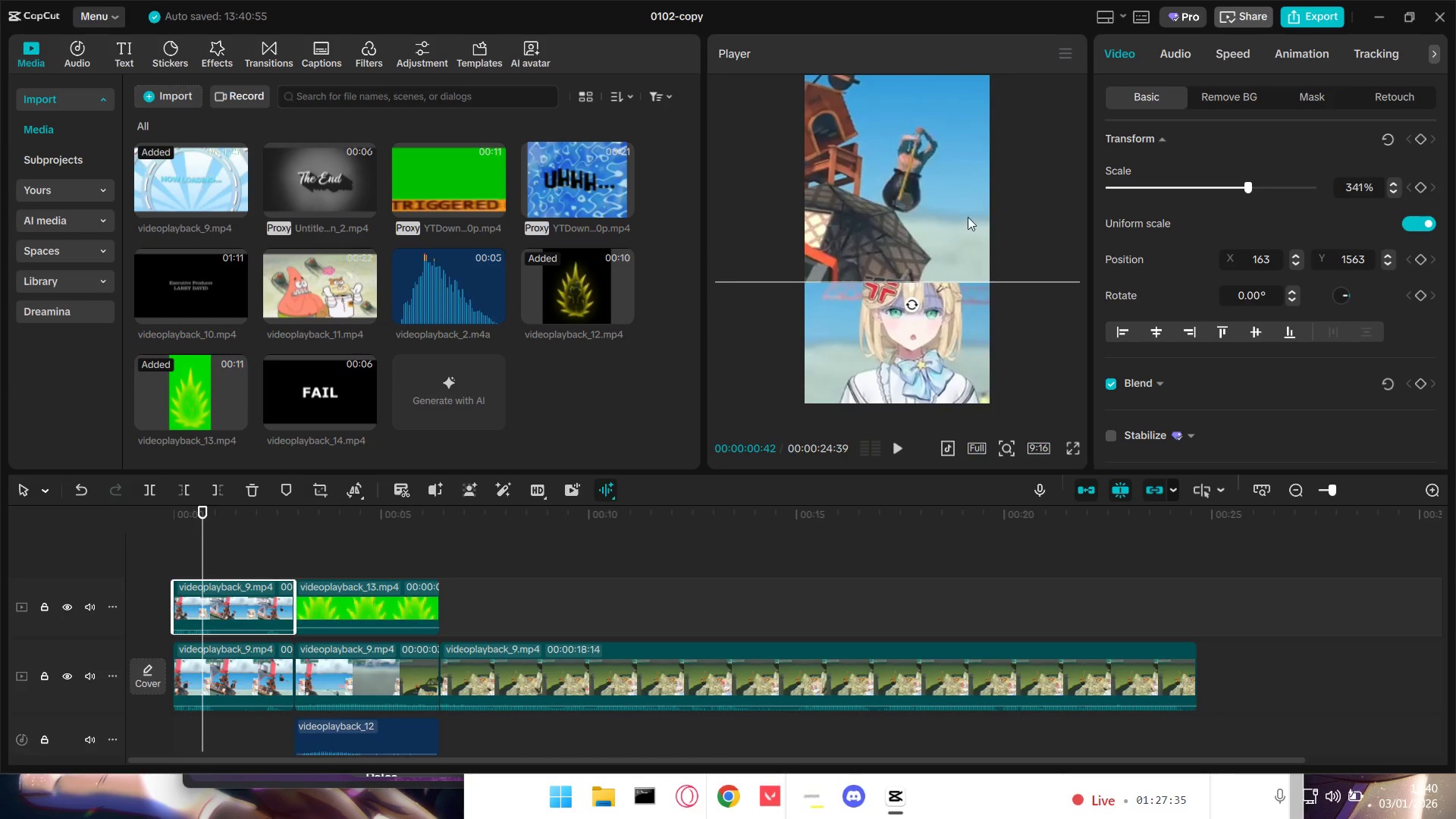 
left_click([928, 357])
 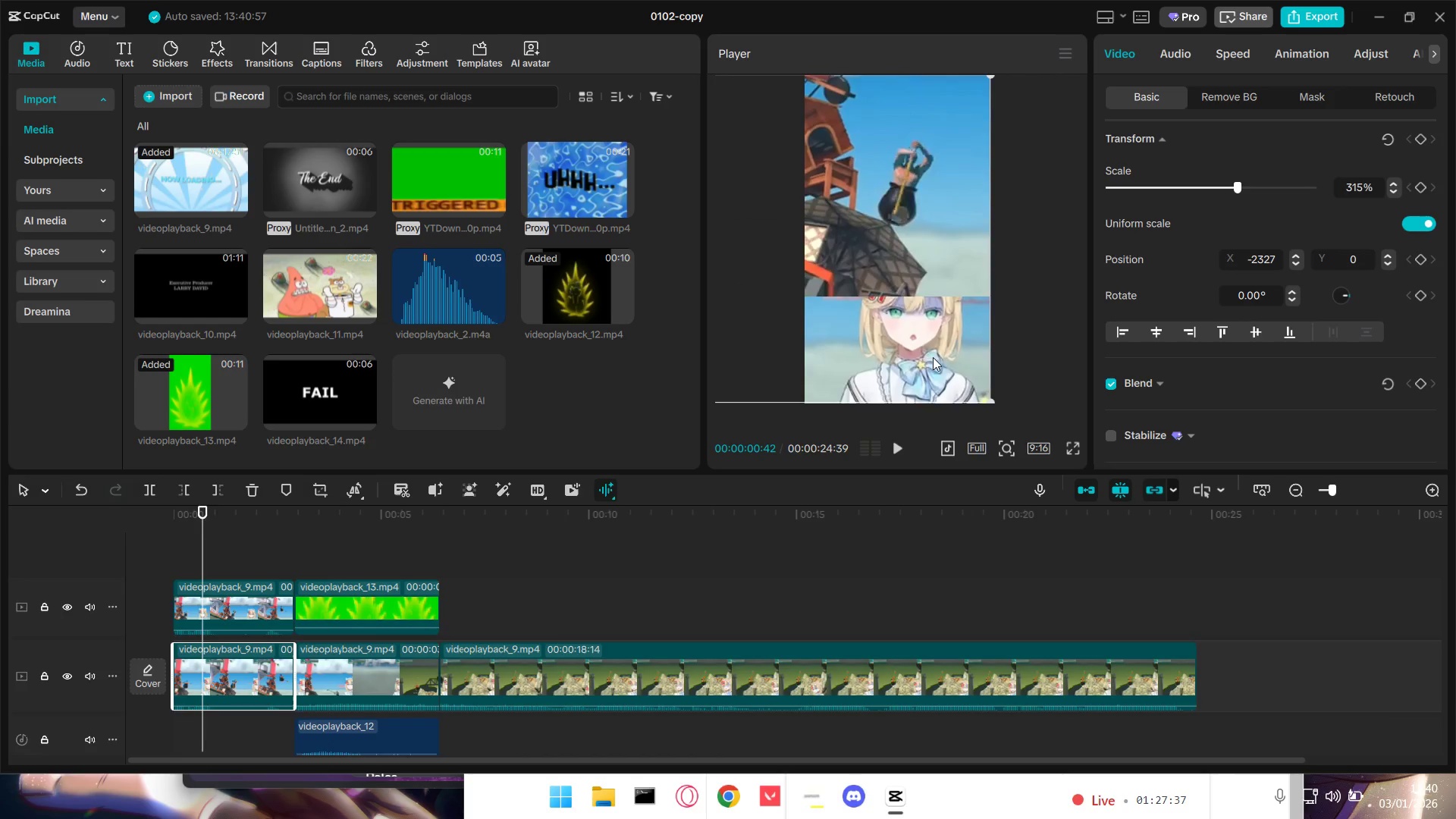 
left_click_drag(start_coordinate=[933, 357], to_coordinate=[934, 414])
 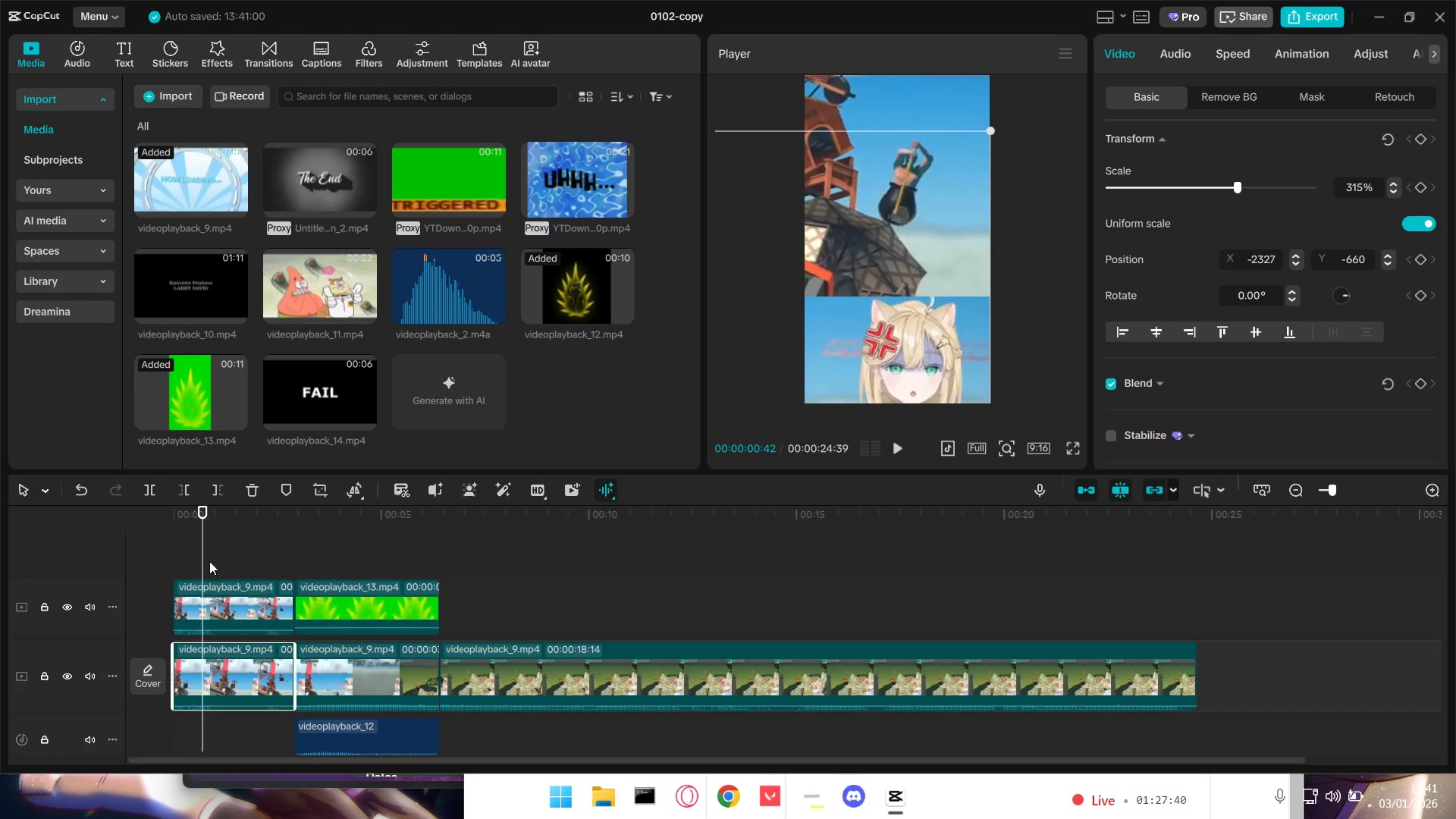 
left_click_drag(start_coordinate=[201, 557], to_coordinate=[132, 562])
 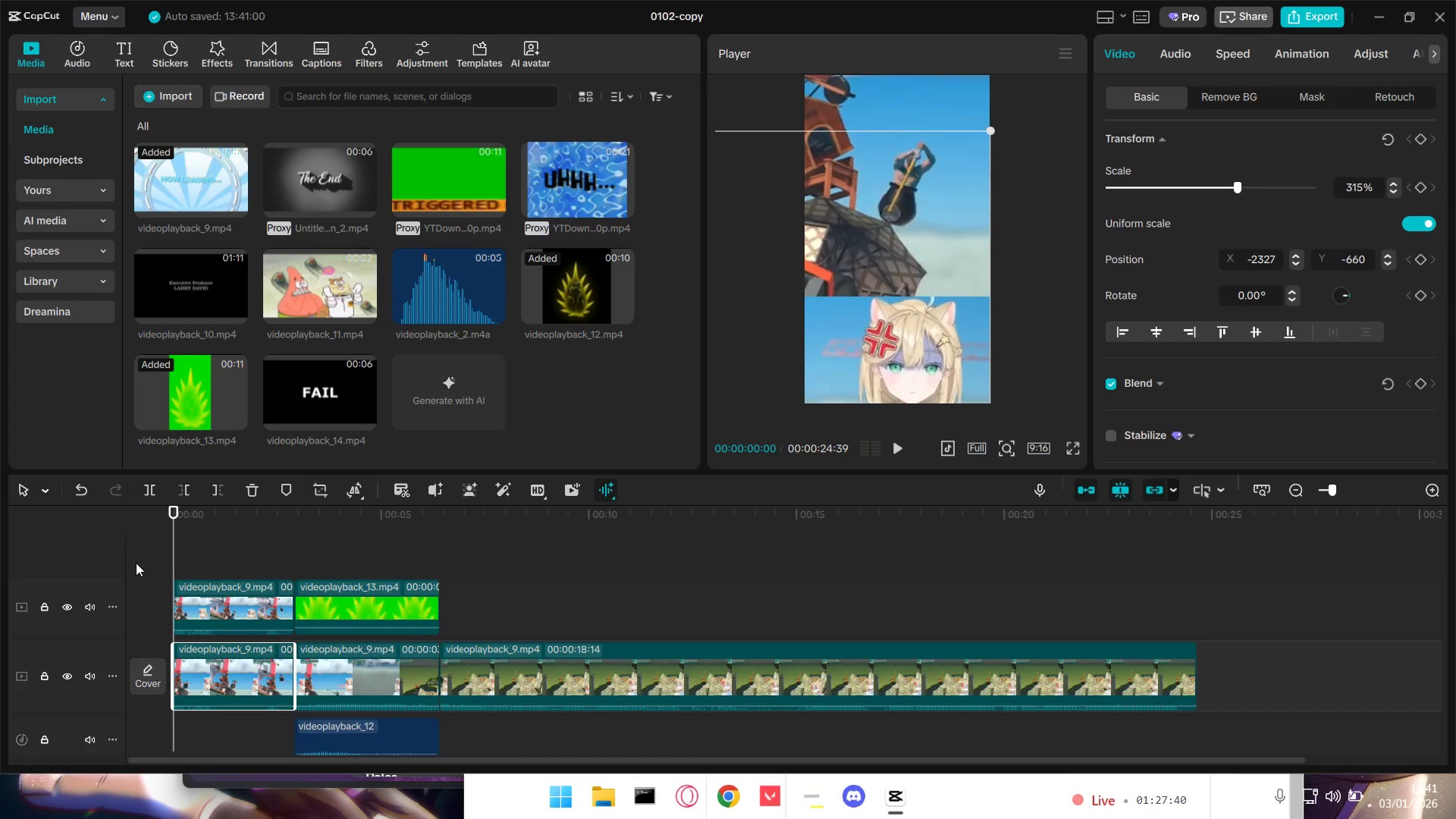 
key(Space)
 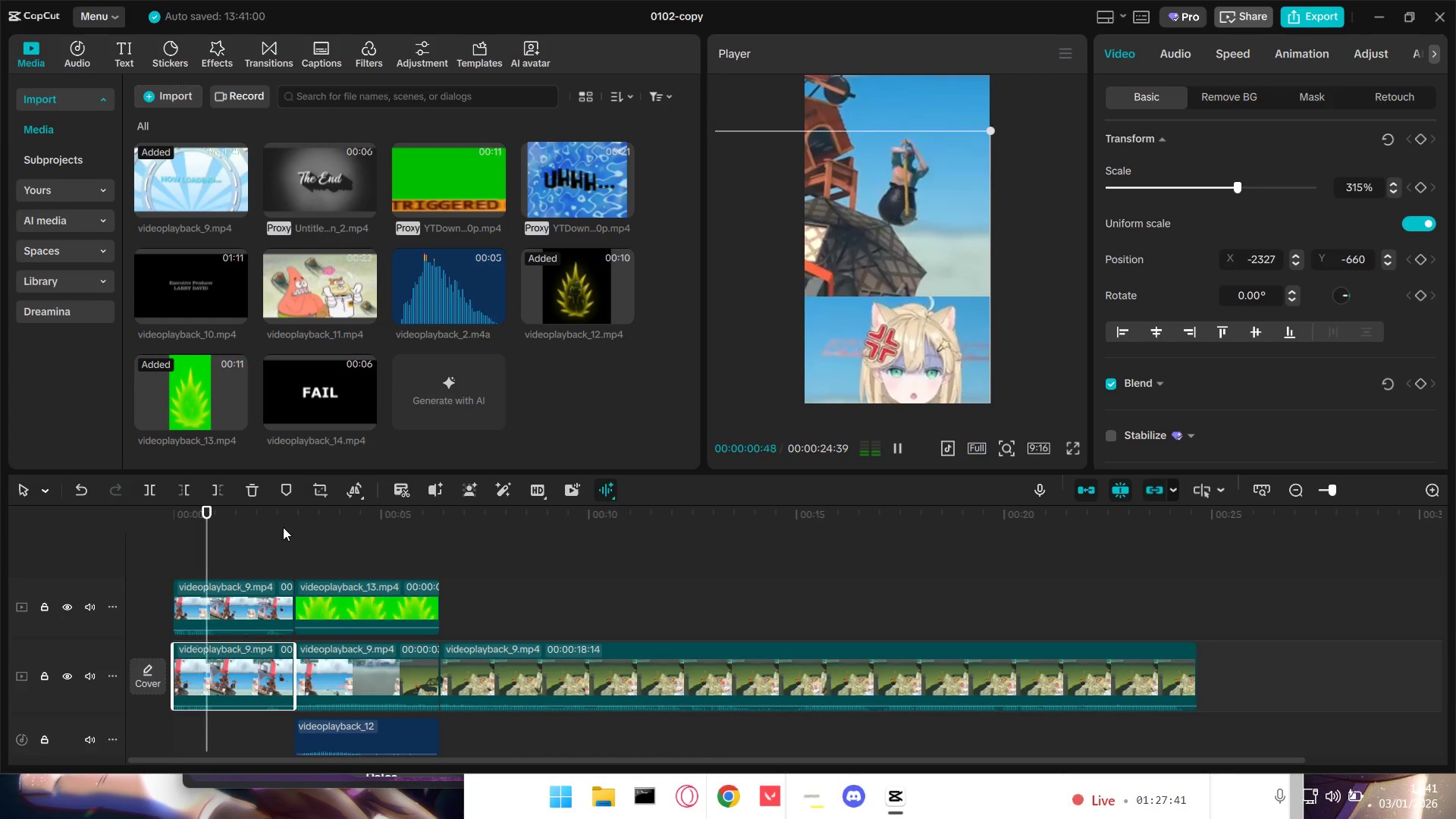 
key(Space)
 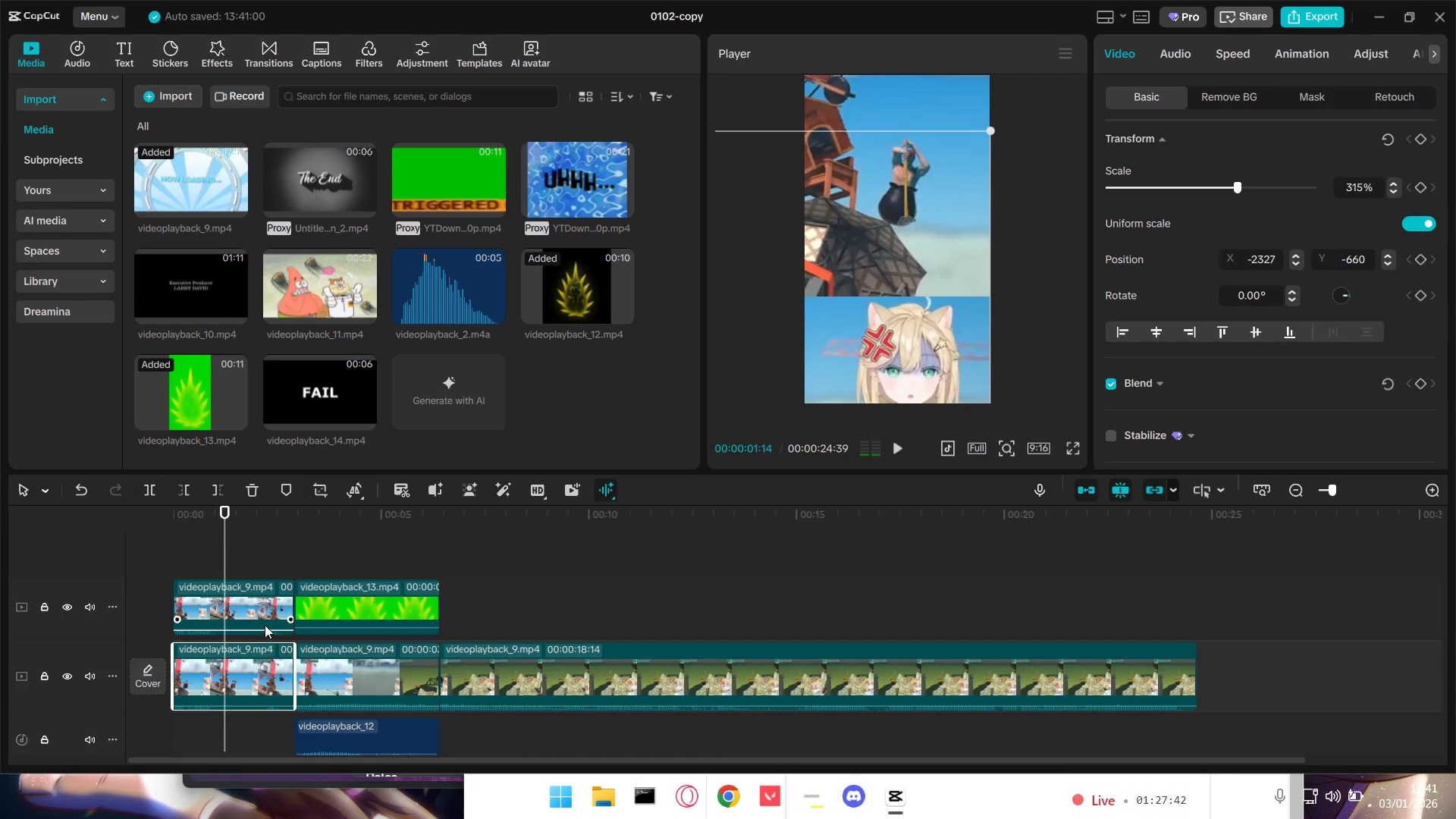 
left_click_drag(start_coordinate=[265, 625], to_coordinate=[263, 644])
 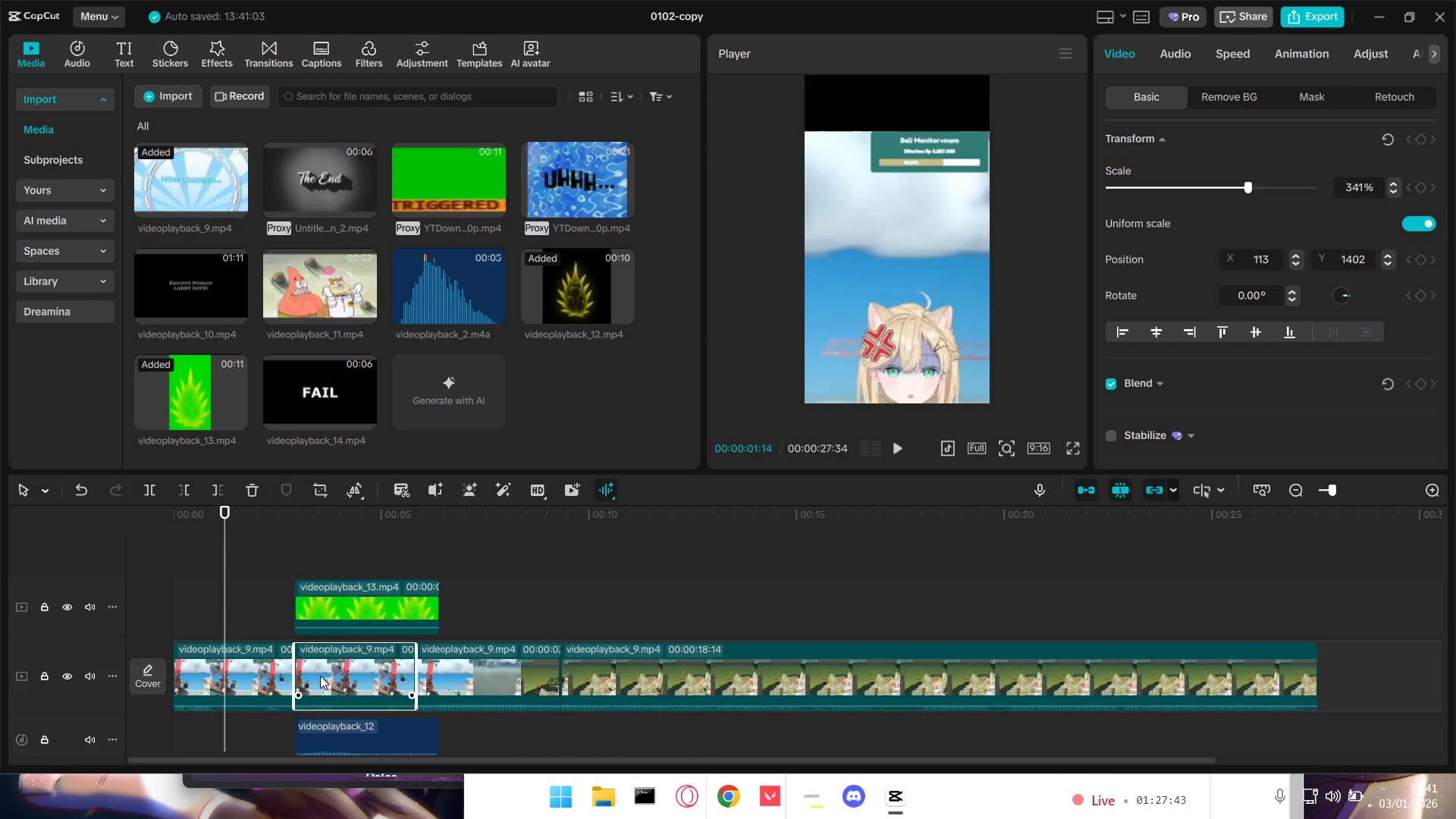 
left_click_drag(start_coordinate=[330, 679], to_coordinate=[208, 612])
 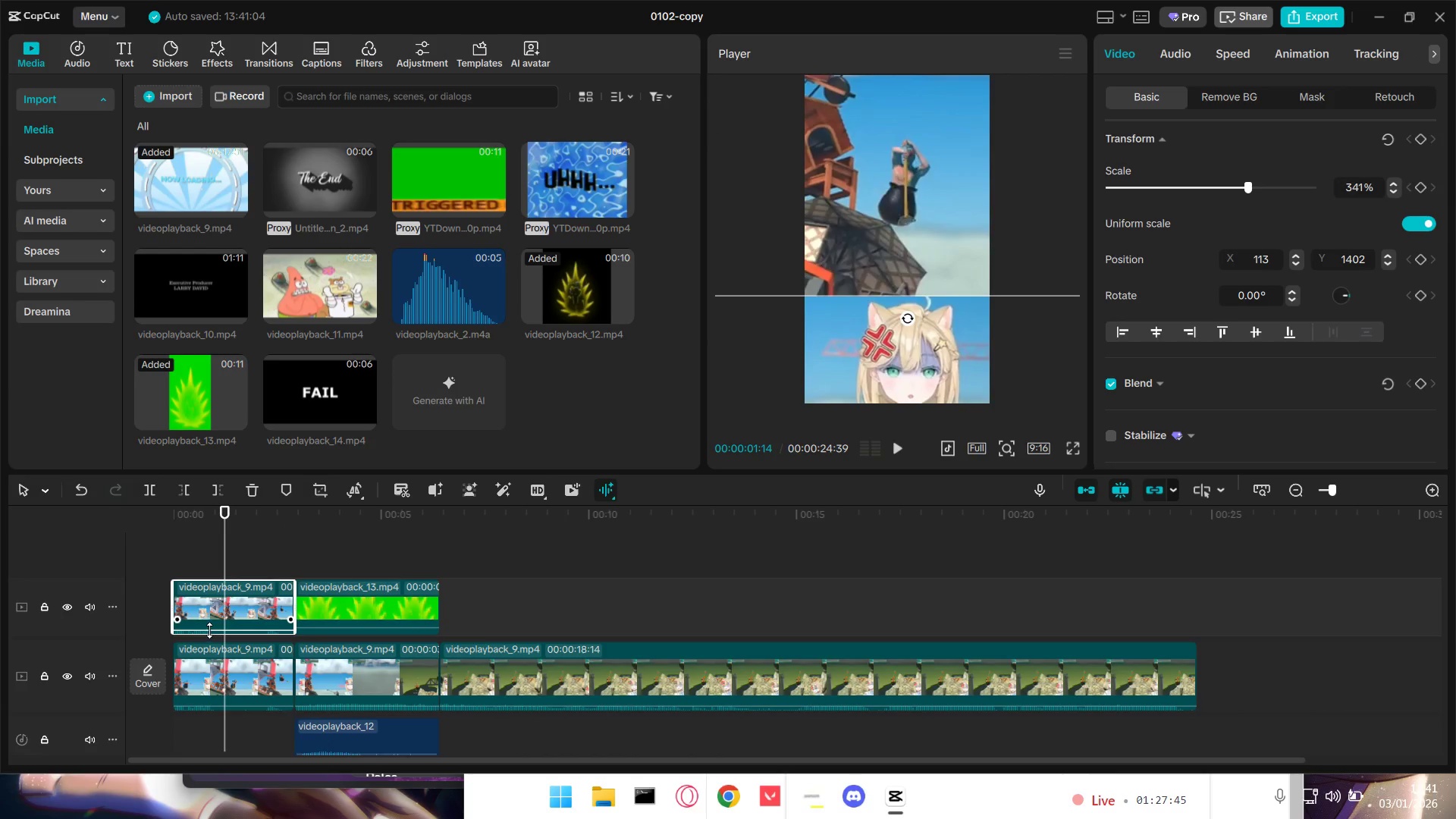 
left_click_drag(start_coordinate=[209, 630], to_coordinate=[202, 667])
 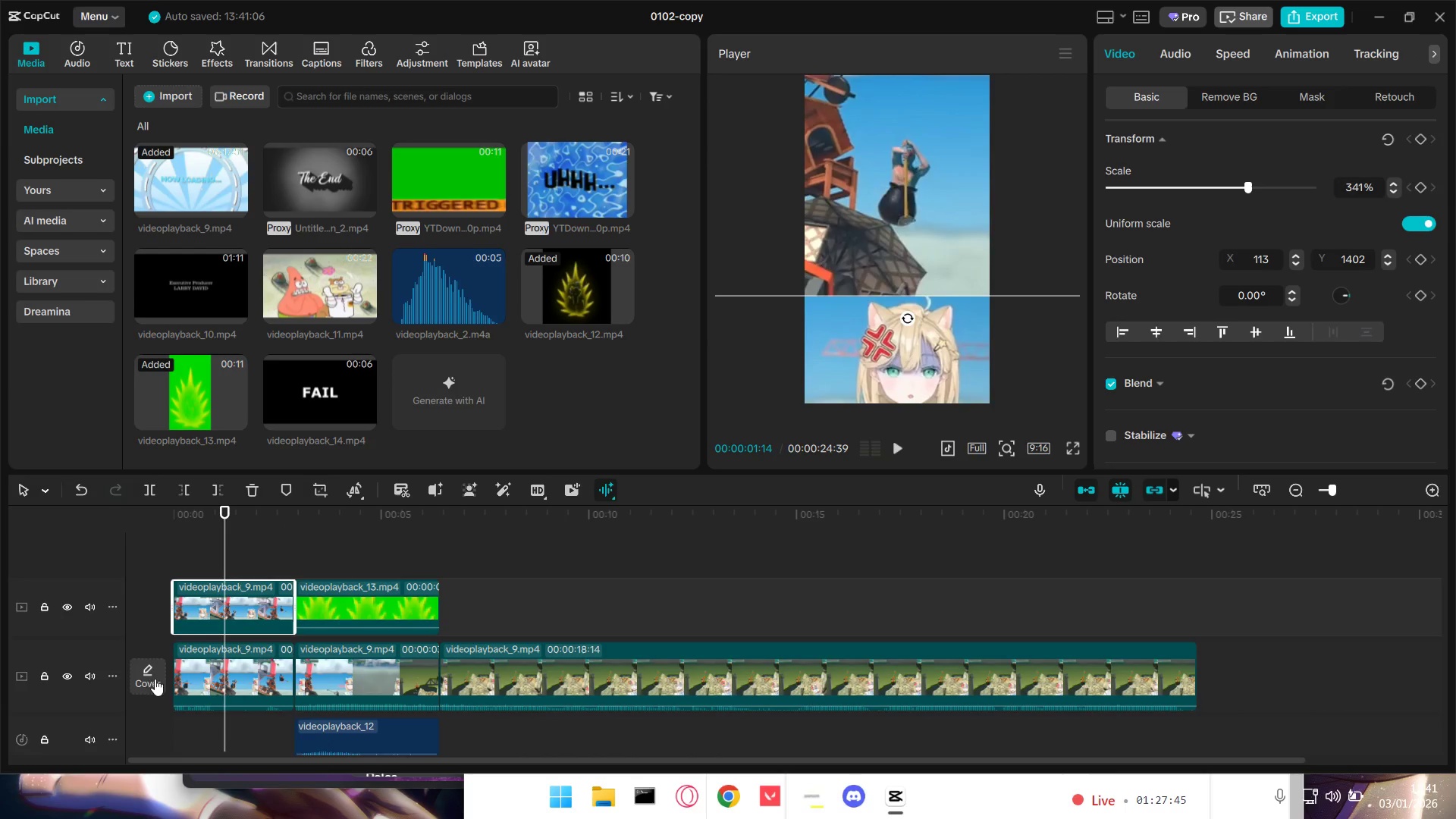 
key(Space)
 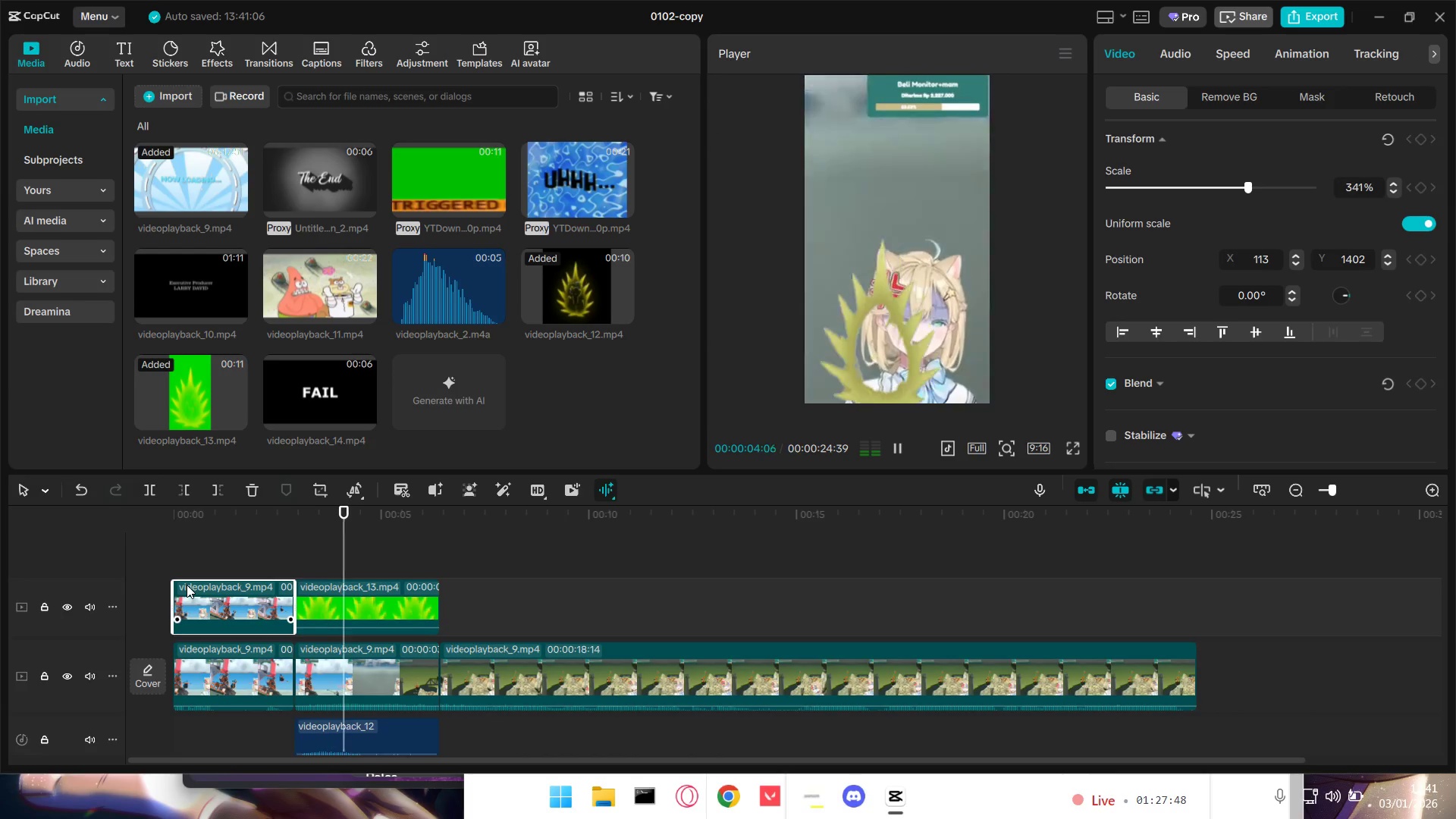 
hold_key(key=Space, duration=0.31)
 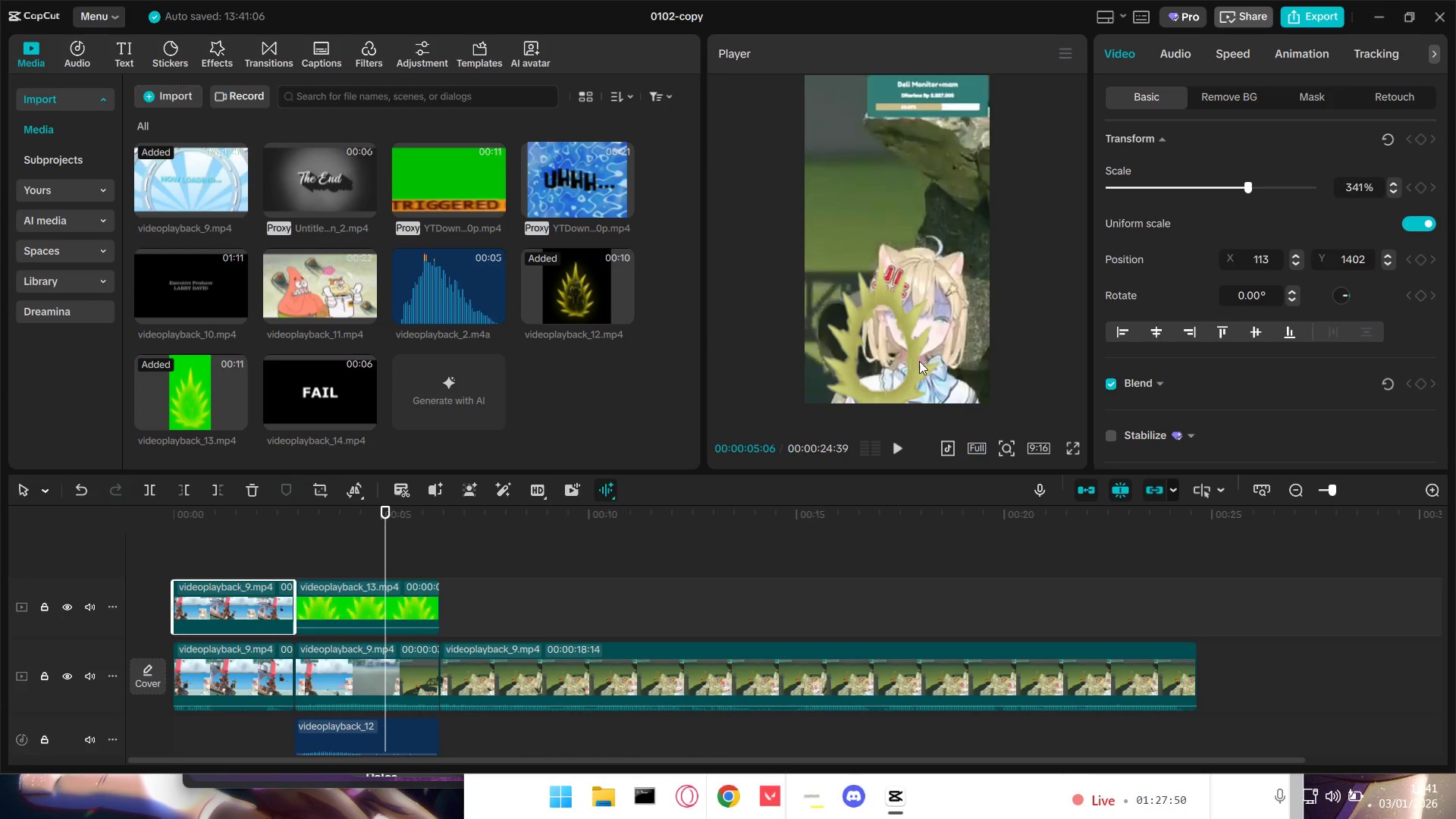 
left_click([902, 360])
 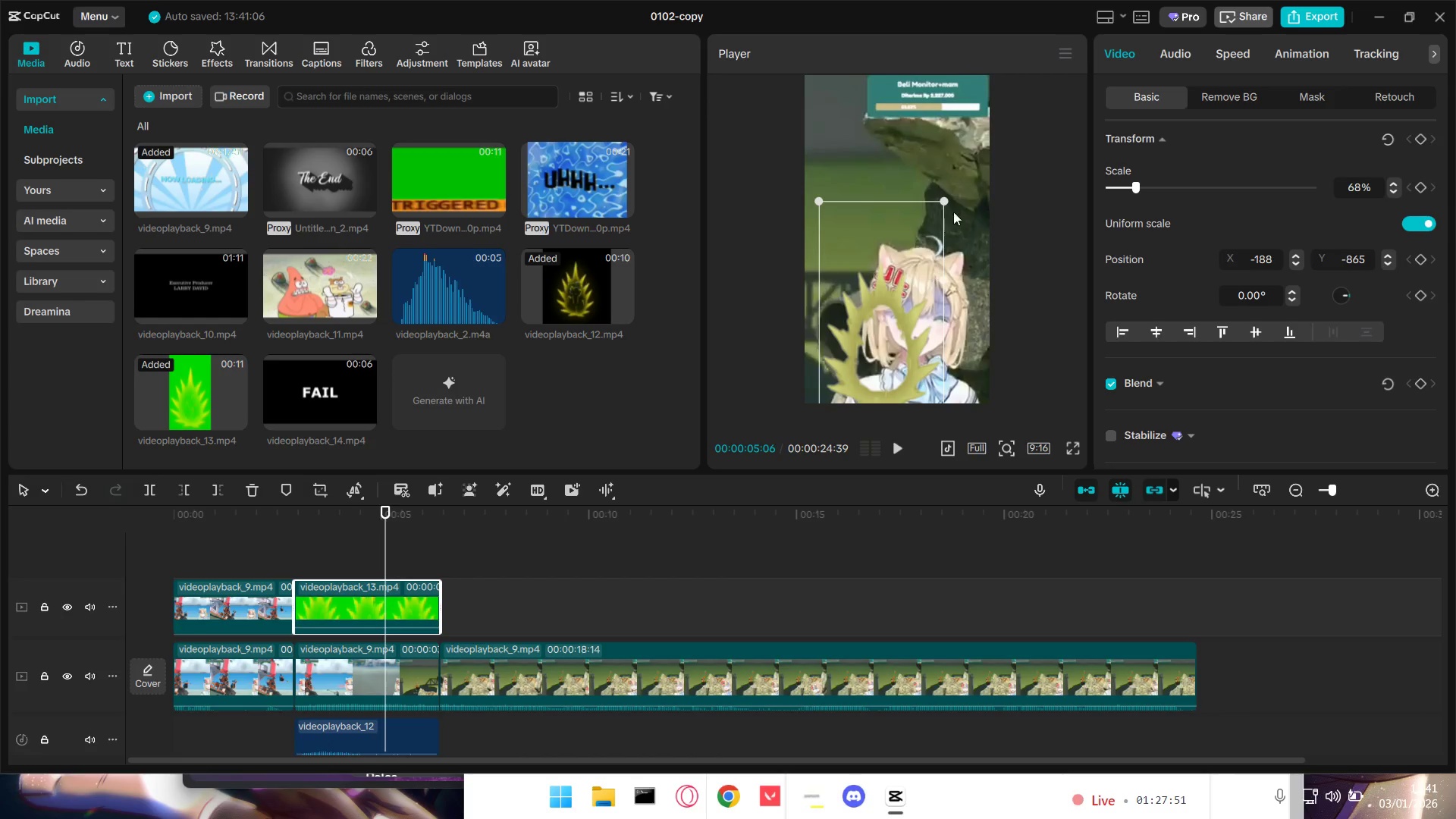 
left_click_drag(start_coordinate=[945, 202], to_coordinate=[952, 190])
 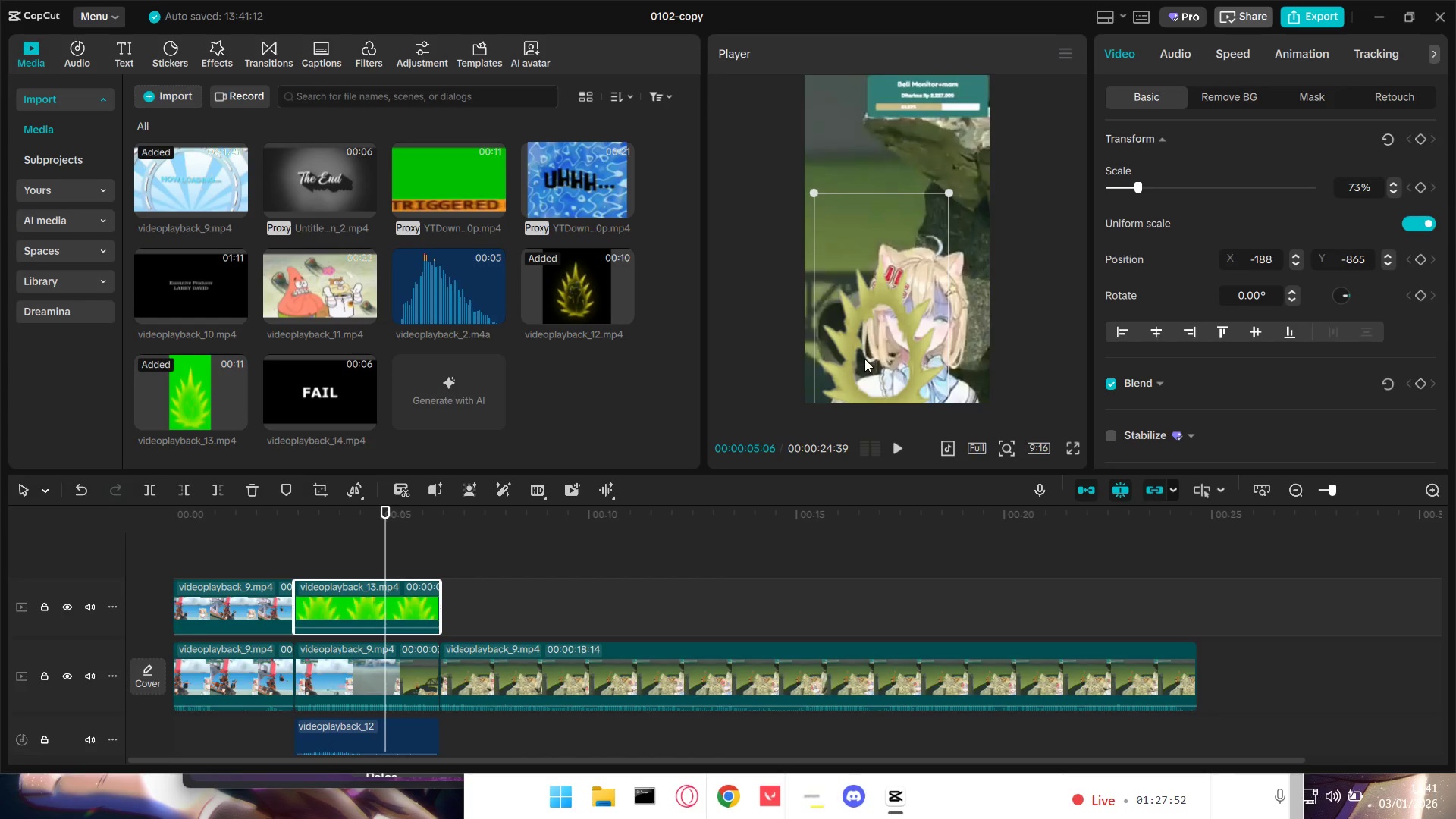 
left_click_drag(start_coordinate=[864, 359], to_coordinate=[895, 339])
 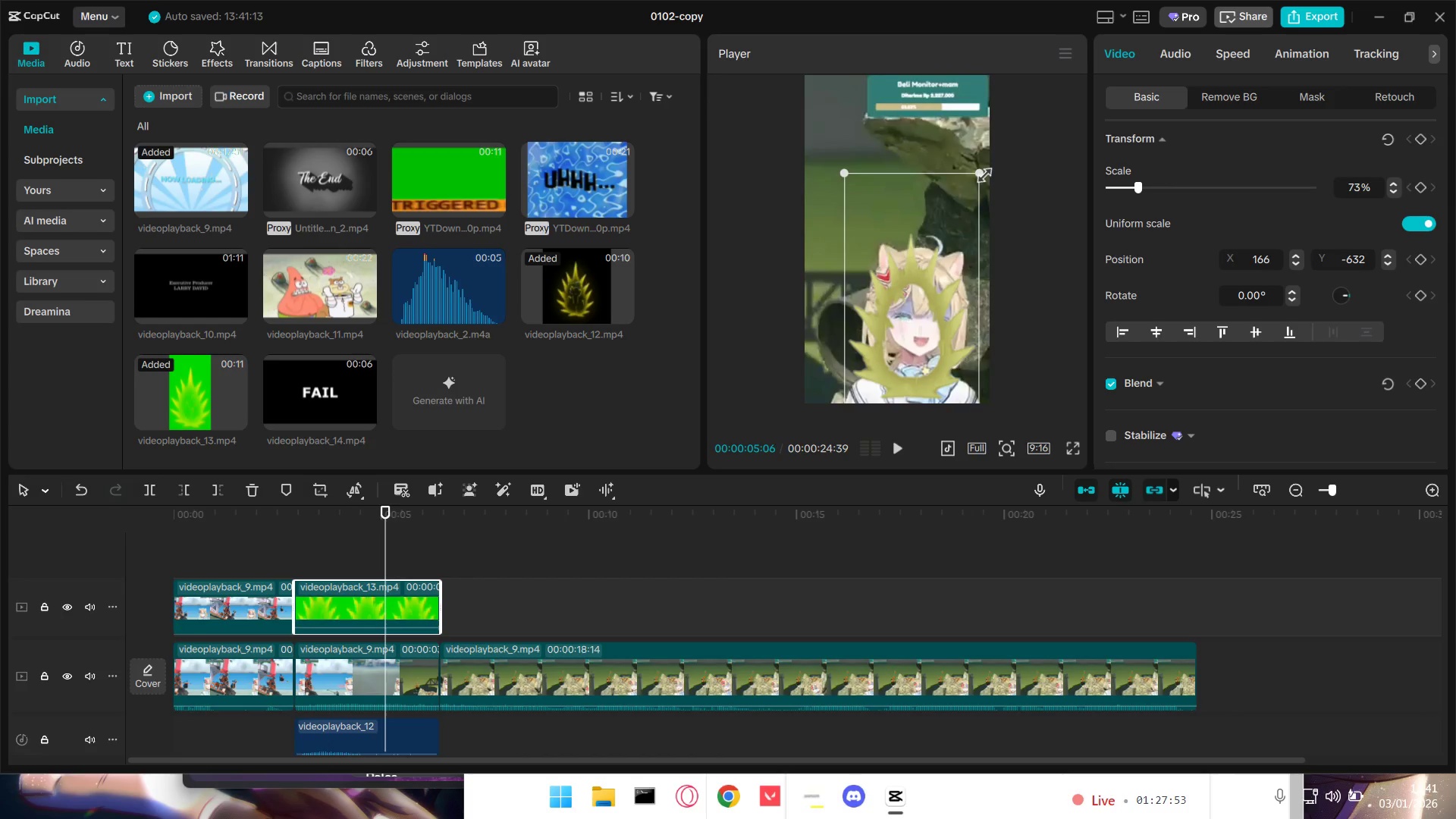 
left_click_drag(start_coordinate=[981, 170], to_coordinate=[1021, 131])
 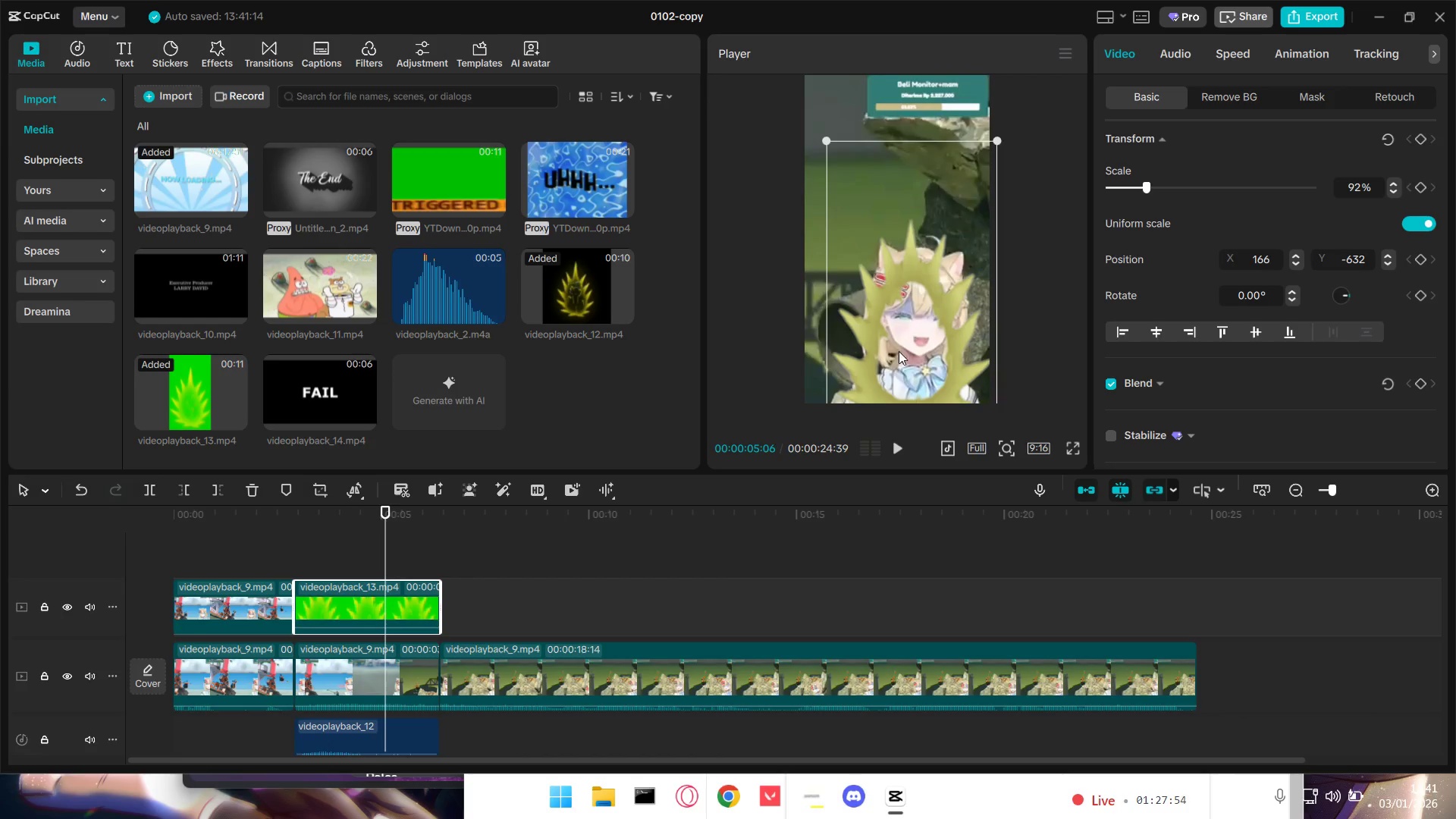 
left_click_drag(start_coordinate=[899, 351], to_coordinate=[896, 345])
 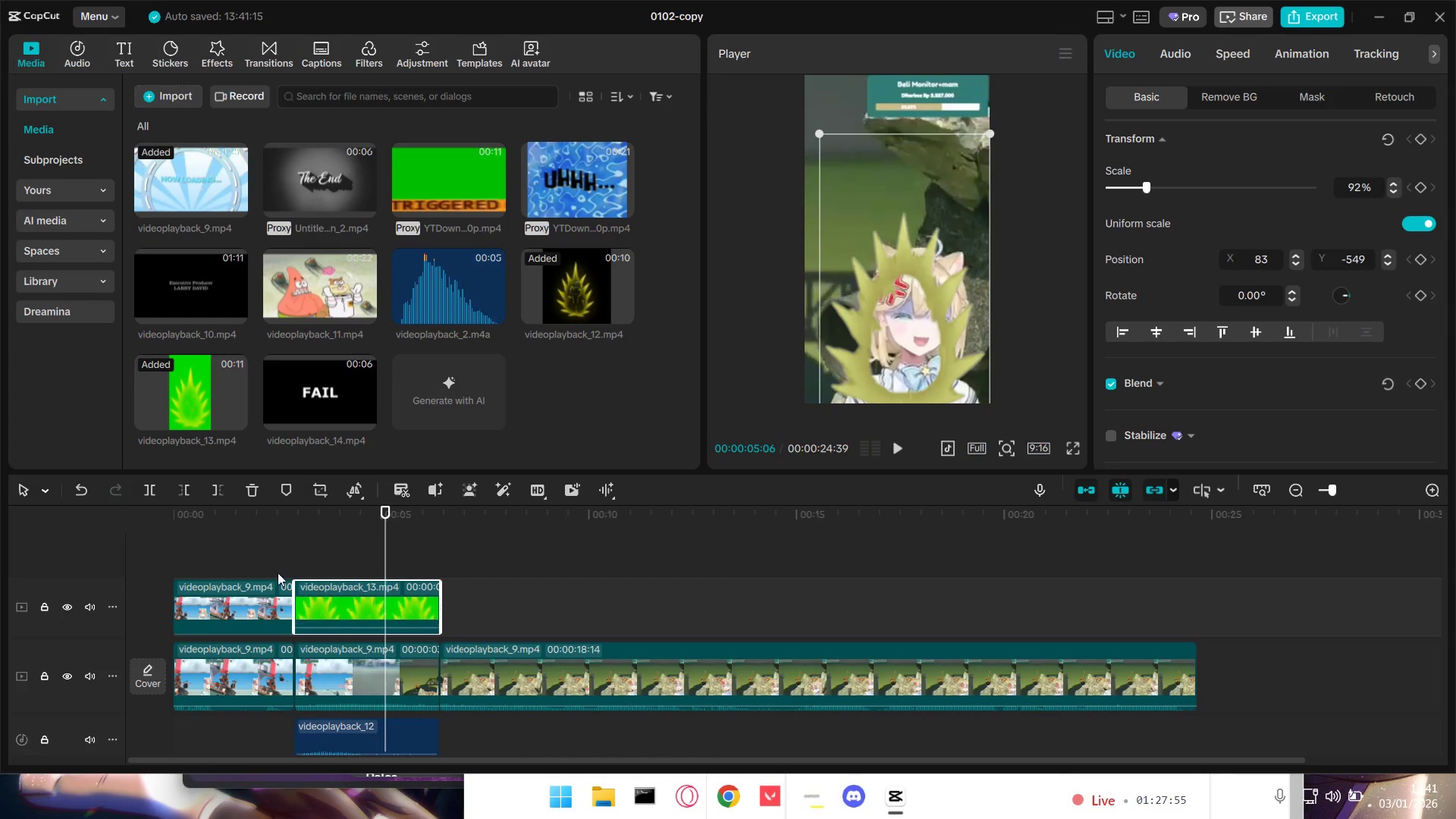 
left_click([273, 562])
 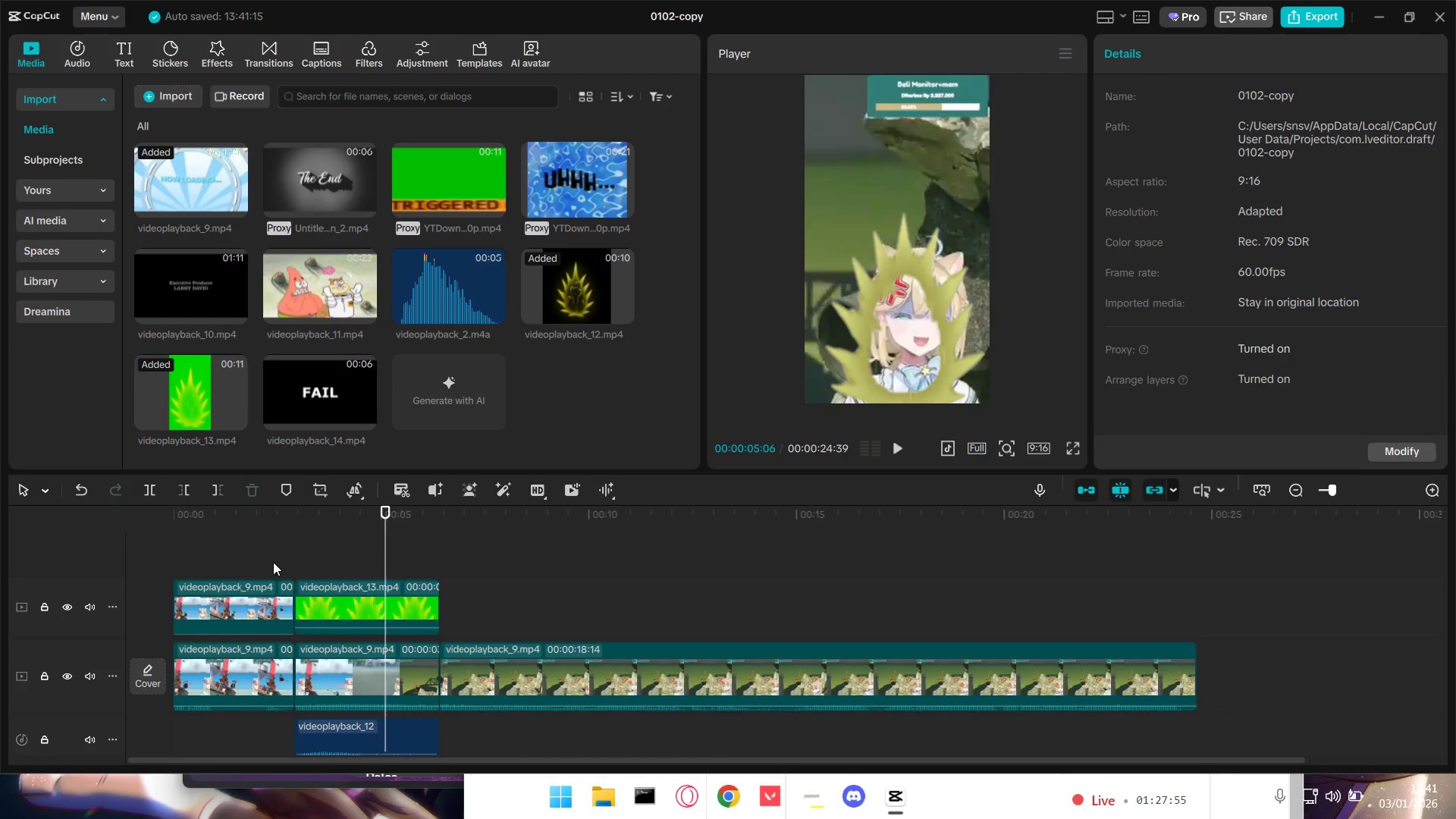 
key(Space)
 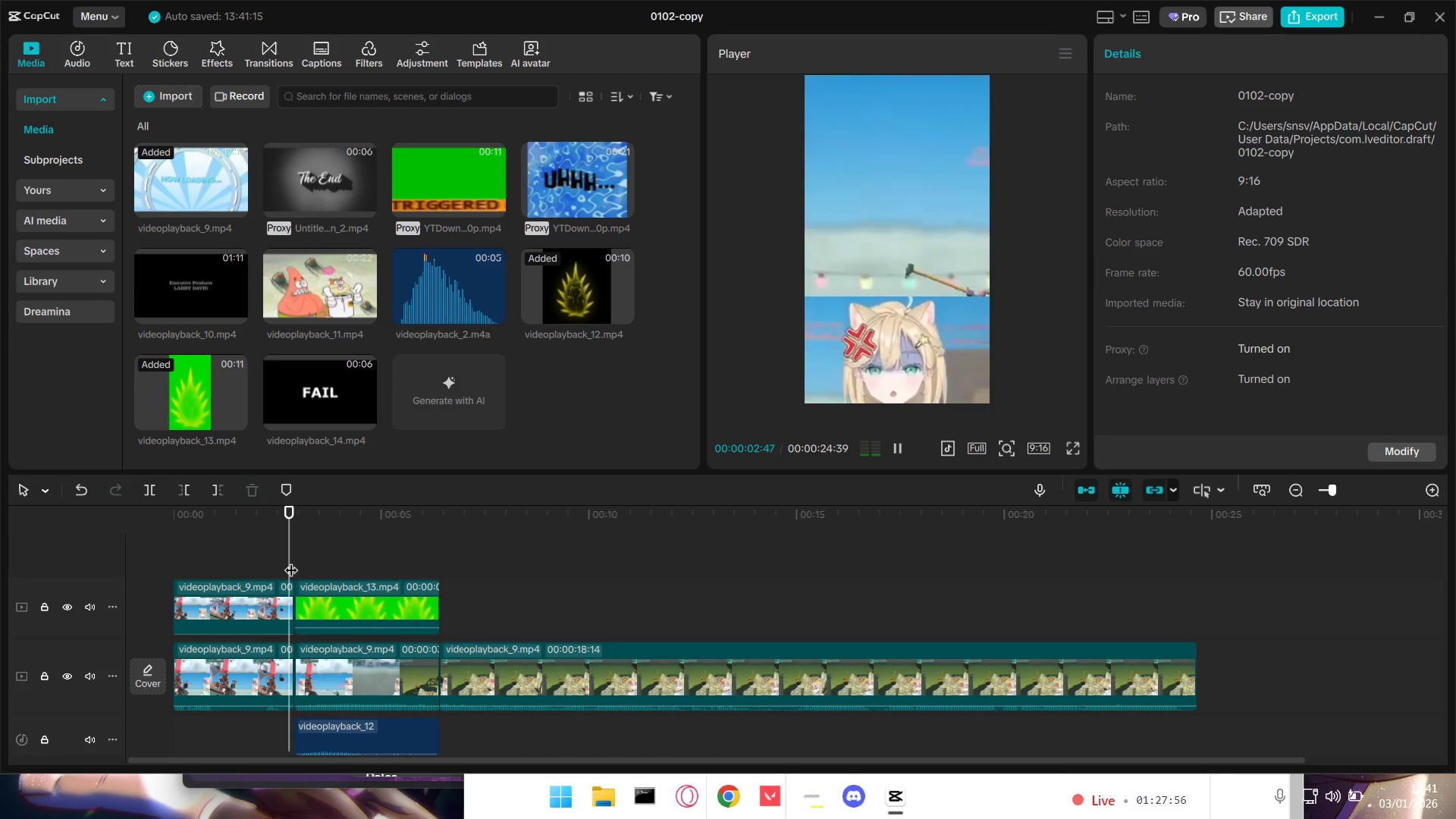 
key(Space)
 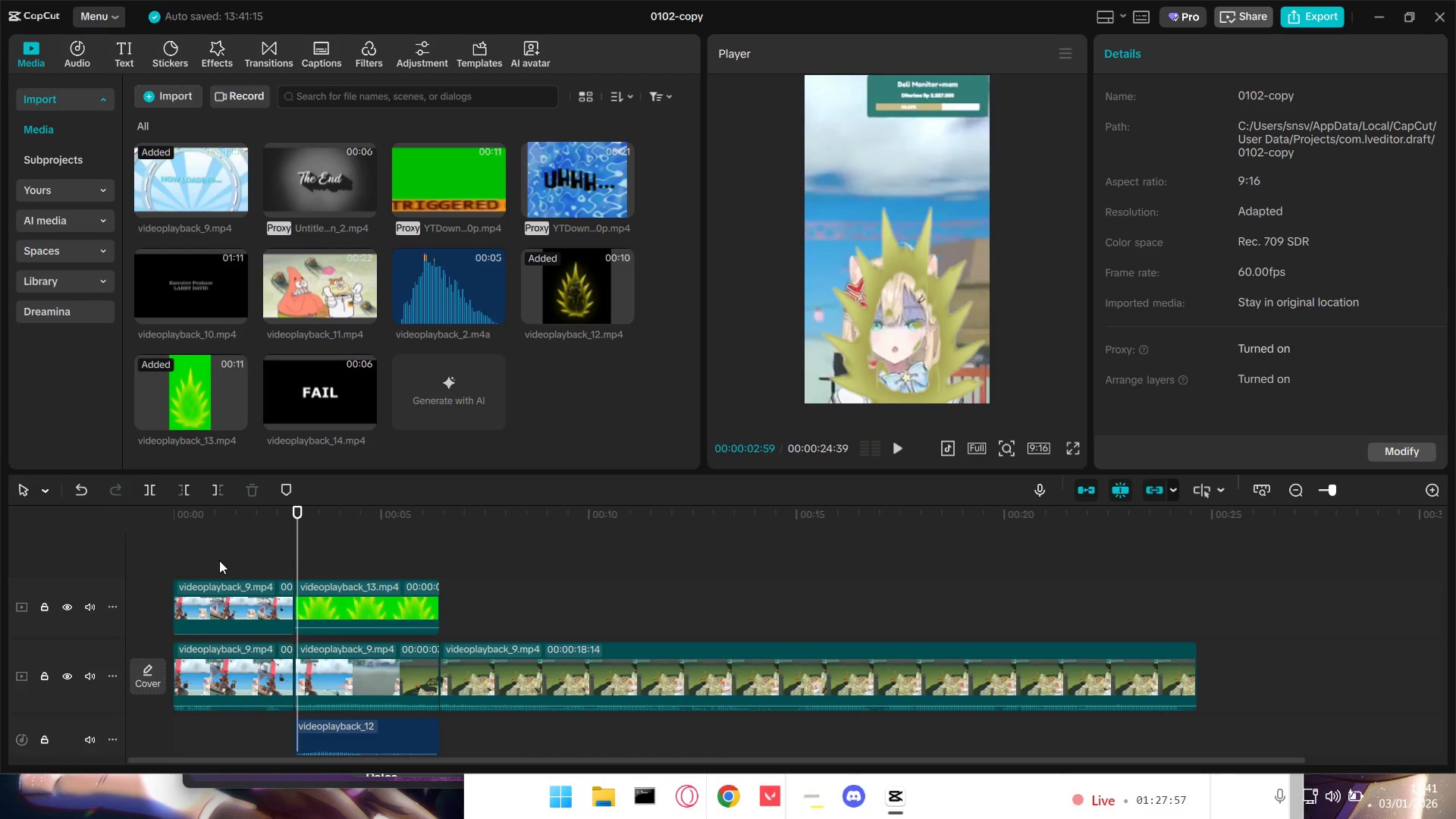 
key(Space)
 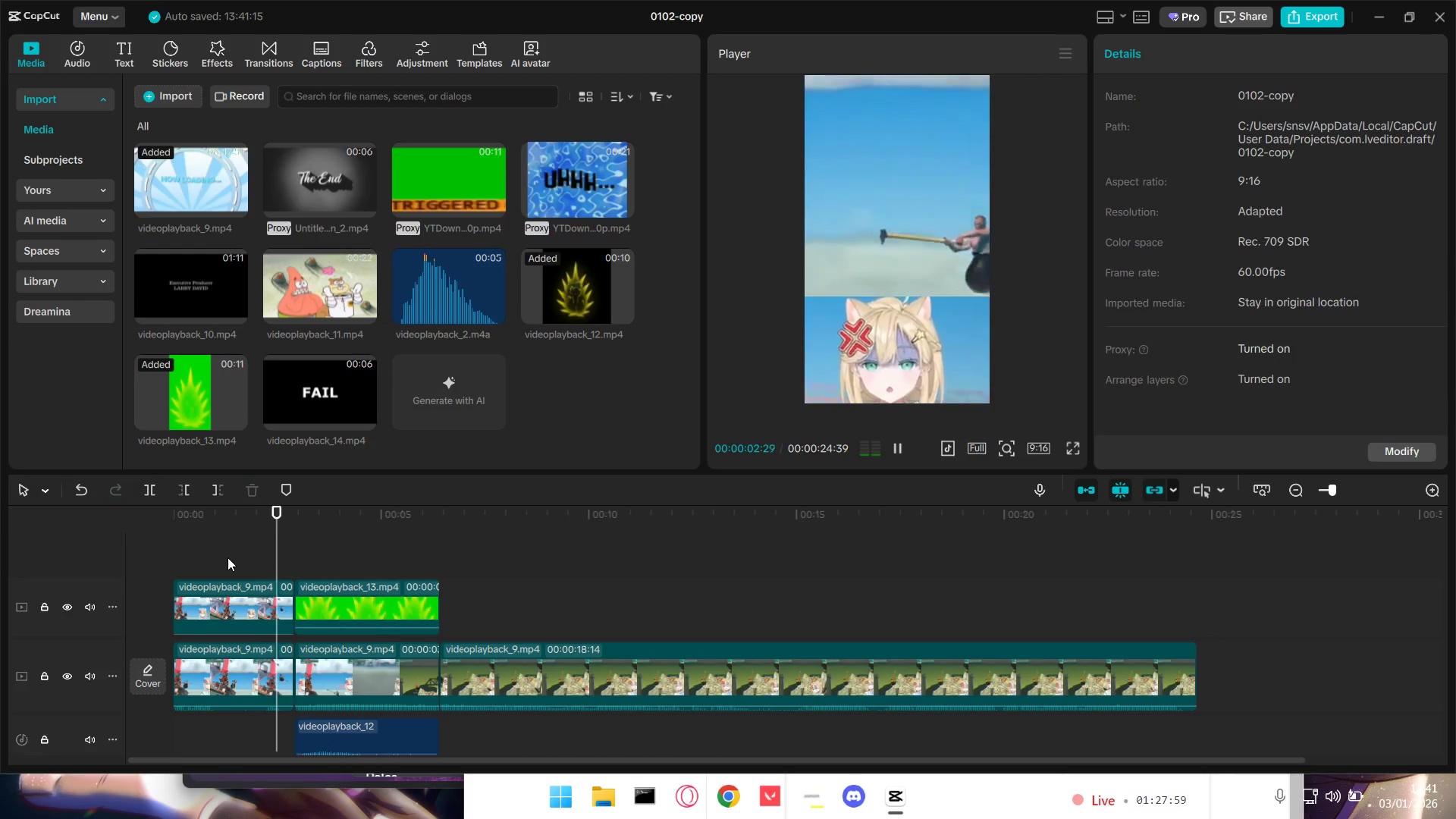 
key(Space)
 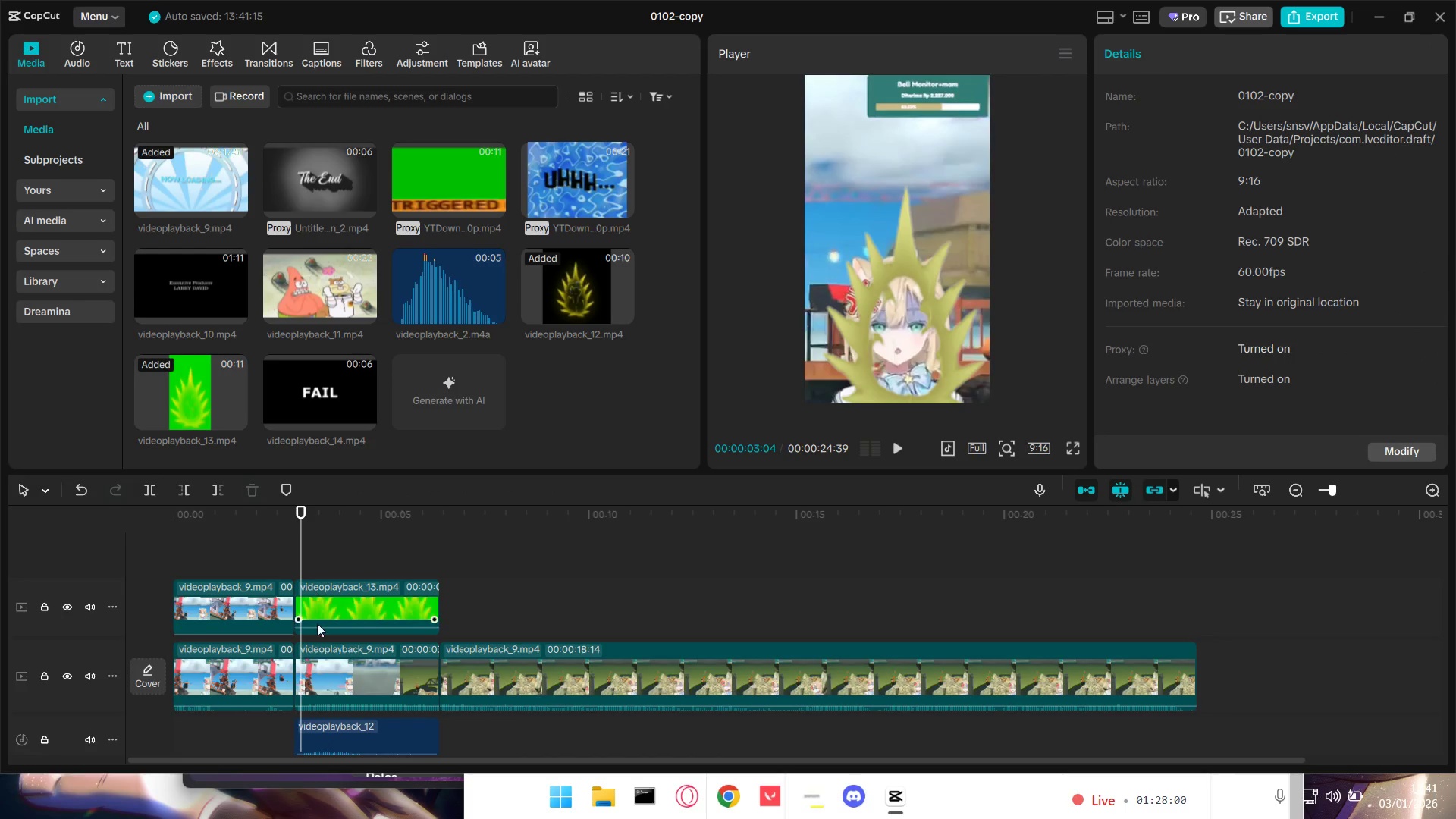 
left_click([315, 667])
 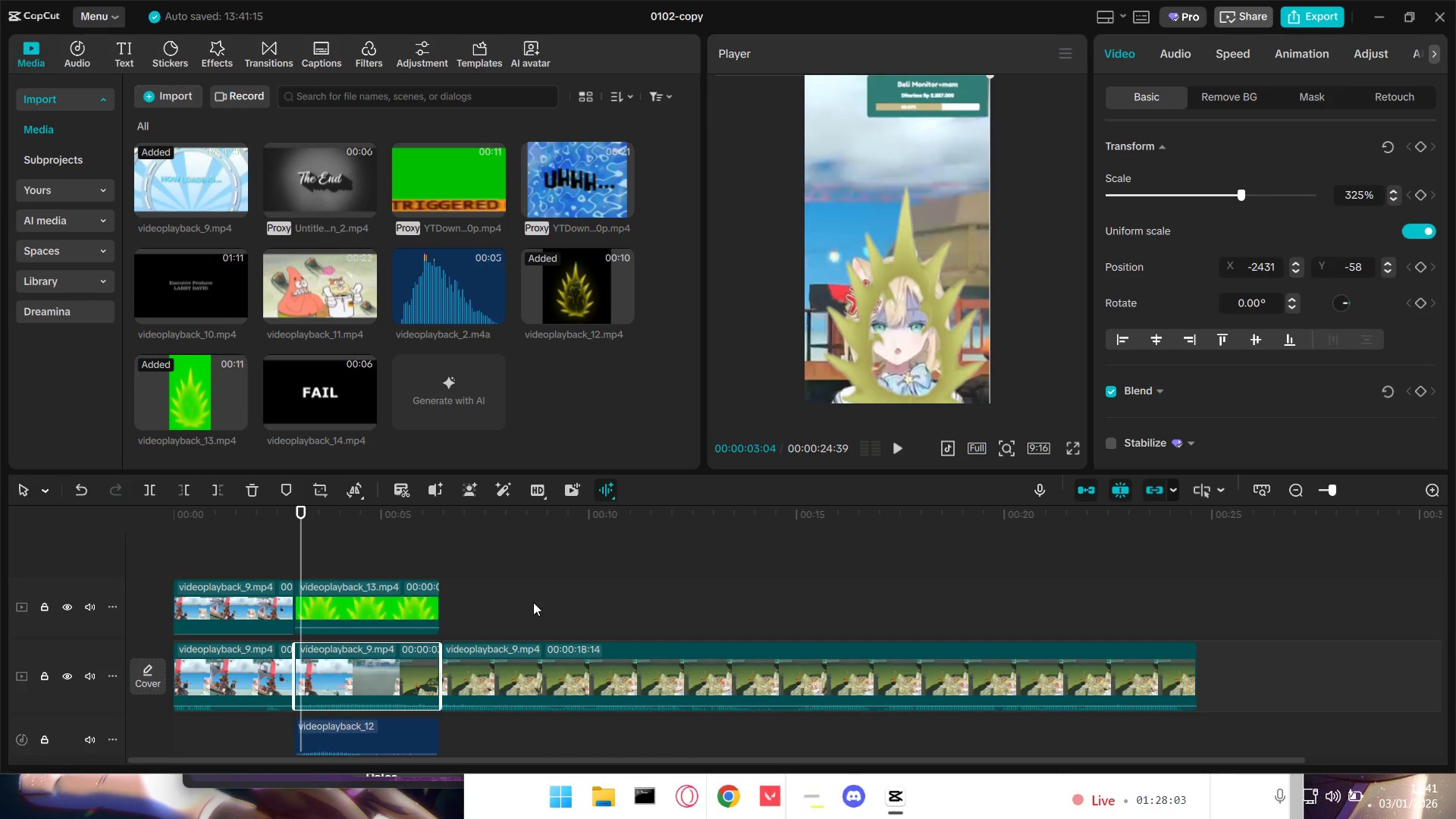 
hold_key(key=Space, duration=0.39)
 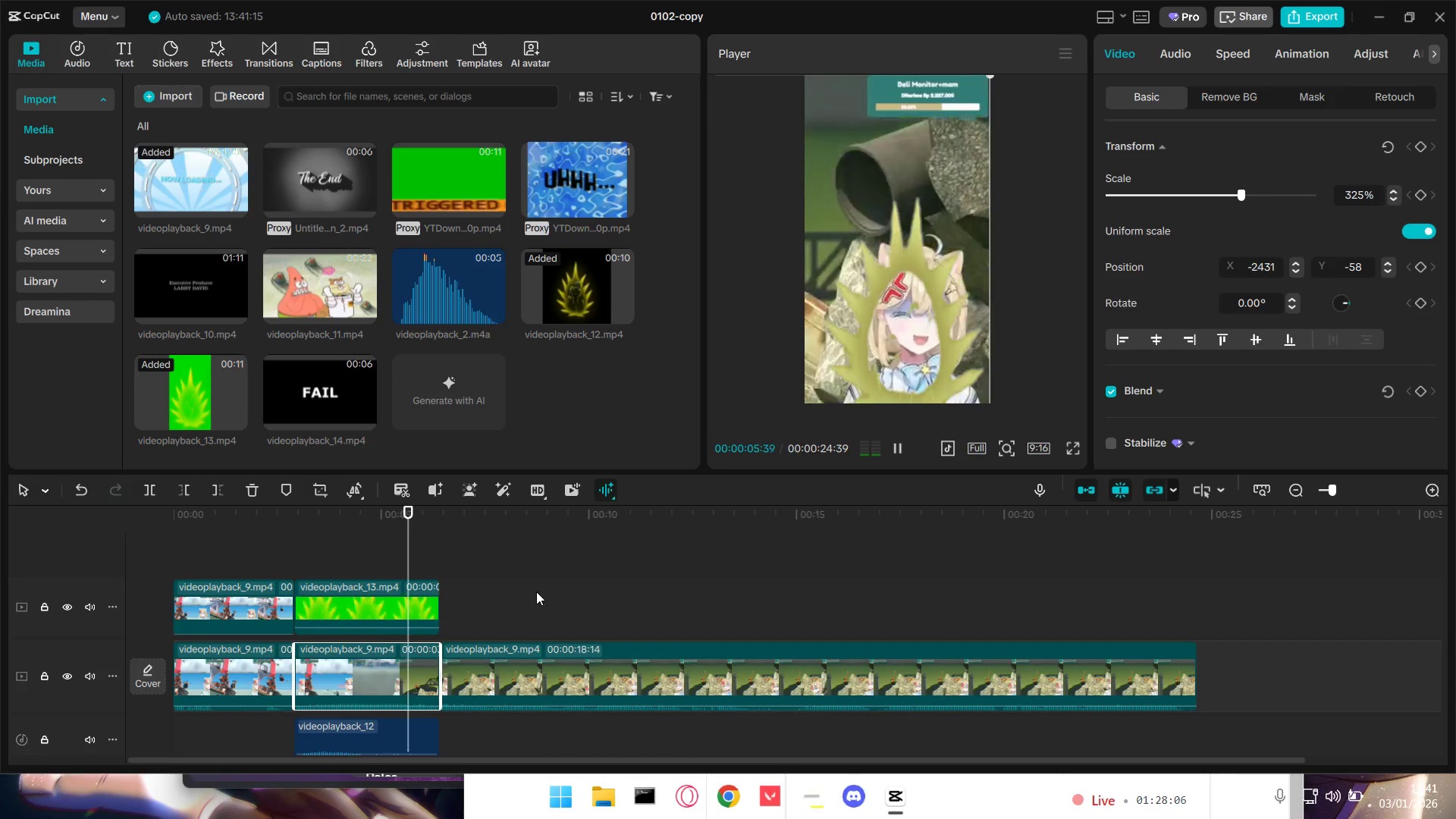 
key(Space)
 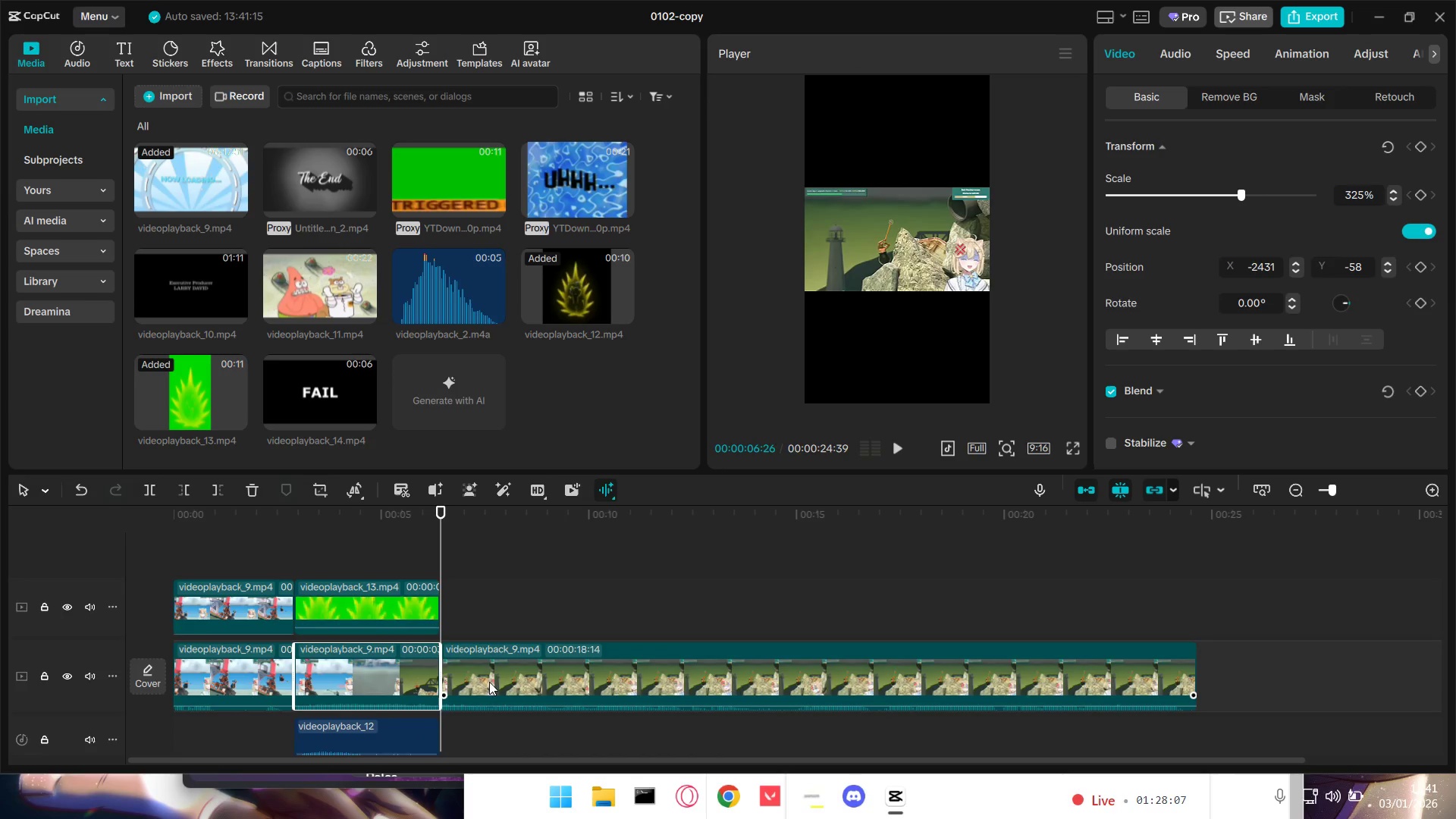 
left_click([489, 686])
 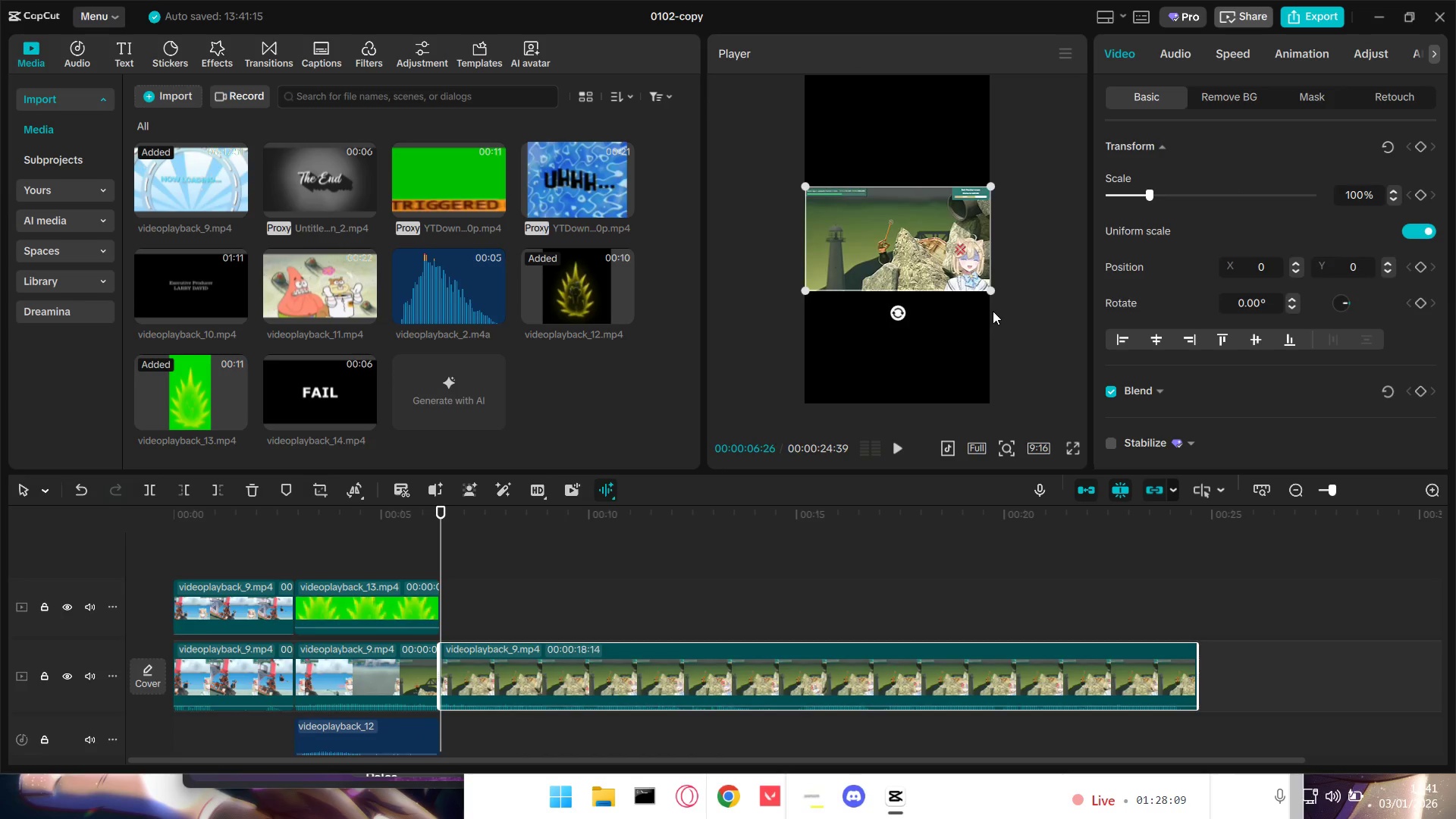 
left_click_drag(start_coordinate=[993, 292], to_coordinate=[1352, 507])
 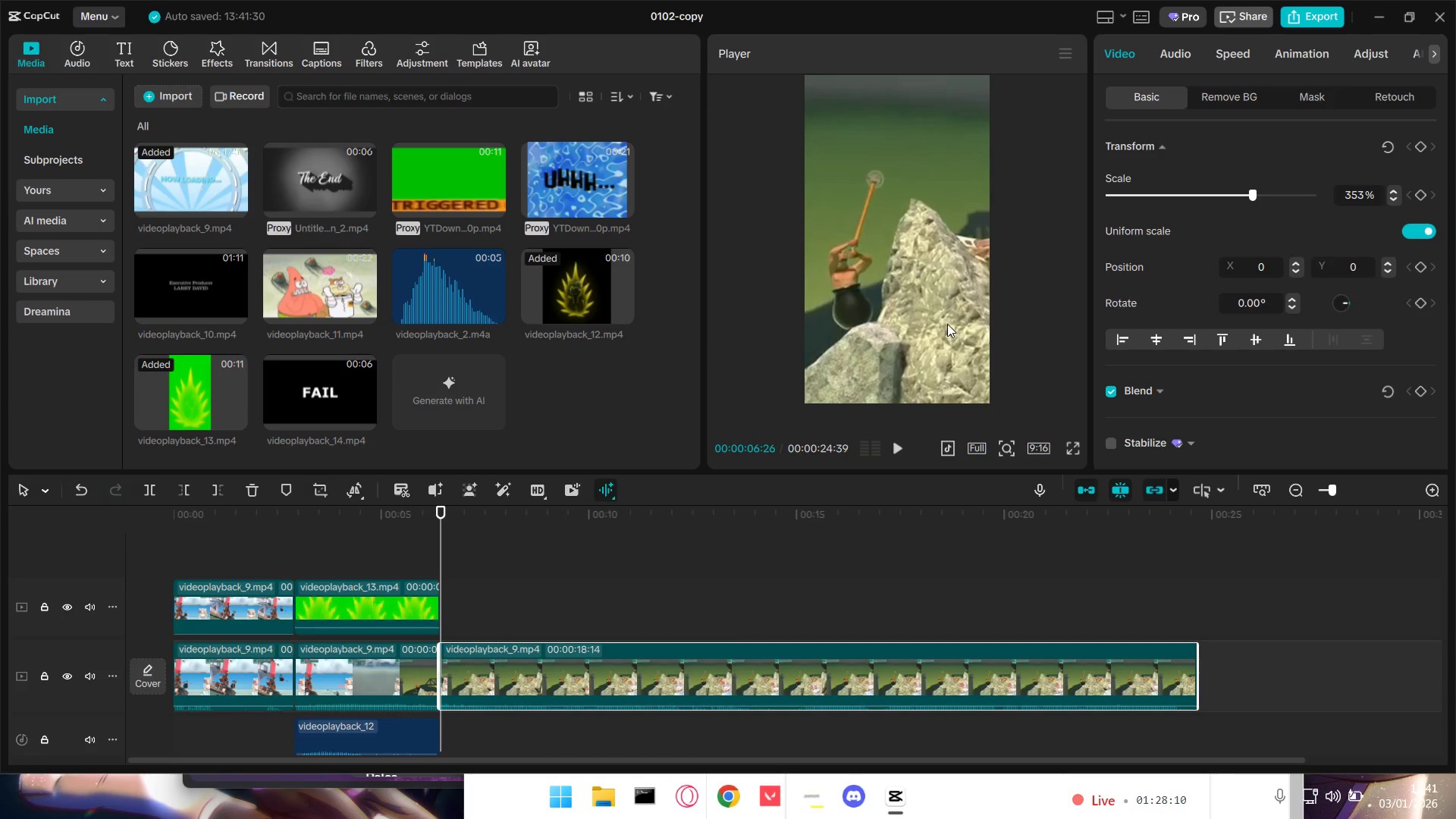 
left_click_drag(start_coordinate=[947, 324], to_coordinate=[997, 321])
 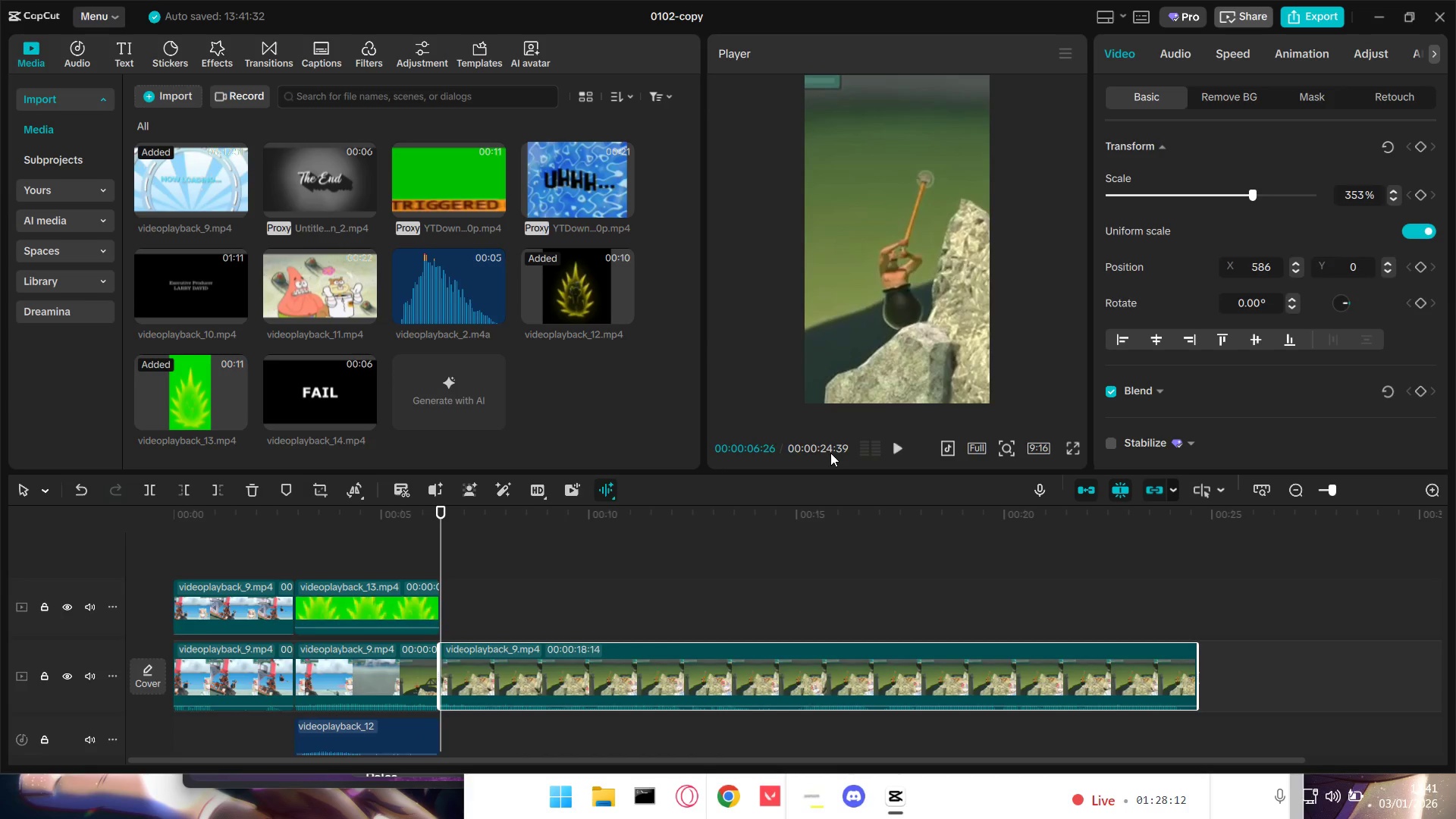 
key(Space)
 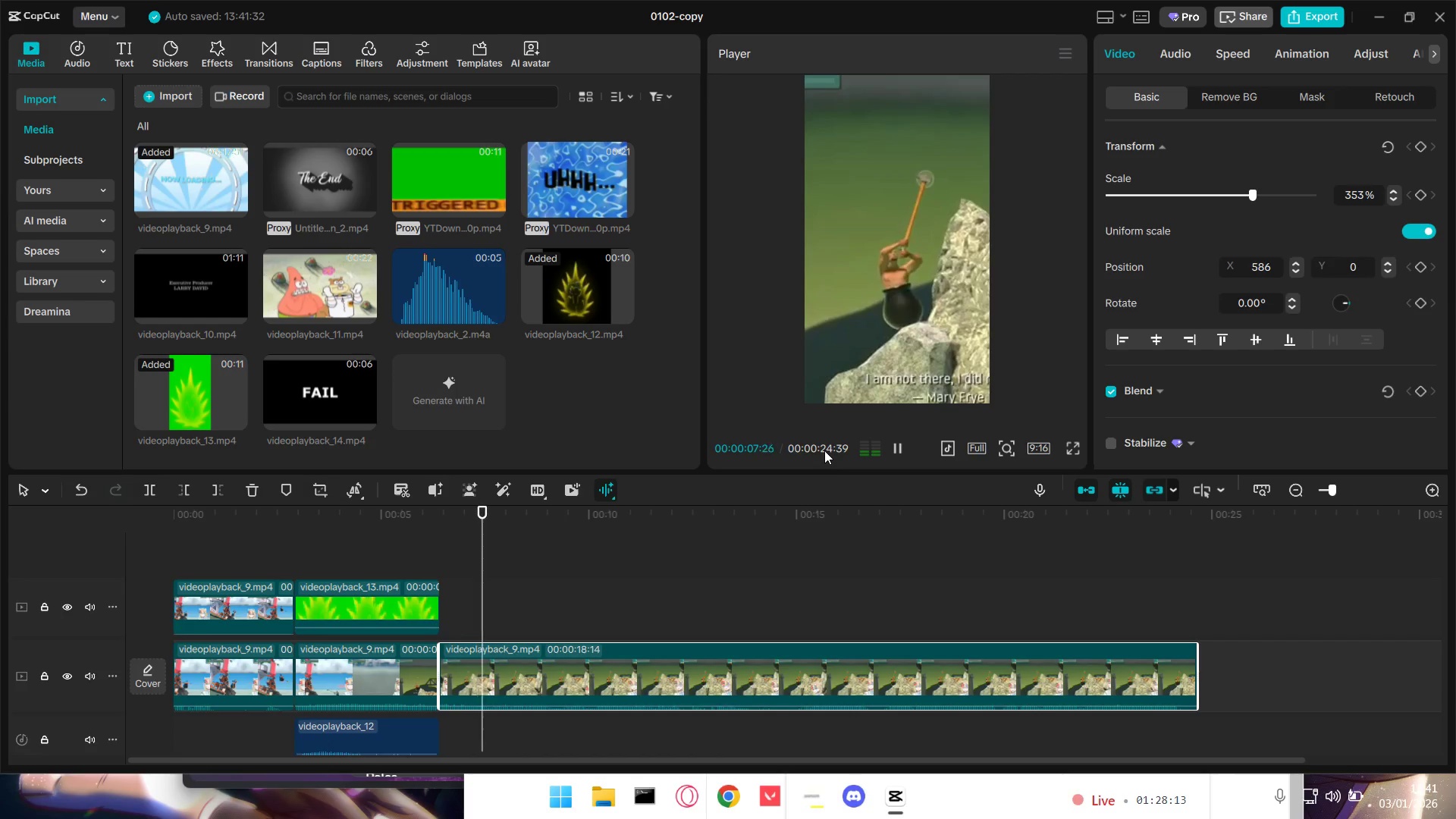 
key(Space)
 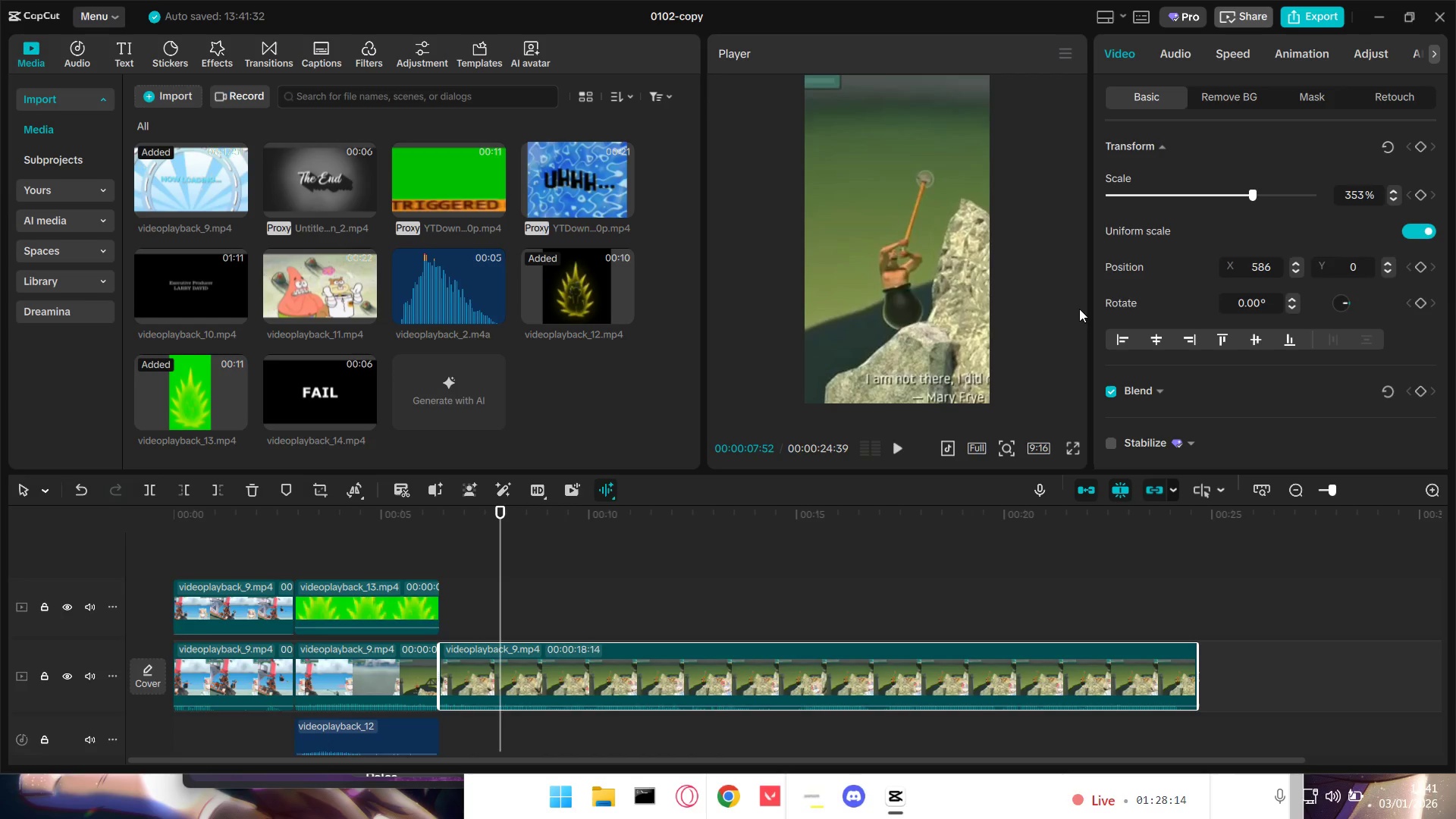 
left_click([920, 331])
 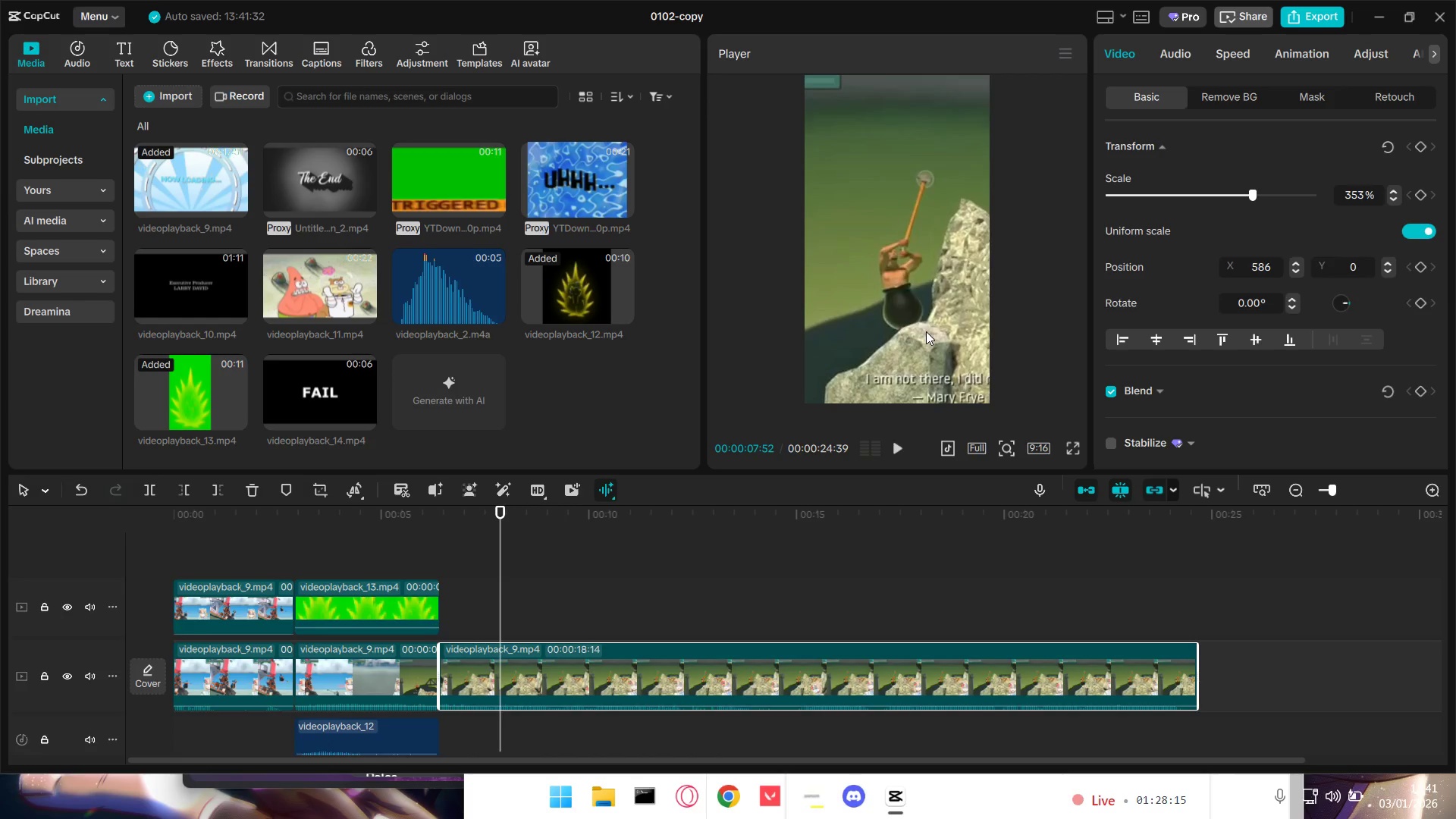 
double_click([926, 331])
 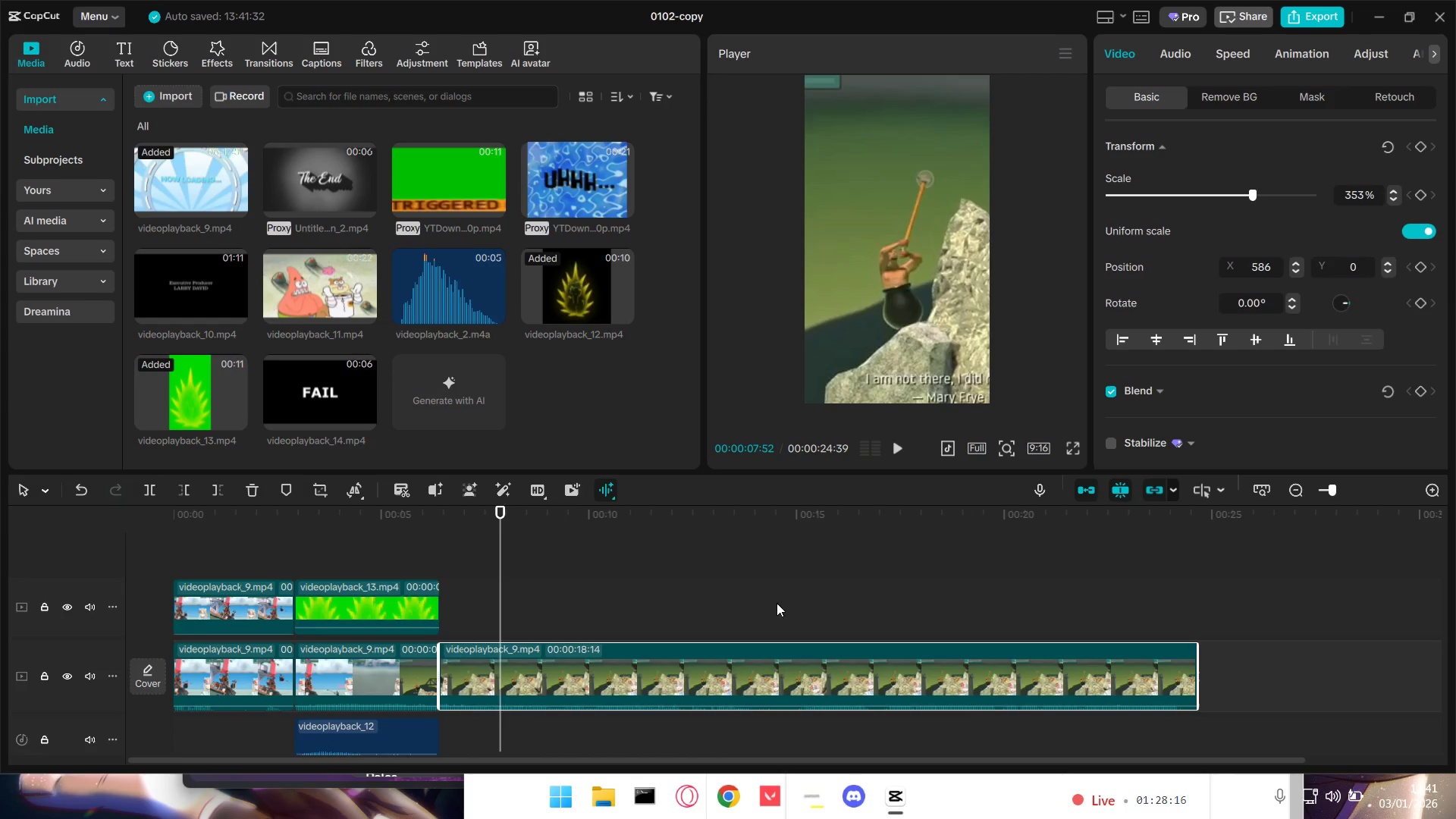 
left_click_drag(start_coordinate=[923, 285], to_coordinate=[742, 141])
 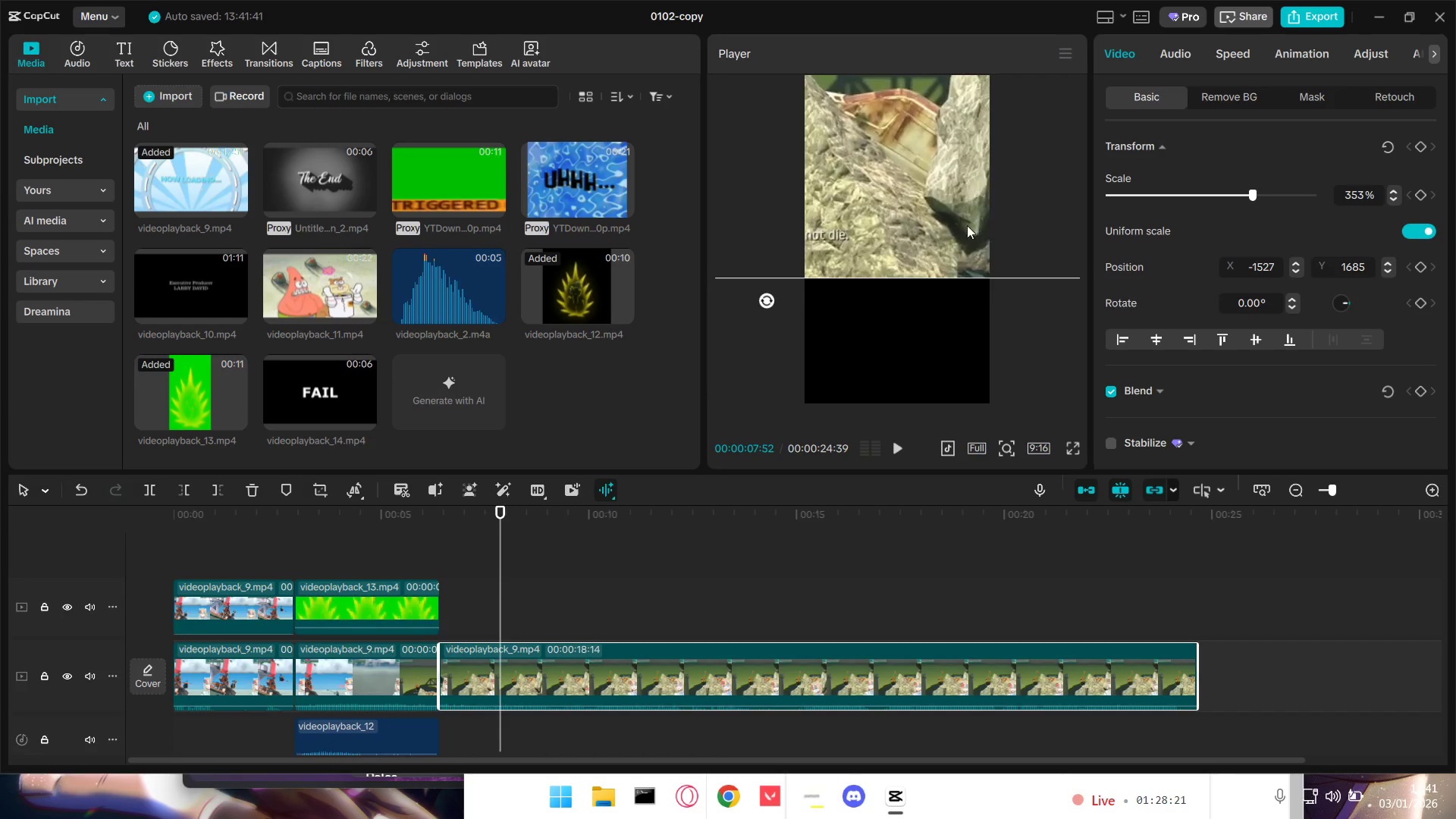 
left_click_drag(start_coordinate=[958, 222], to_coordinate=[731, 199])
 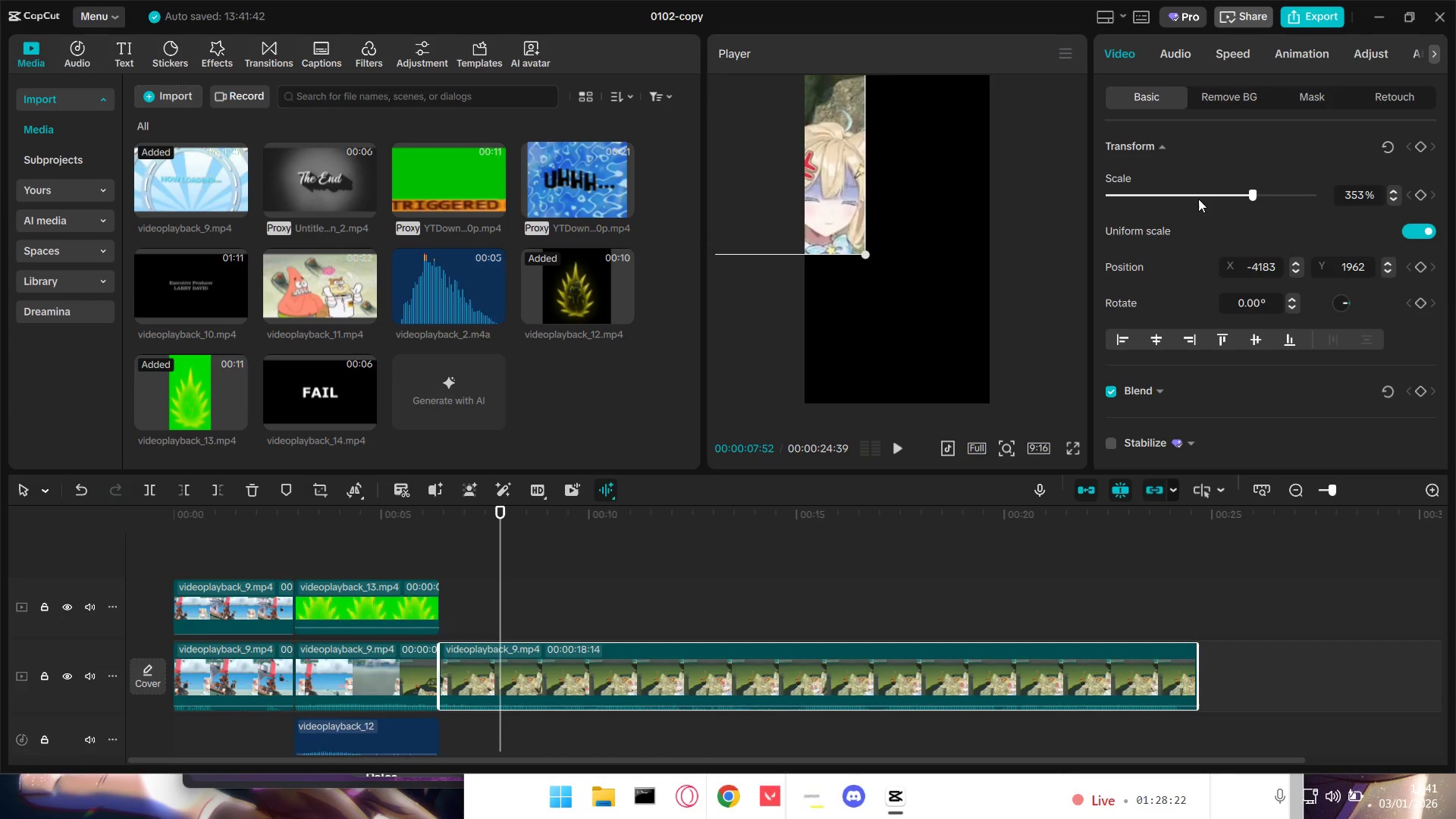 
left_click_drag(start_coordinate=[844, 221], to_coordinate=[1250, 284])
 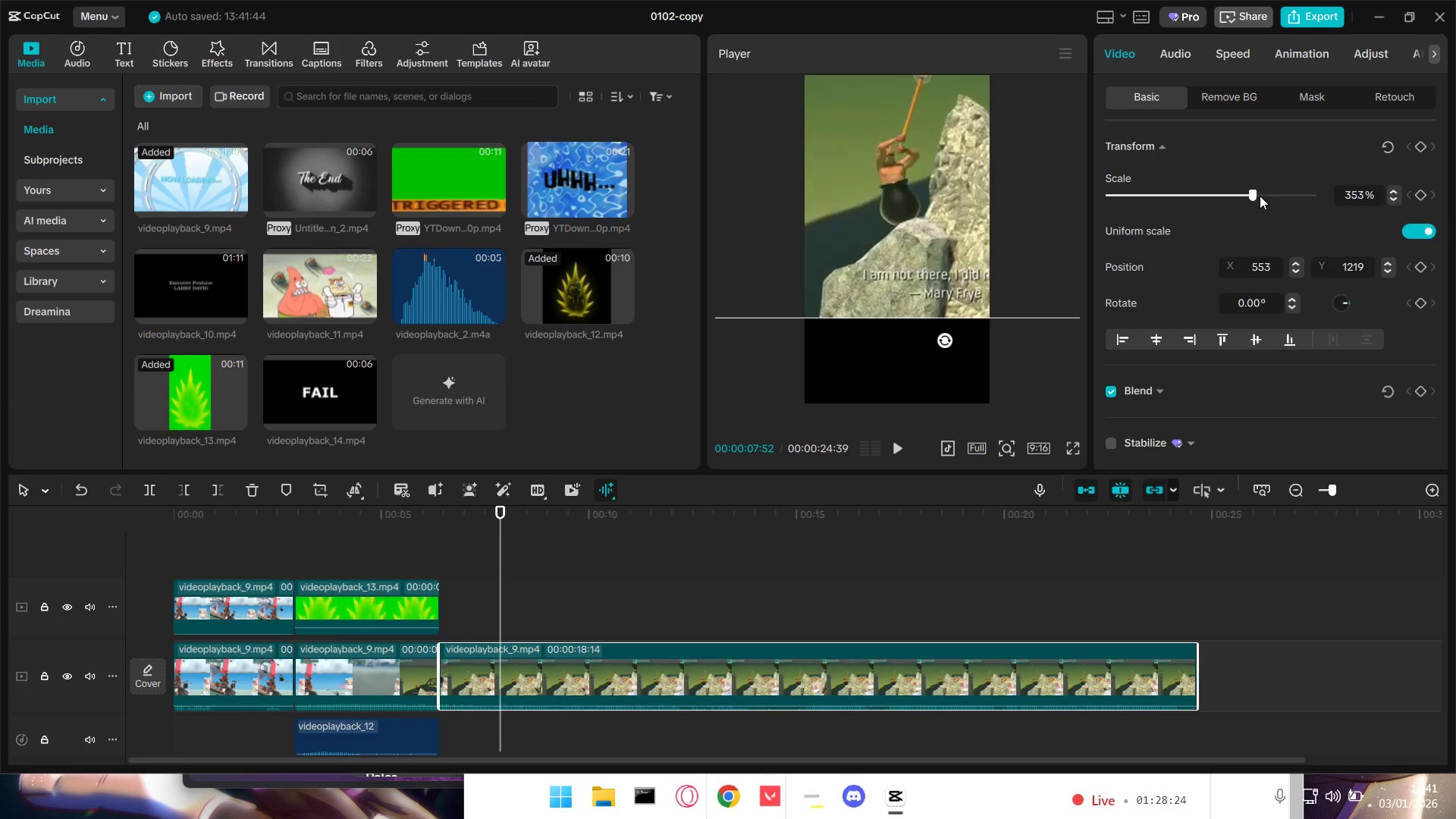 
left_click_drag(start_coordinate=[1257, 196], to_coordinate=[1301, 199])
 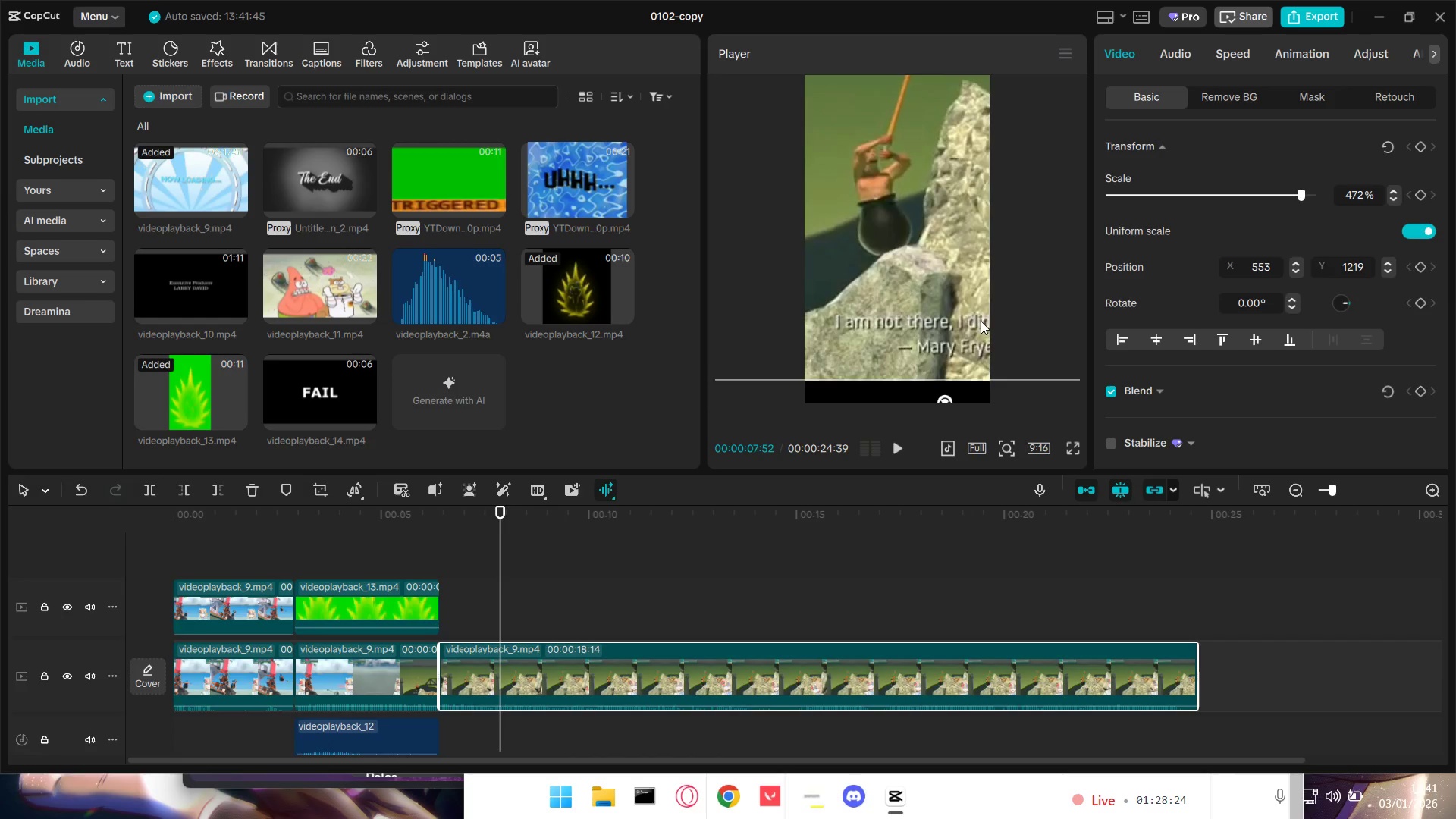 
left_click_drag(start_coordinate=[970, 328], to_coordinate=[984, 322])
 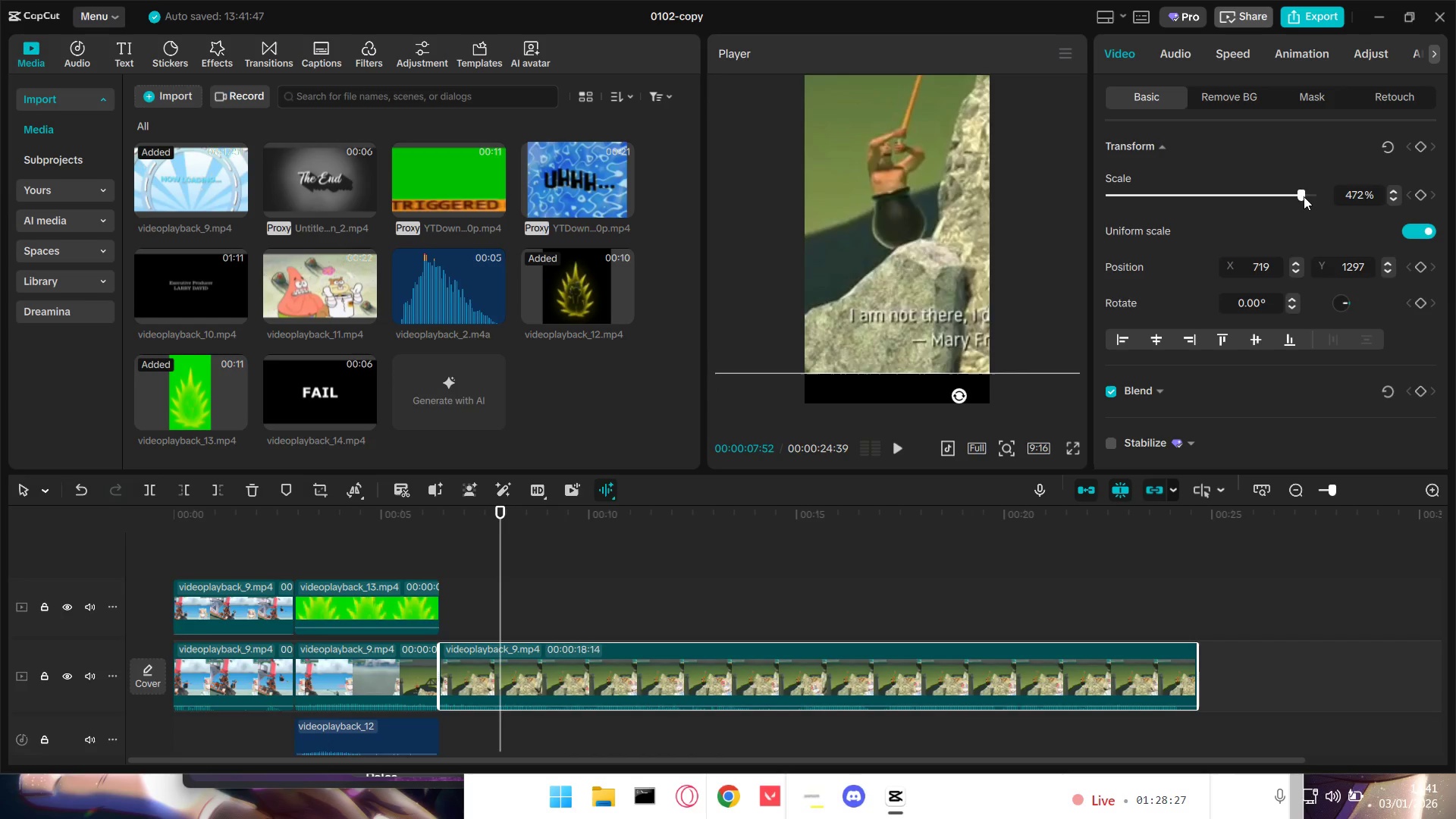 
left_click_drag(start_coordinate=[1298, 195], to_coordinate=[1181, 193])
 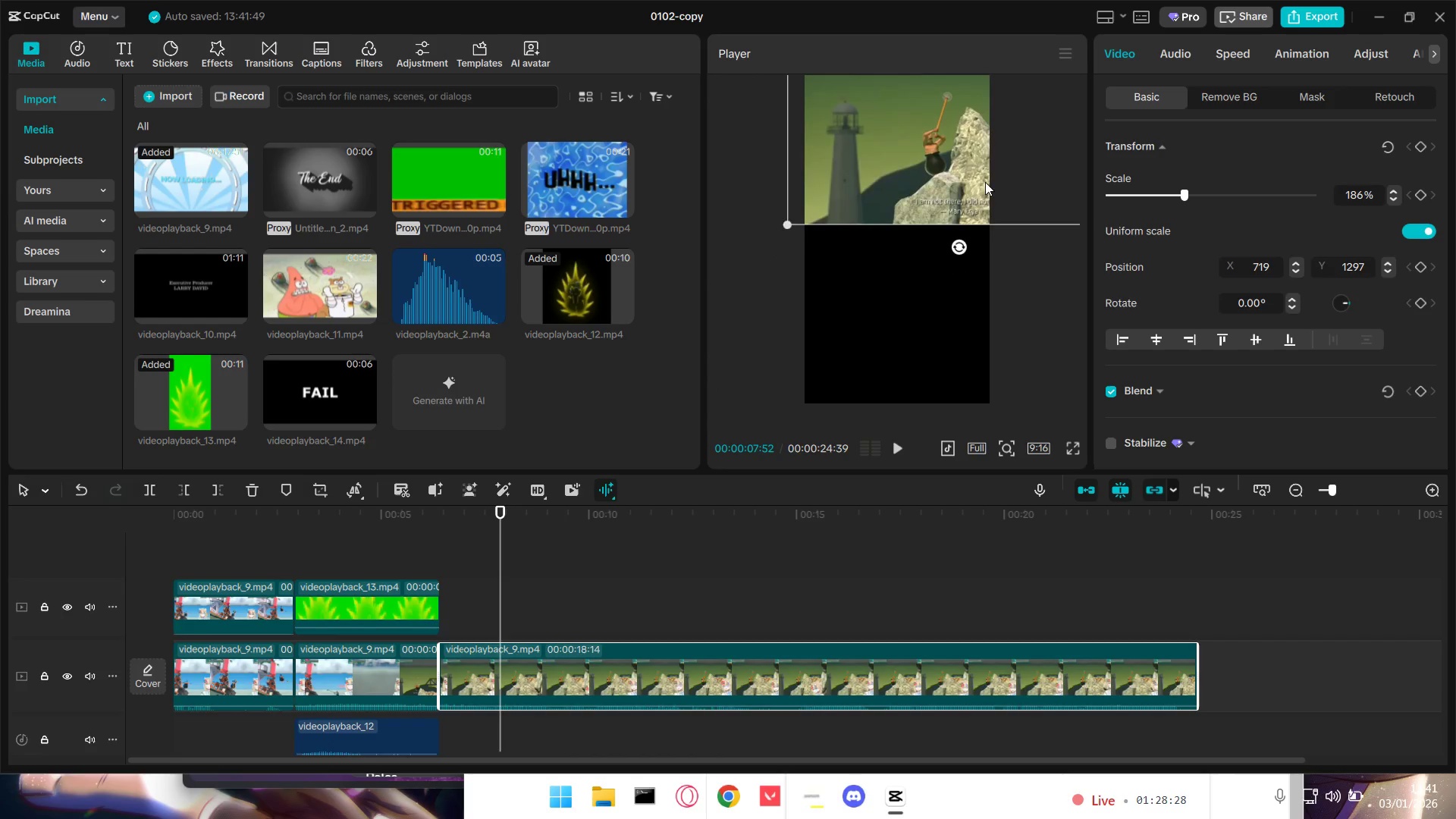 
left_click_drag(start_coordinate=[984, 182], to_coordinate=[926, 209])
 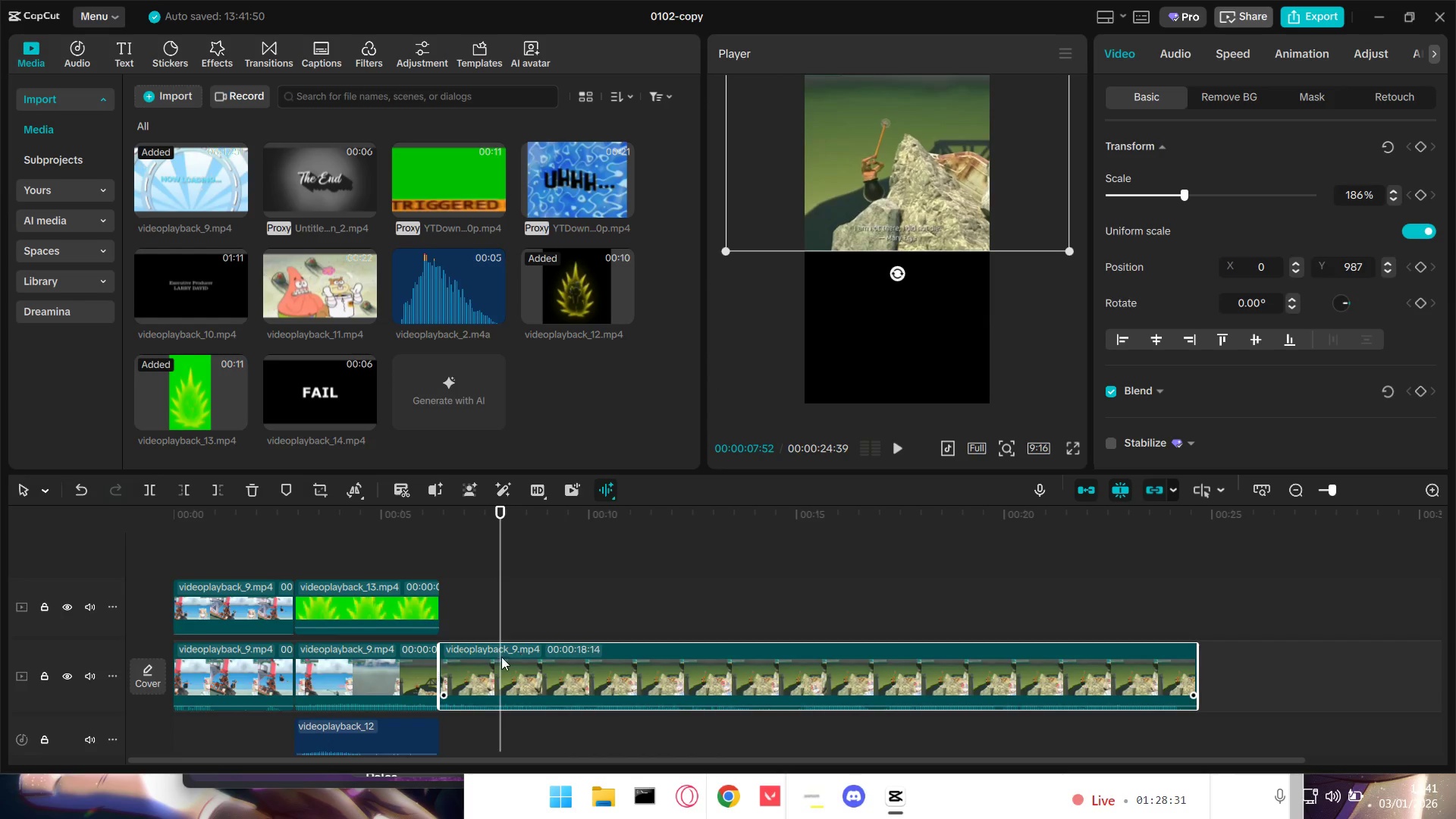 
key(Control+C)
 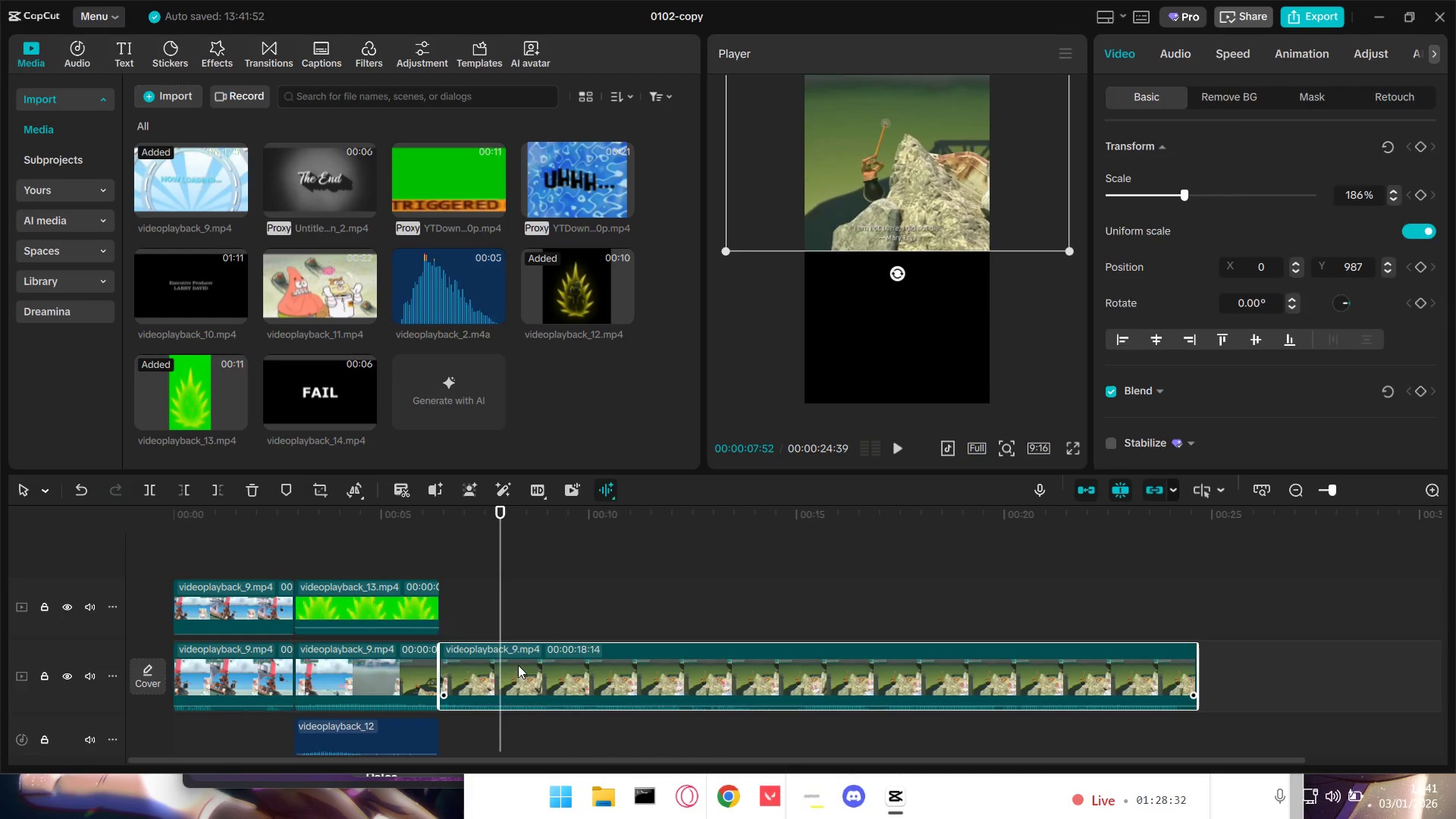 
key(Control+V)
 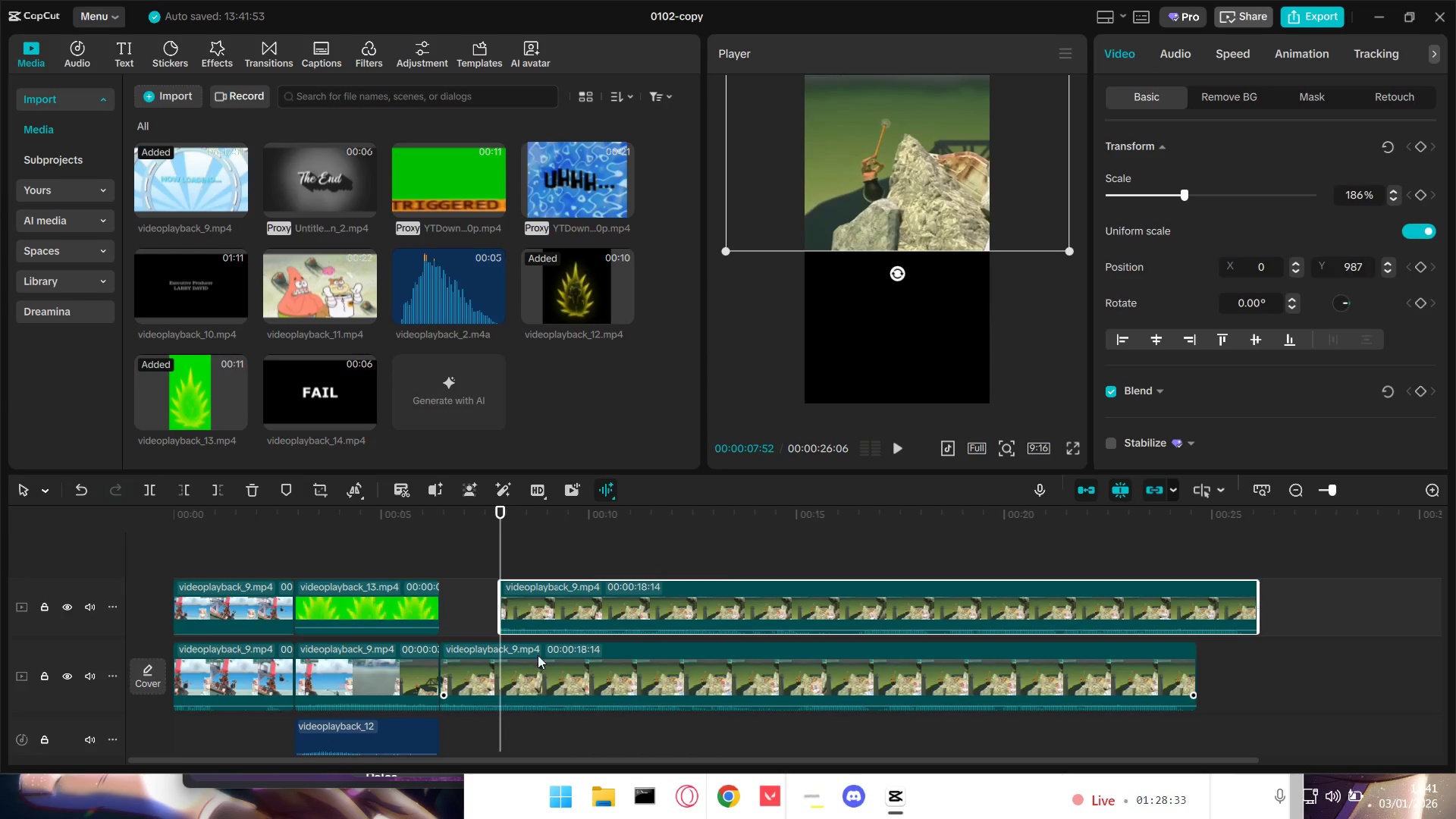 
left_click_drag(start_coordinate=[603, 582], to_coordinate=[538, 584])
 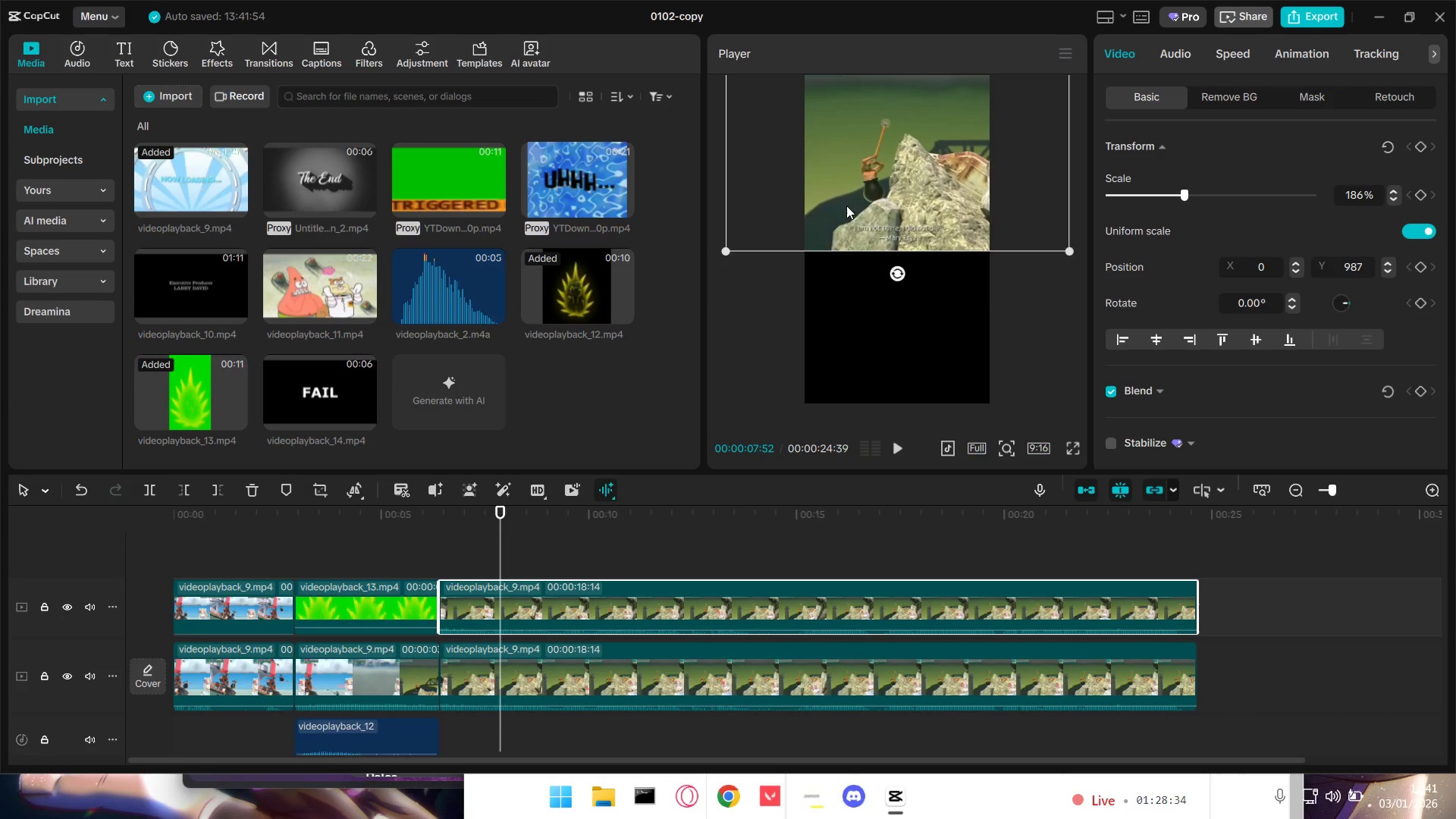 
left_click_drag(start_coordinate=[865, 205], to_coordinate=[739, 349])
 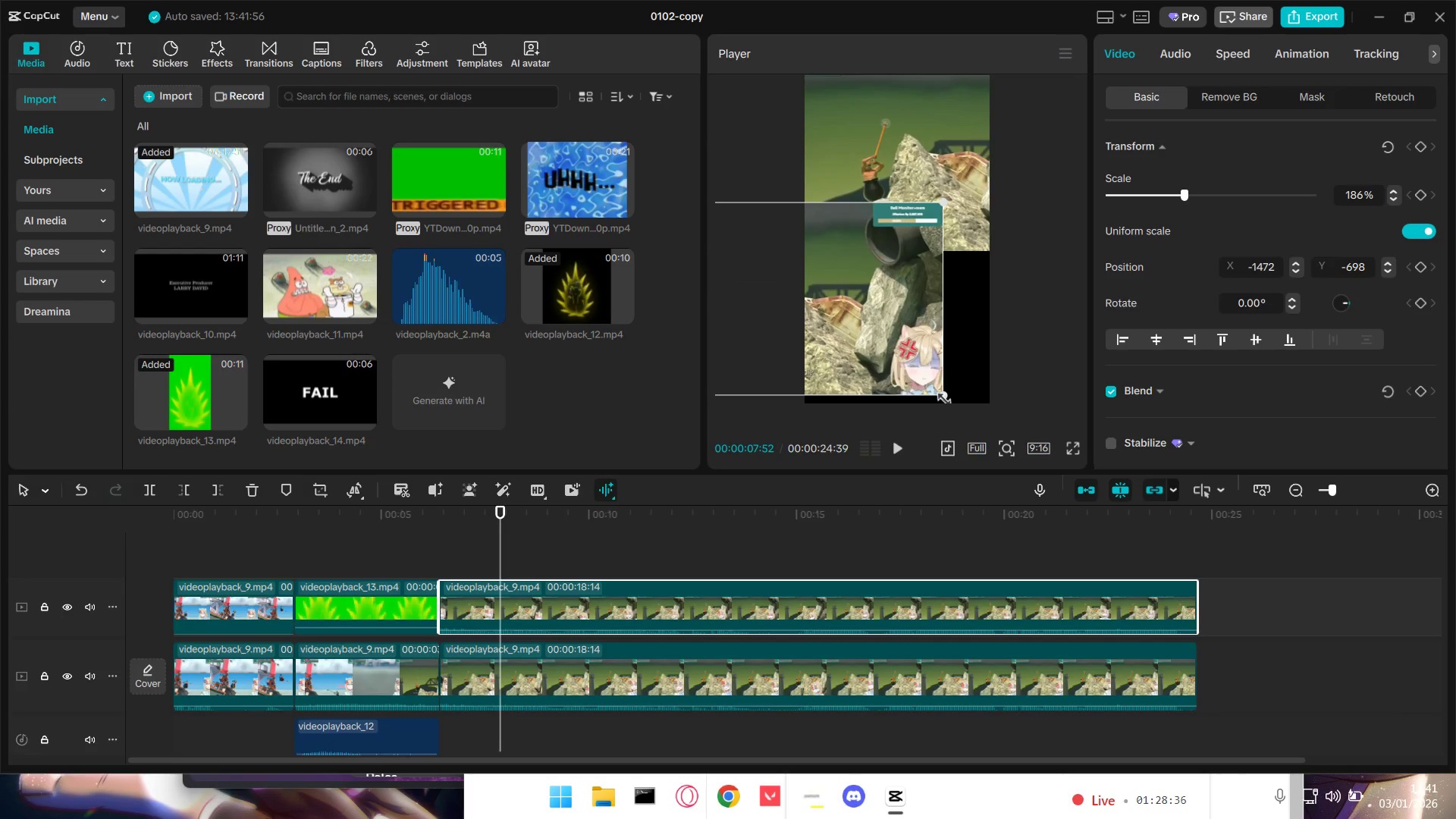 
left_click_drag(start_coordinate=[948, 397], to_coordinate=[1118, 464])
 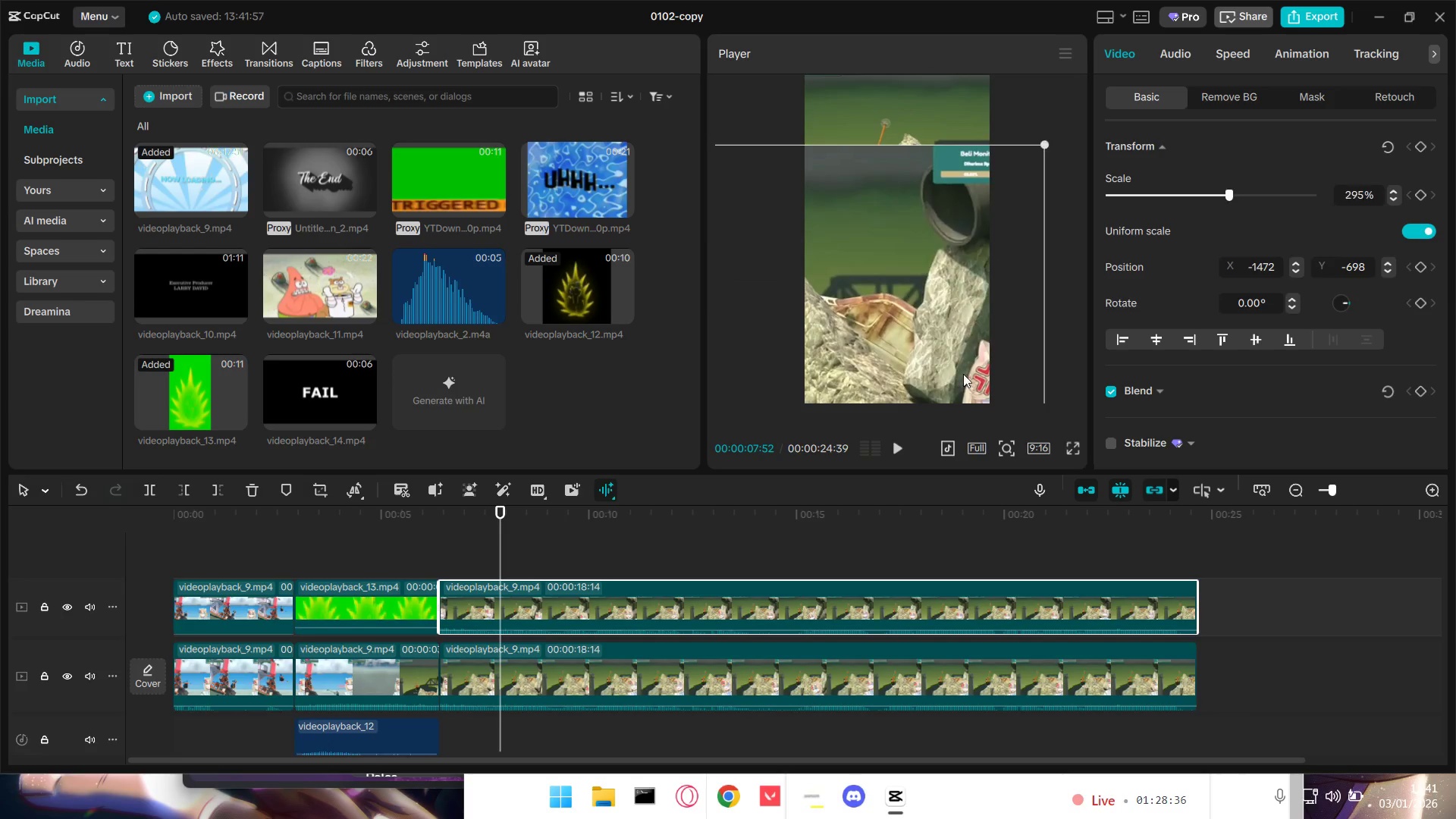 
left_click_drag(start_coordinate=[956, 364], to_coordinate=[901, 312])
 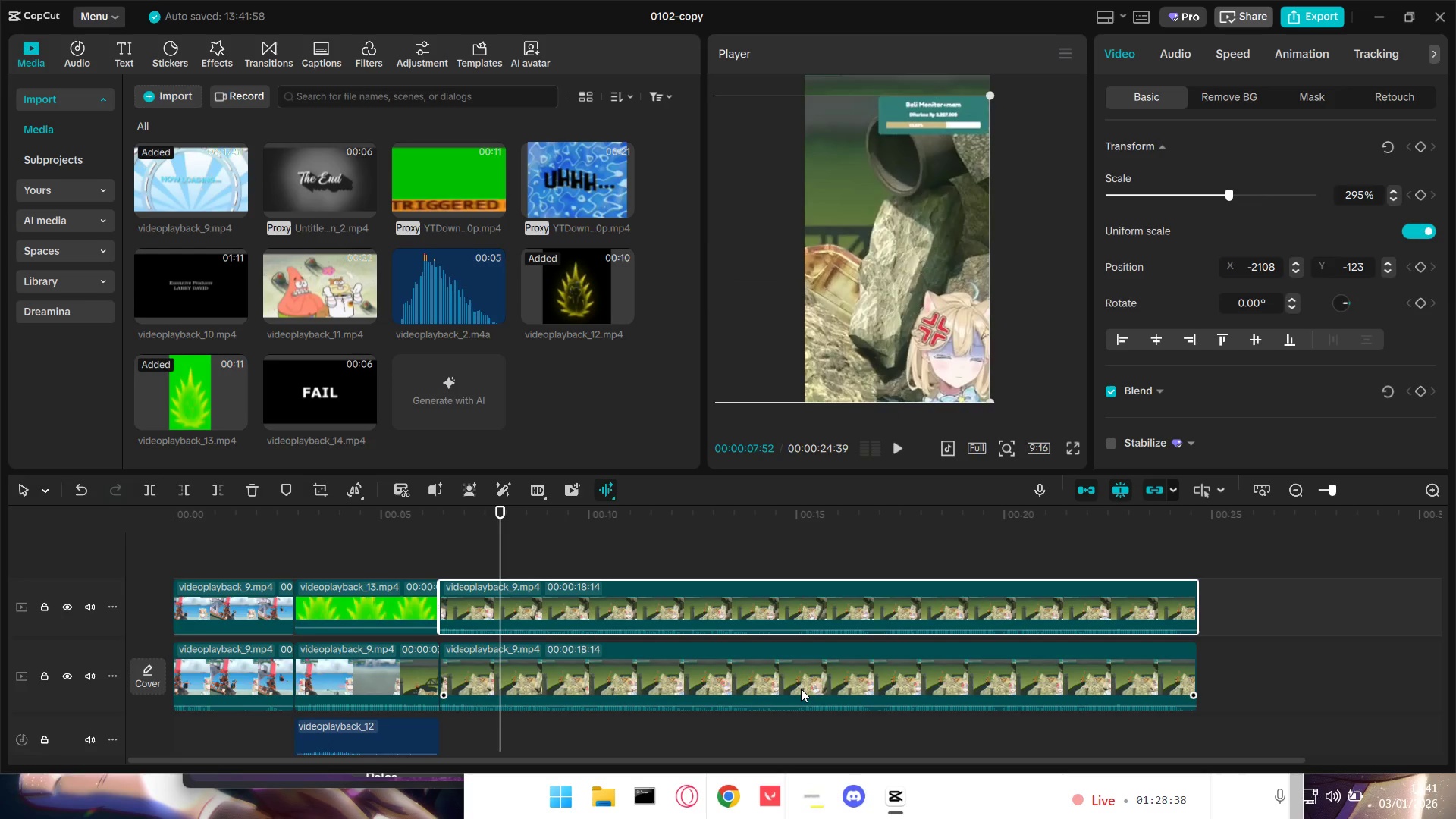 
left_click_drag(start_coordinate=[801, 689], to_coordinate=[797, 587])
 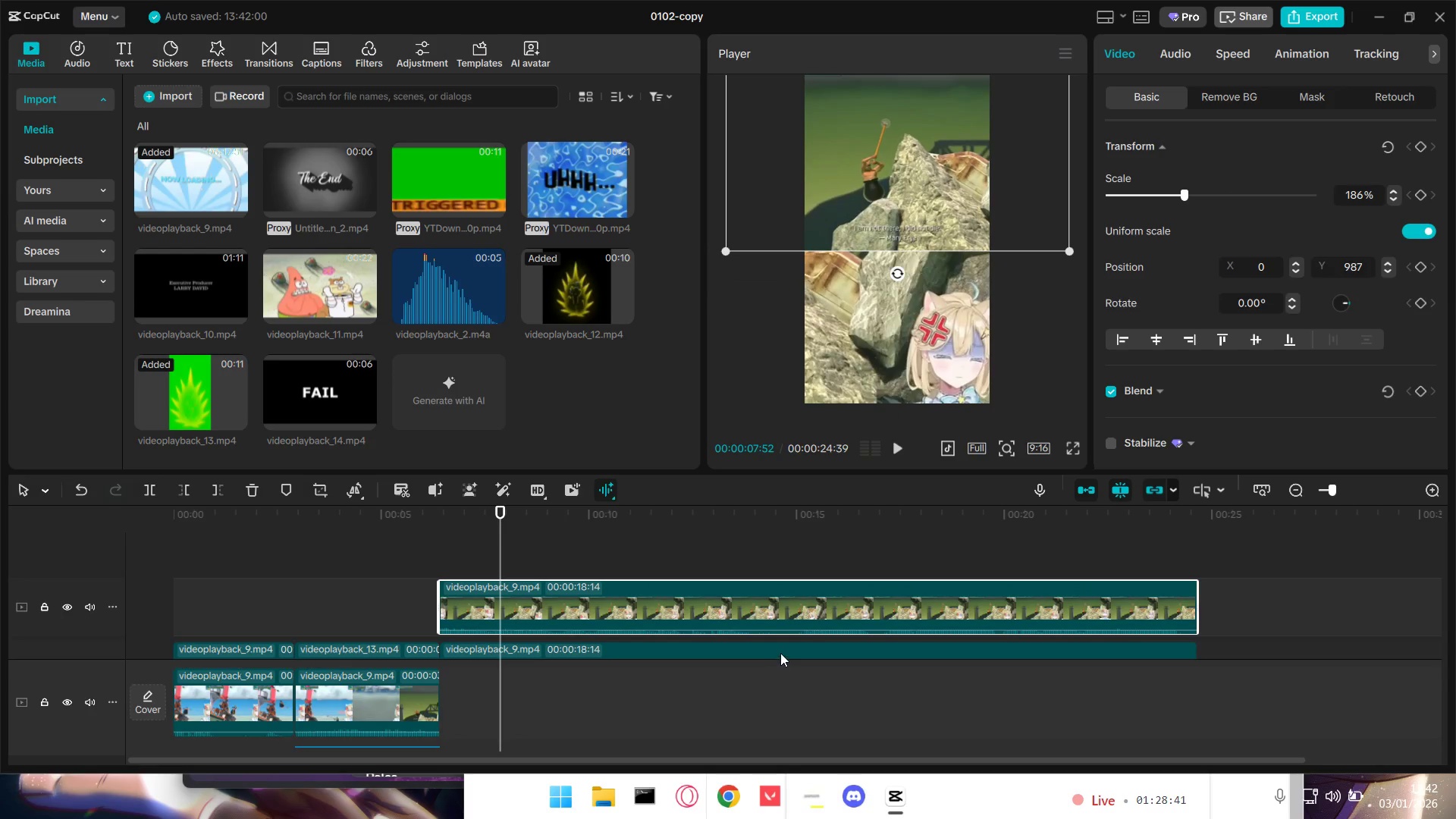 
left_click_drag(start_coordinate=[780, 647], to_coordinate=[781, 701])
 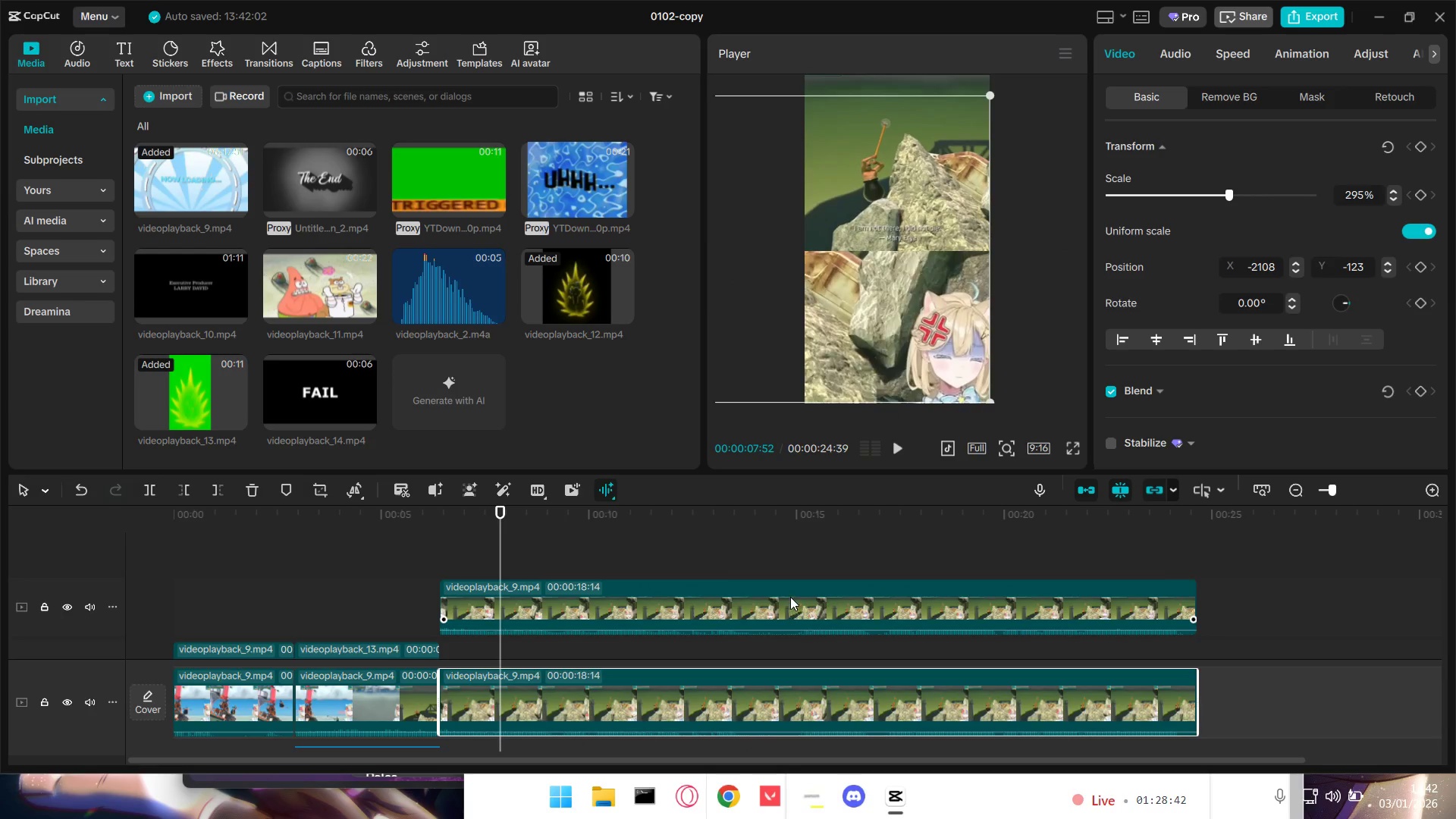 
left_click_drag(start_coordinate=[790, 589], to_coordinate=[788, 630])
 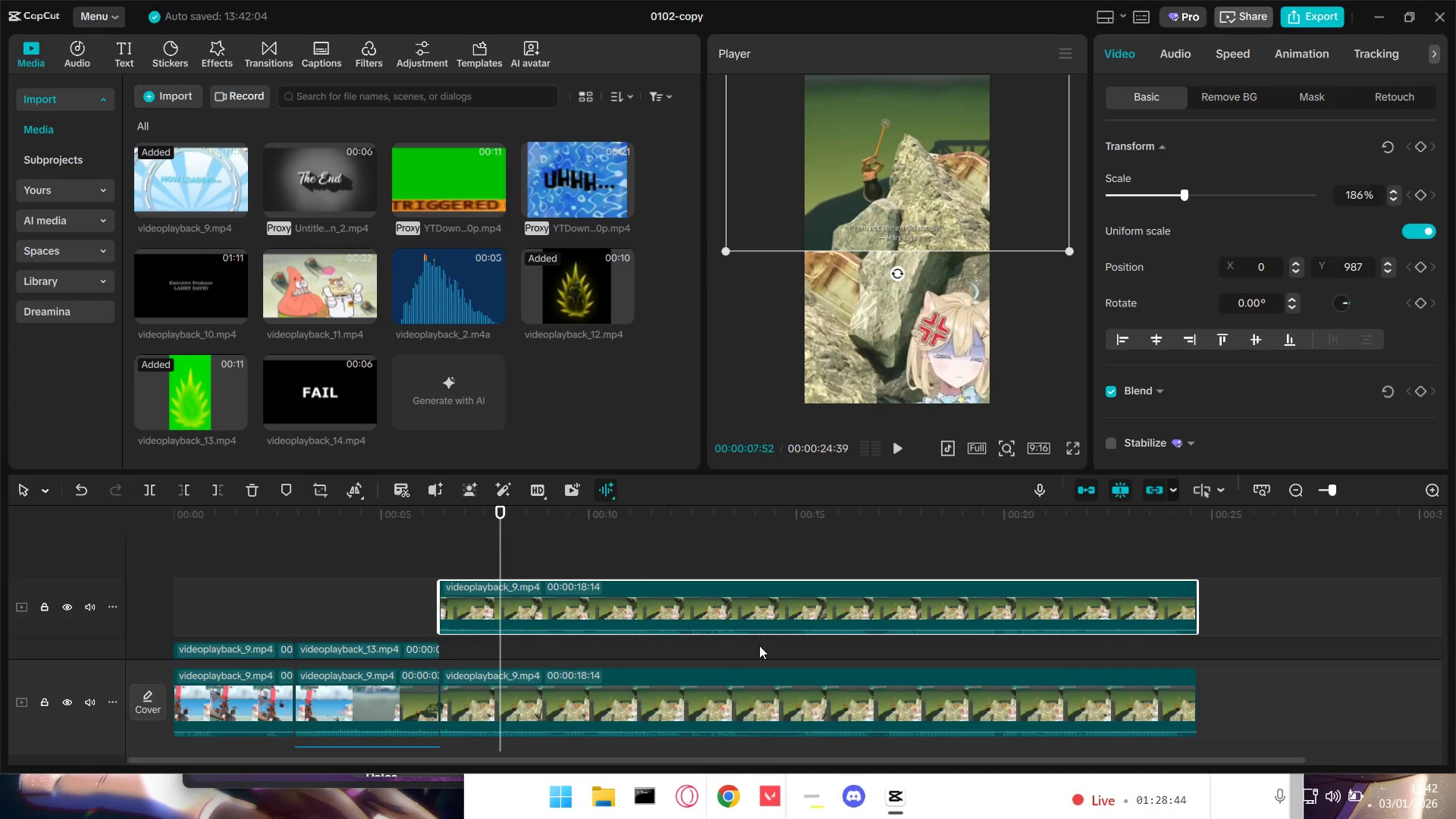 
scroll: coordinate [760, 650], scroll_direction: down, amount: 2.0
 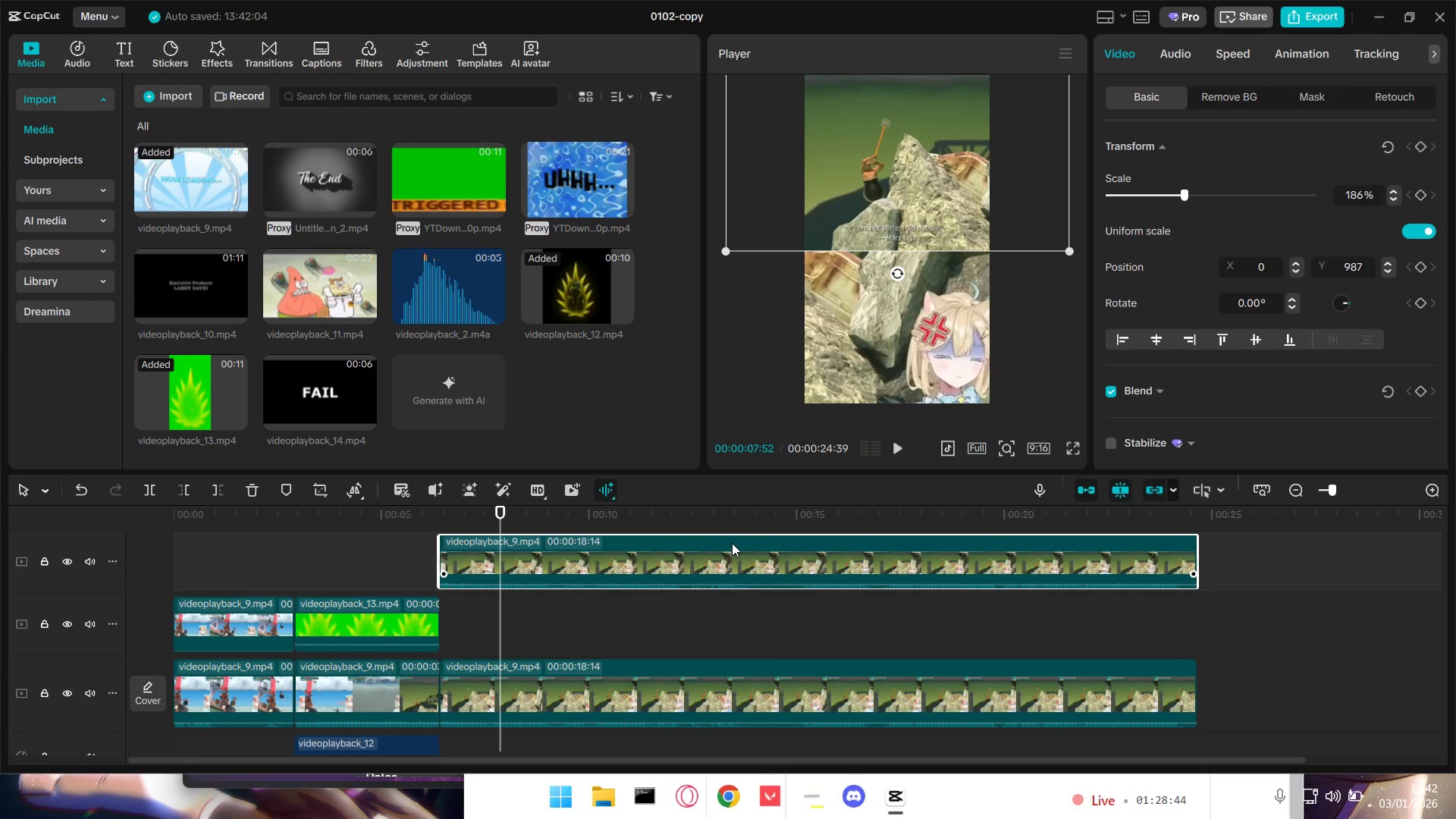 
left_click_drag(start_coordinate=[733, 542], to_coordinate=[736, 610])
 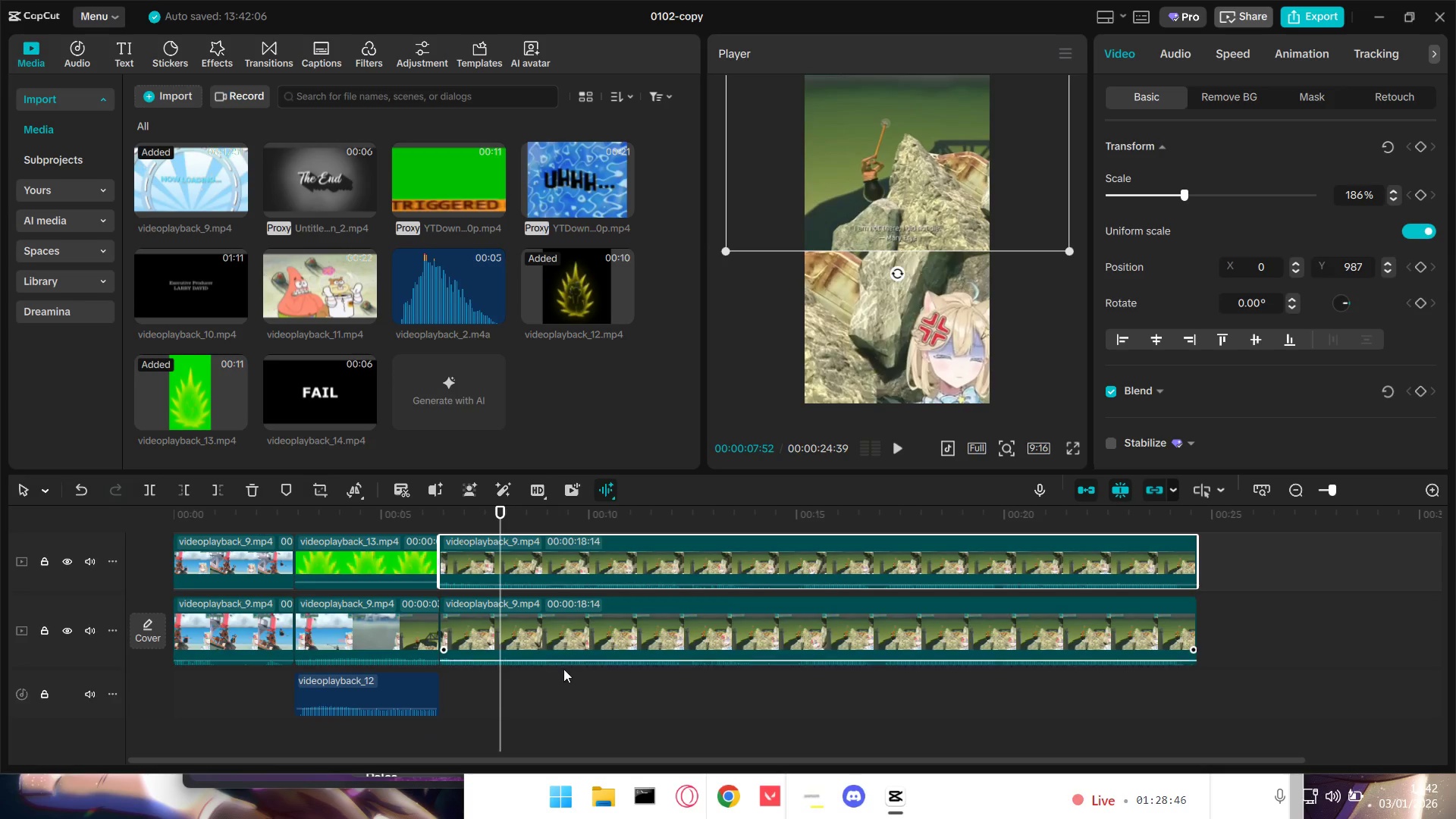 
left_click([478, 691])
 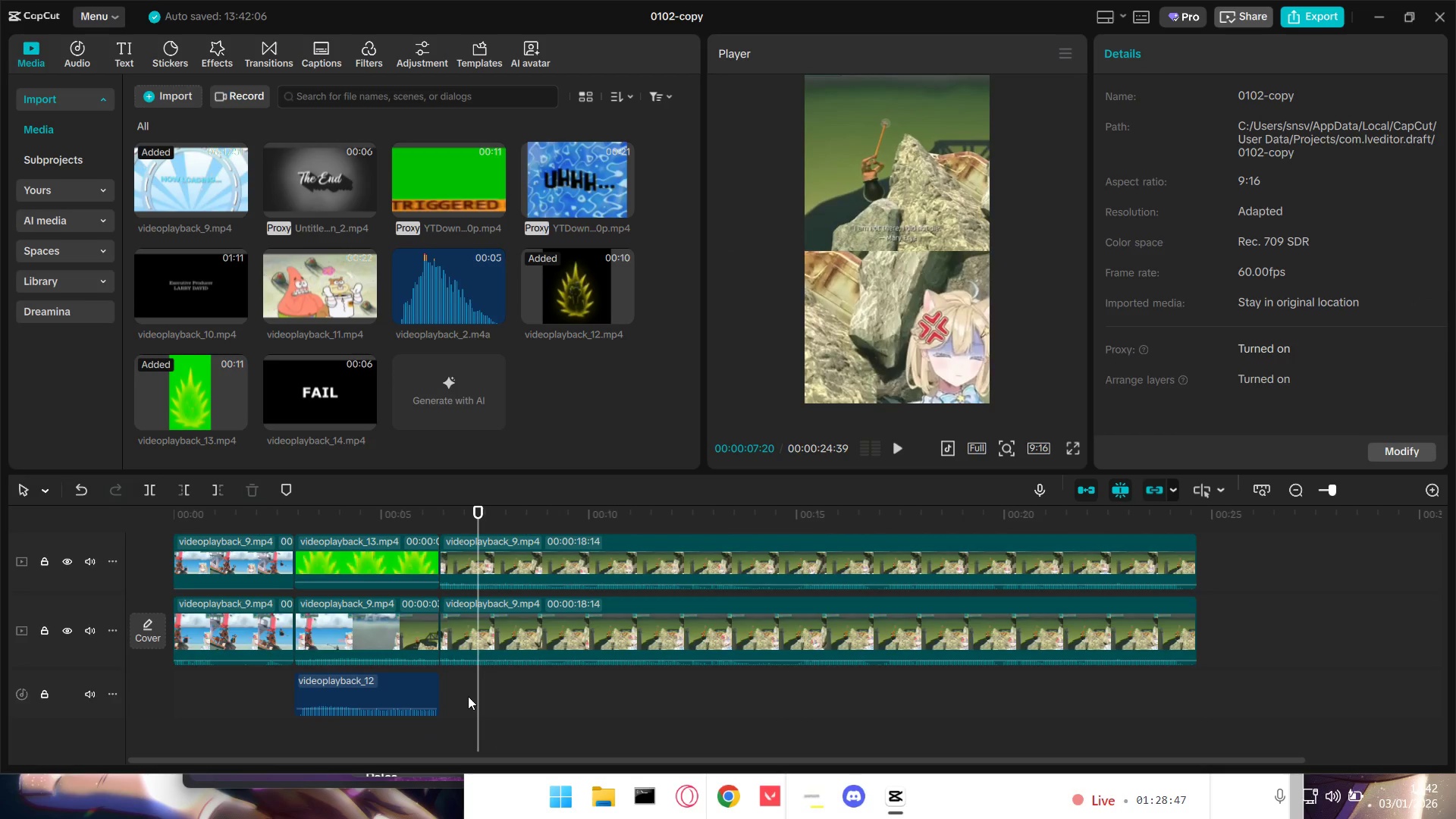 
left_click_drag(start_coordinate=[470, 698], to_coordinate=[394, 707])
 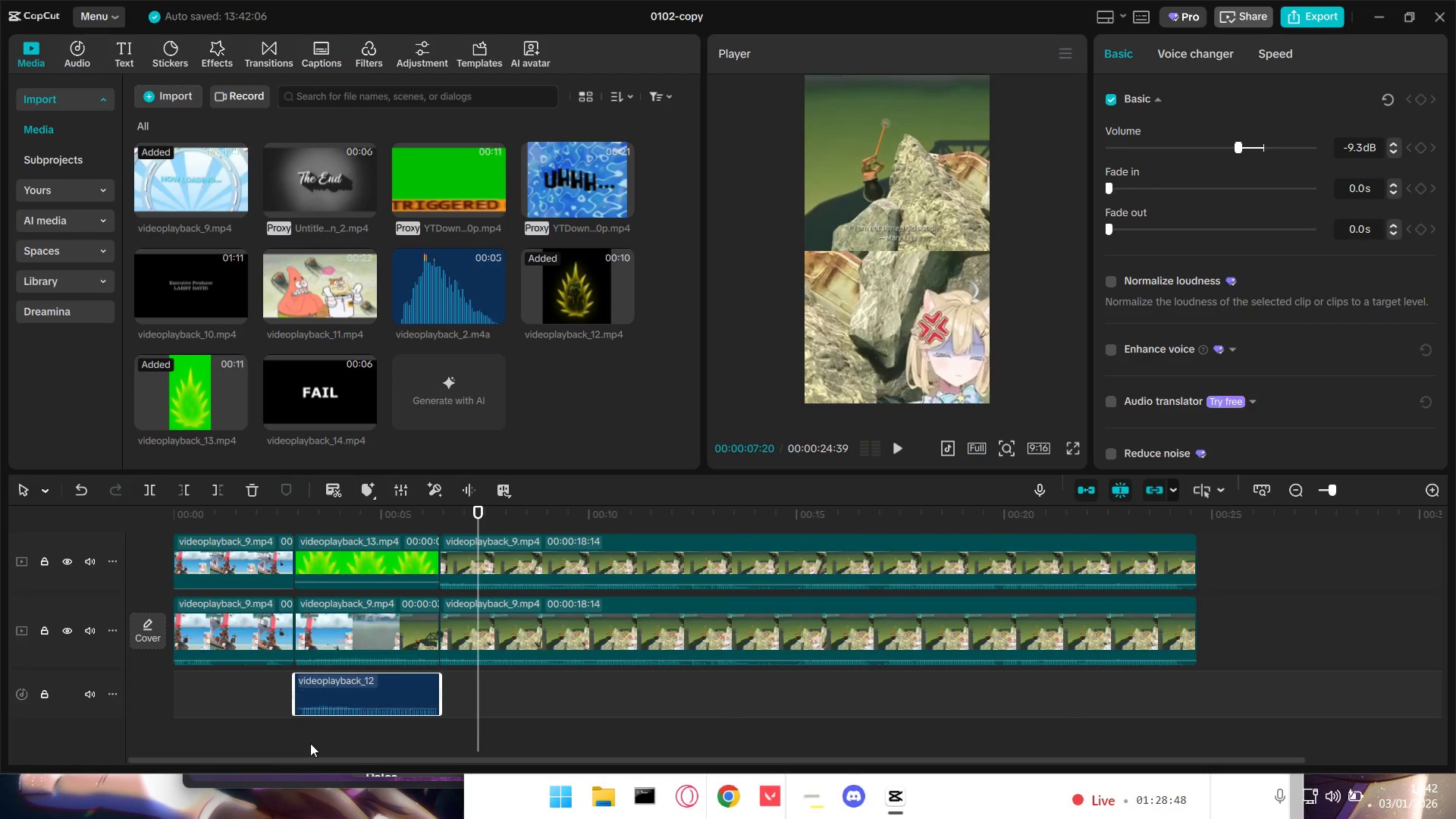 
triple_click([287, 743])
 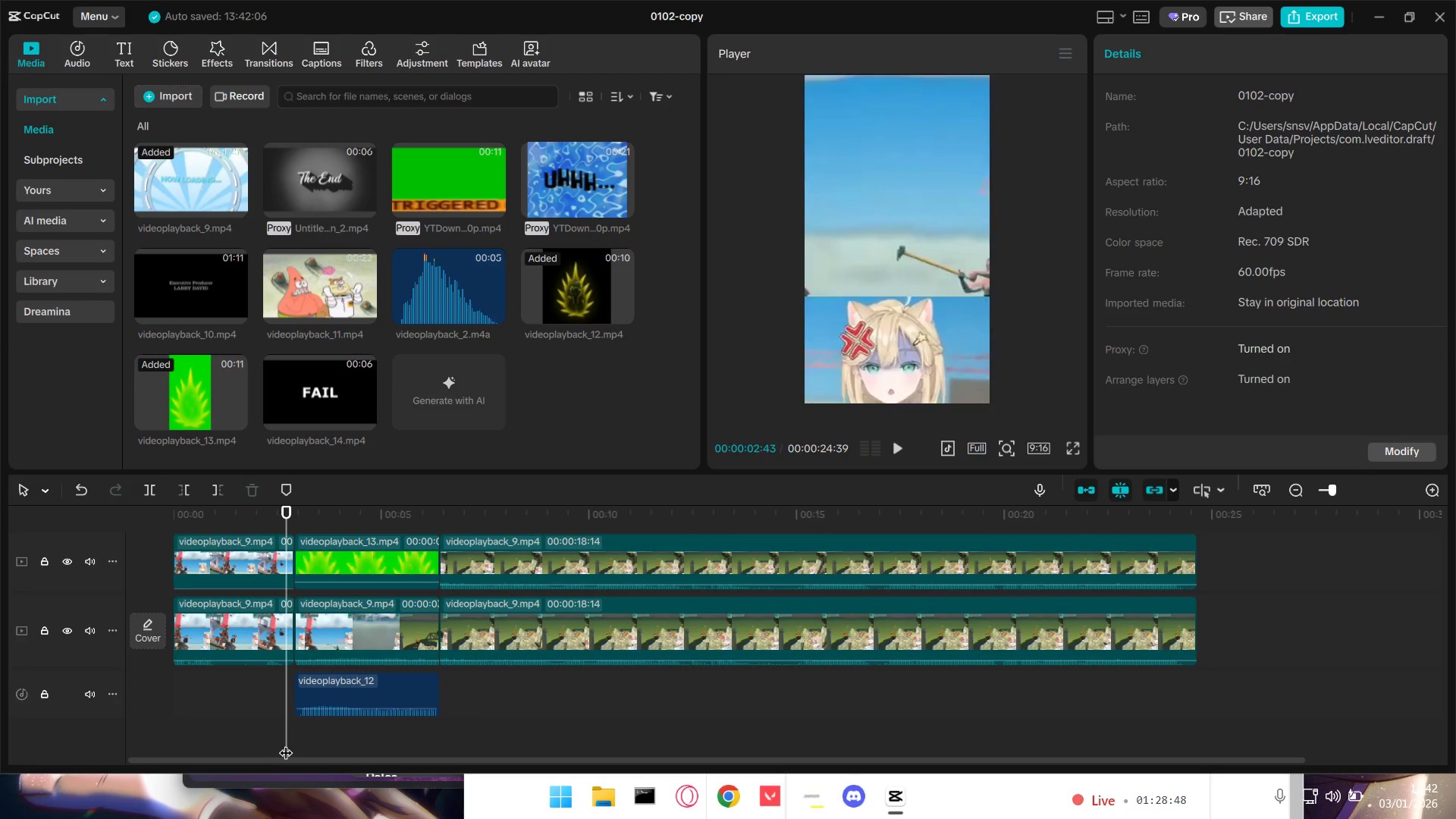 
left_click_drag(start_coordinate=[284, 743], to_coordinate=[124, 734])
 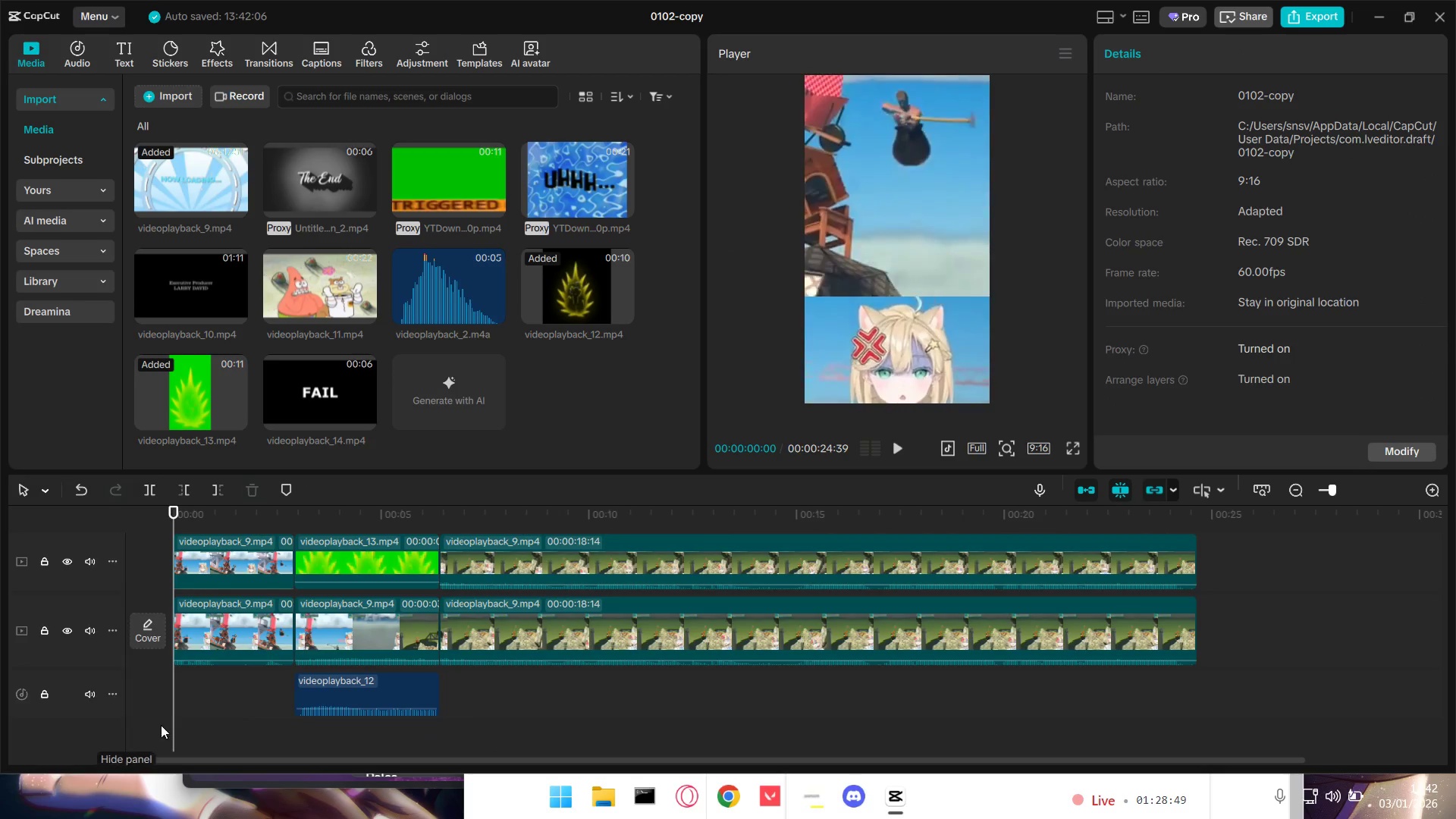 
key(Space)
 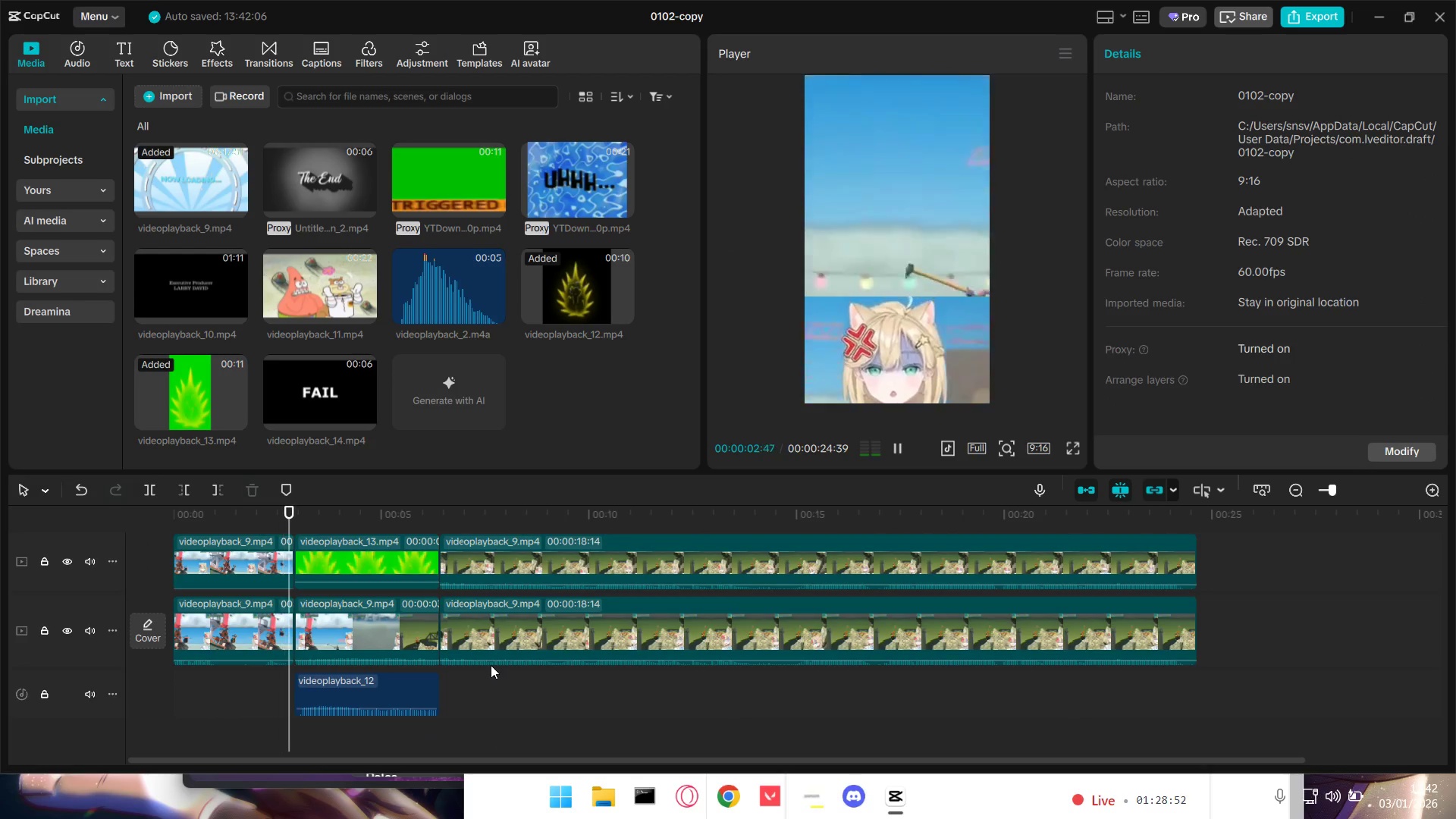 
wait(8.05)
 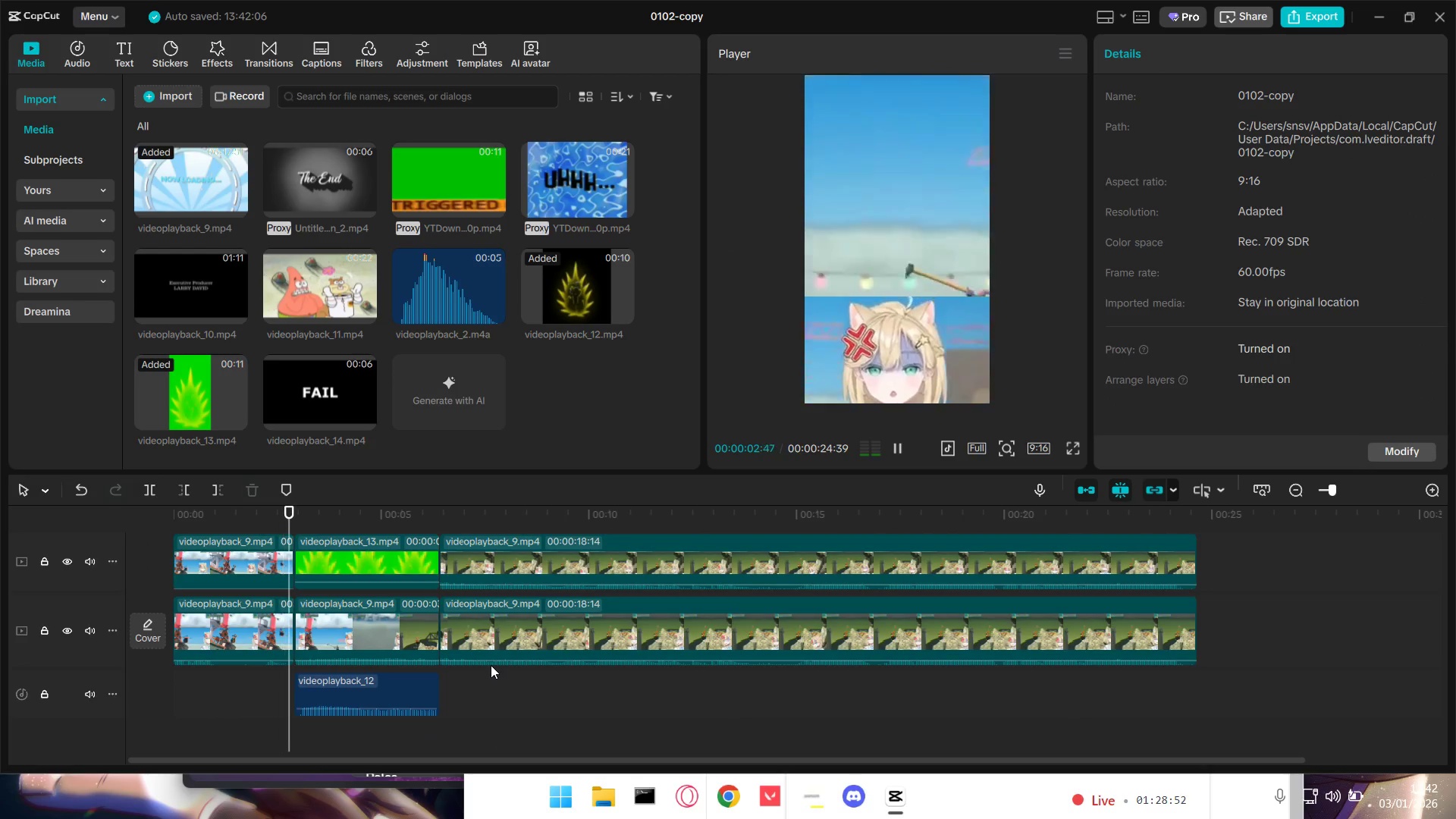 
key(Space)
 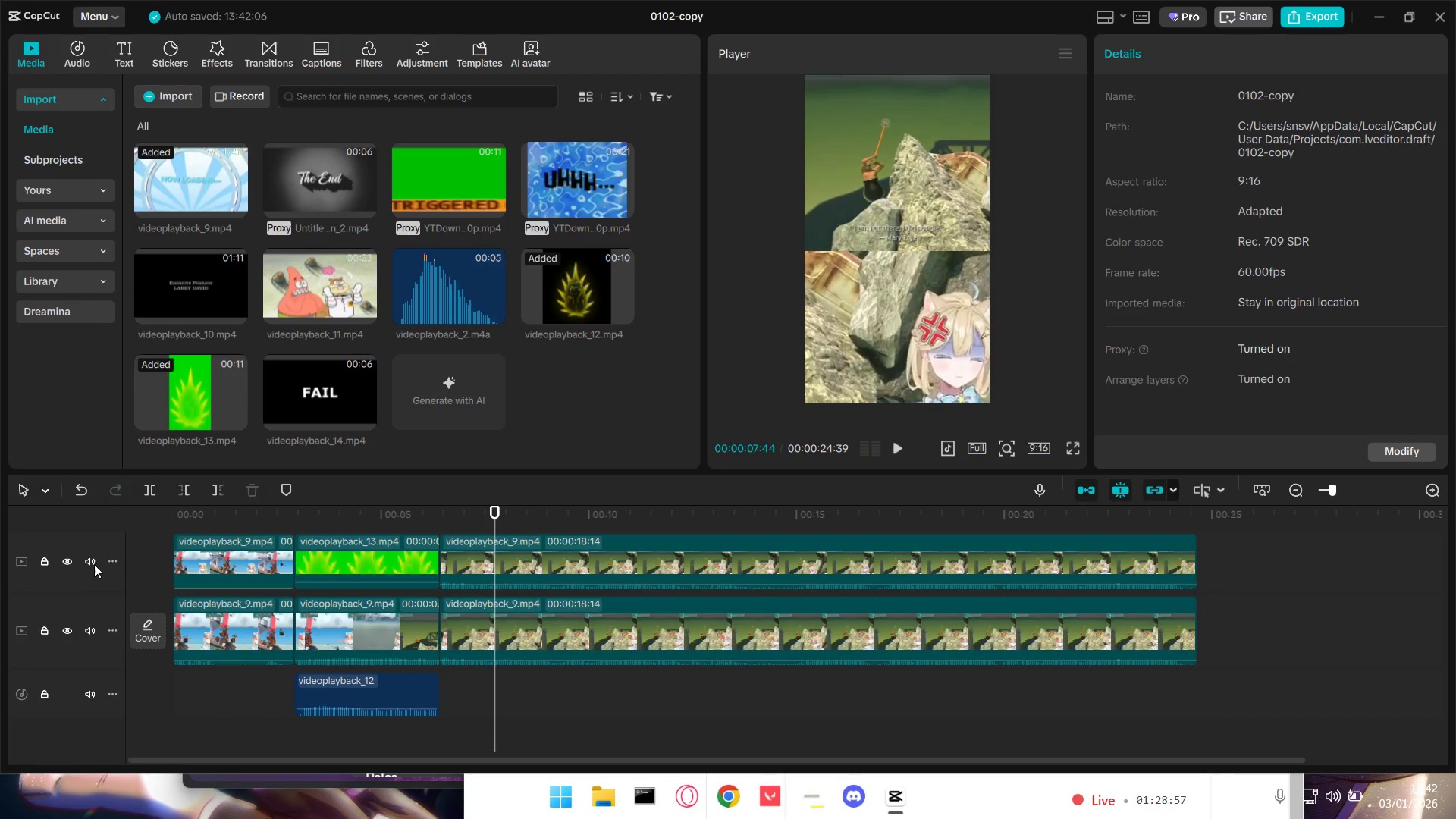 
left_click([86, 562])
 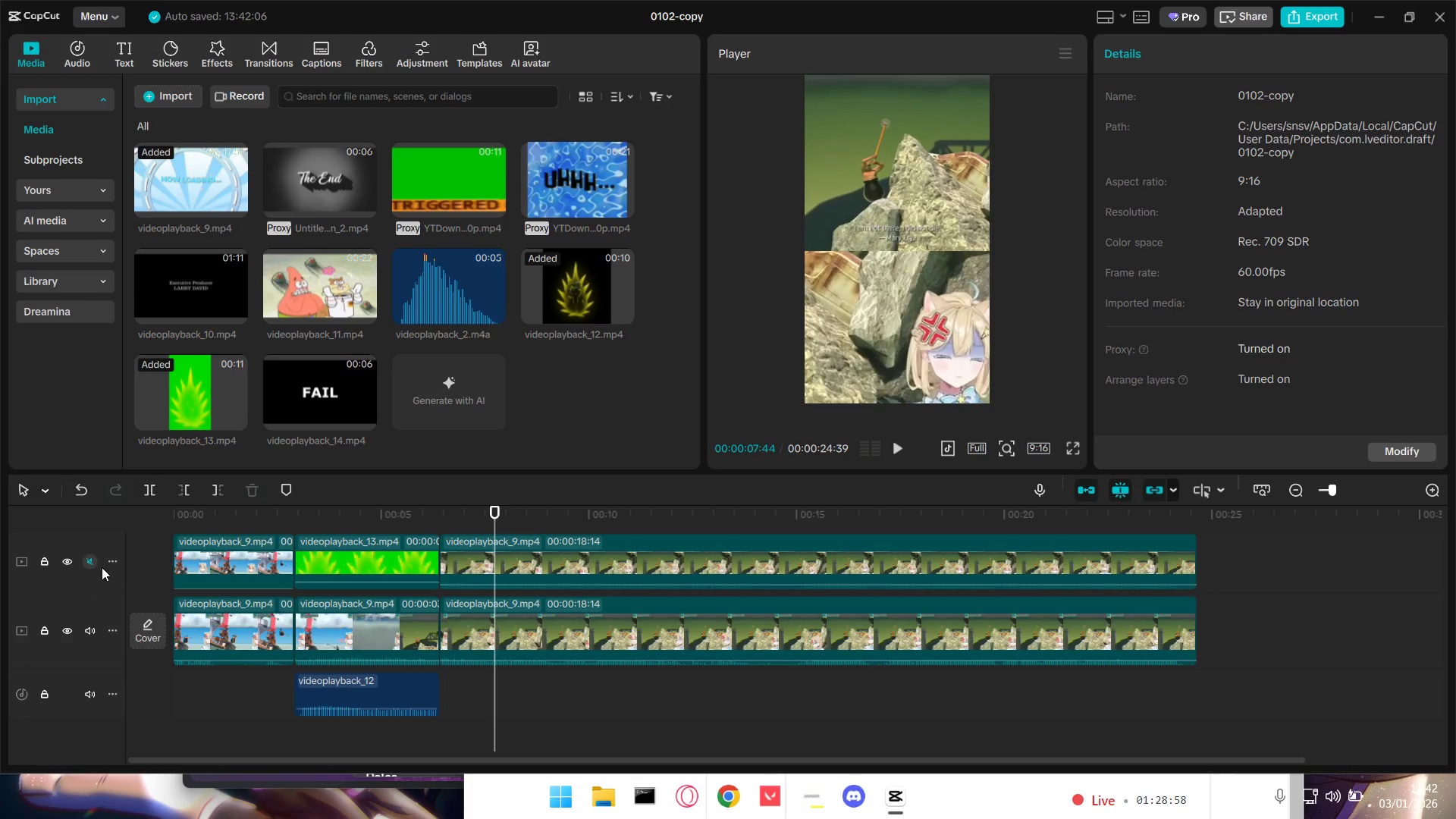 
key(Space)
 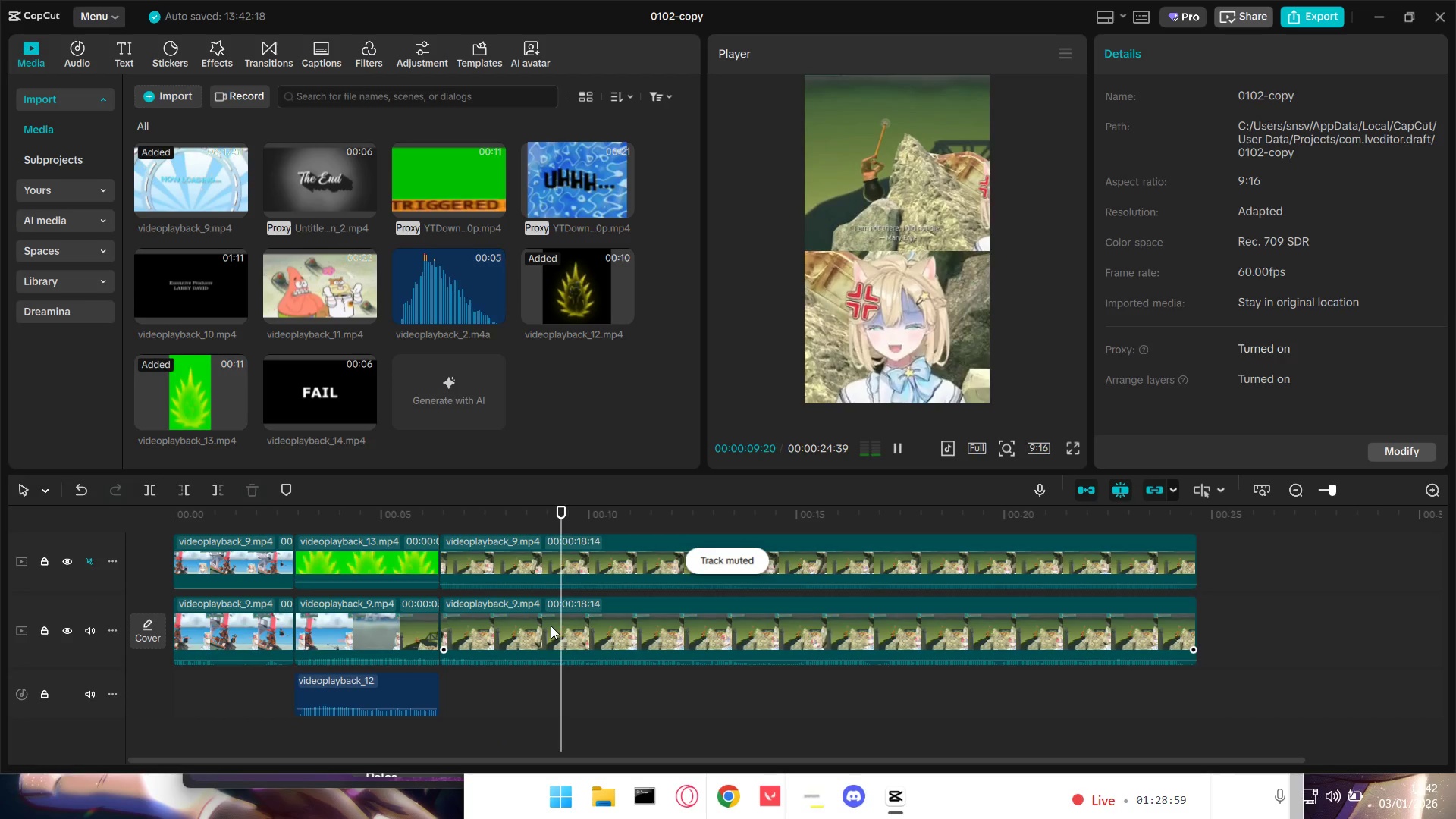 
scroll: coordinate [767, 689], scroll_direction: up, amount: 1.0
 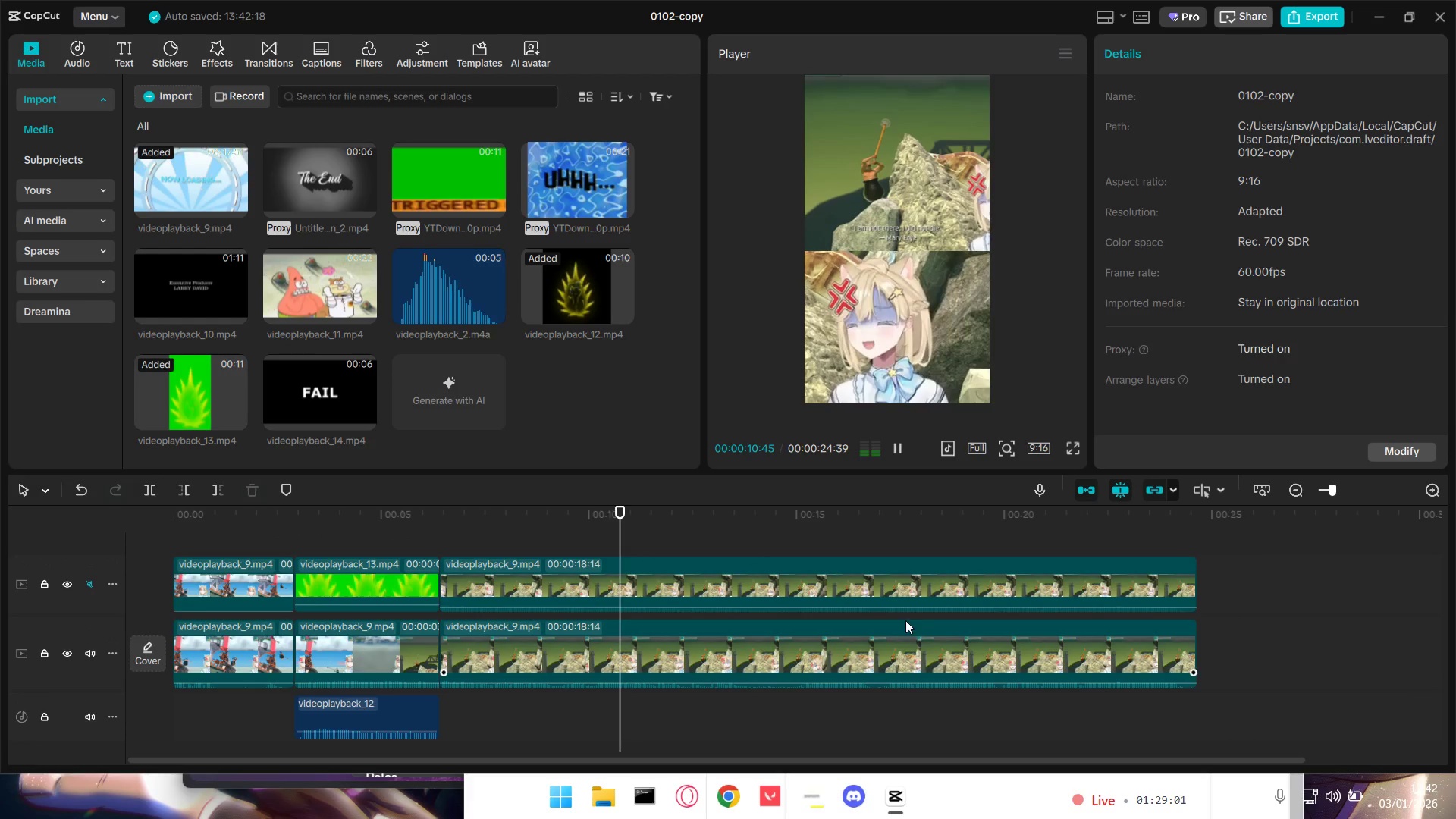 
key(Space)
 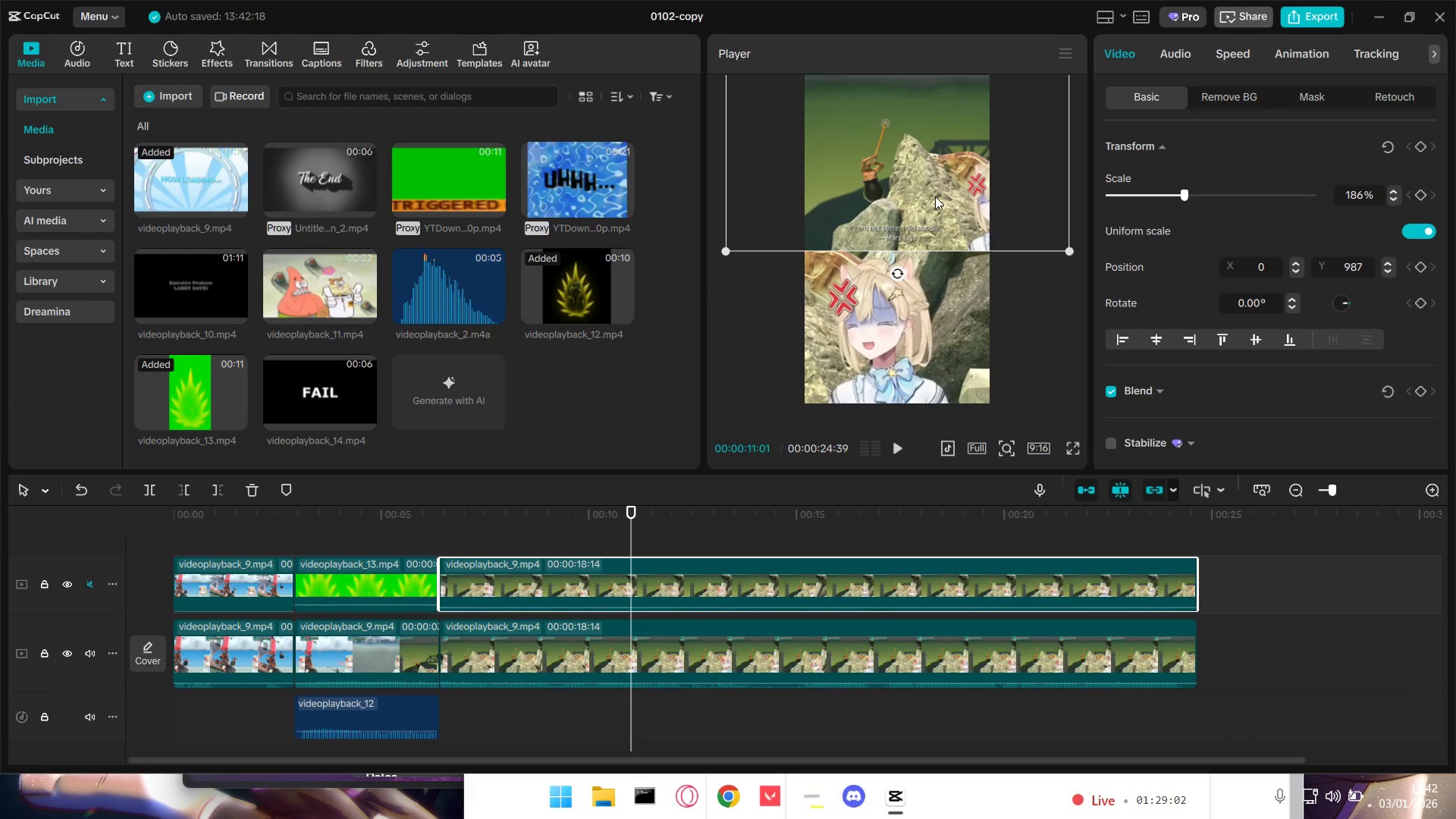 
left_click_drag(start_coordinate=[935, 196], to_coordinate=[962, 196])
 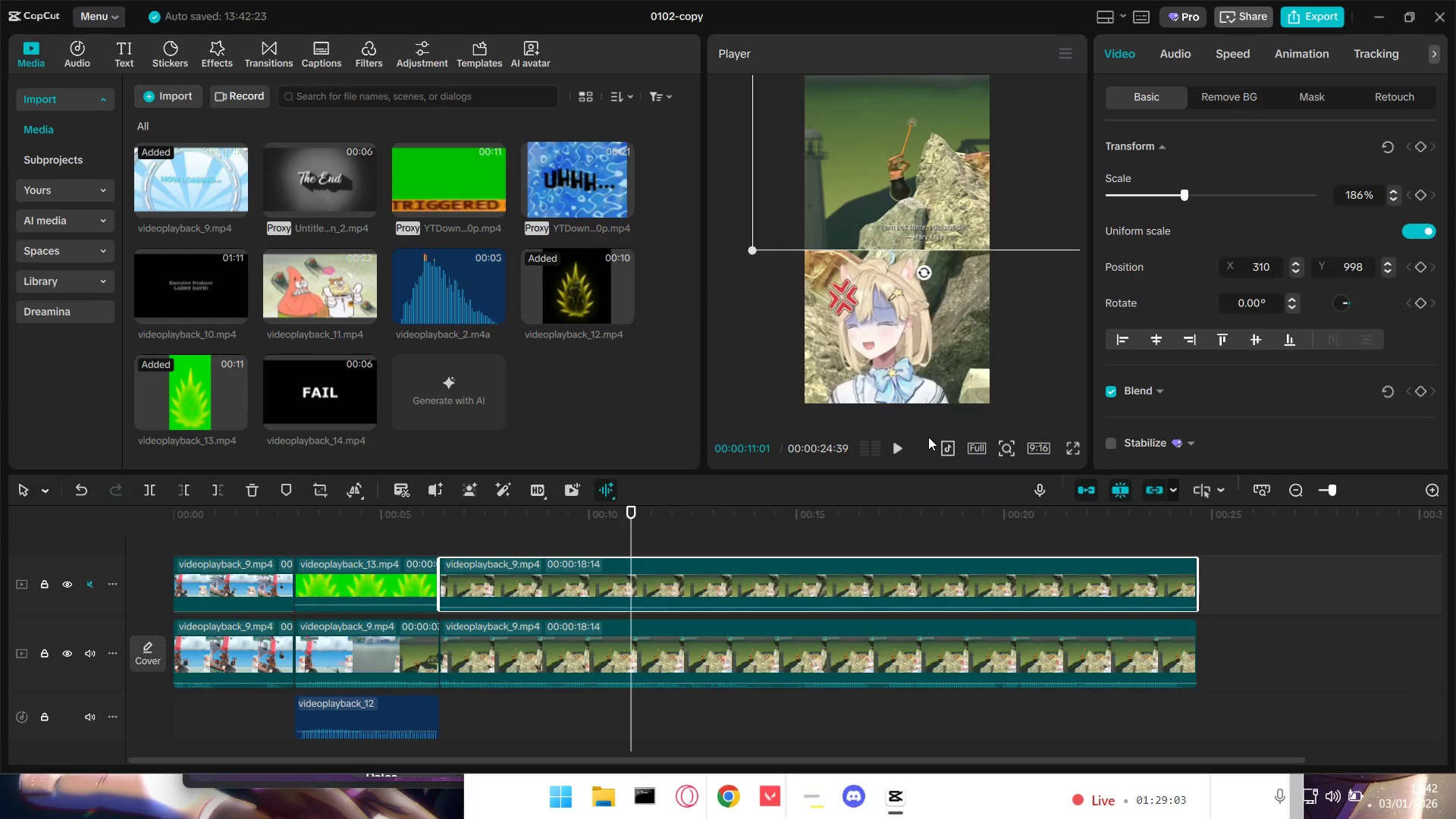 
key(Space)
 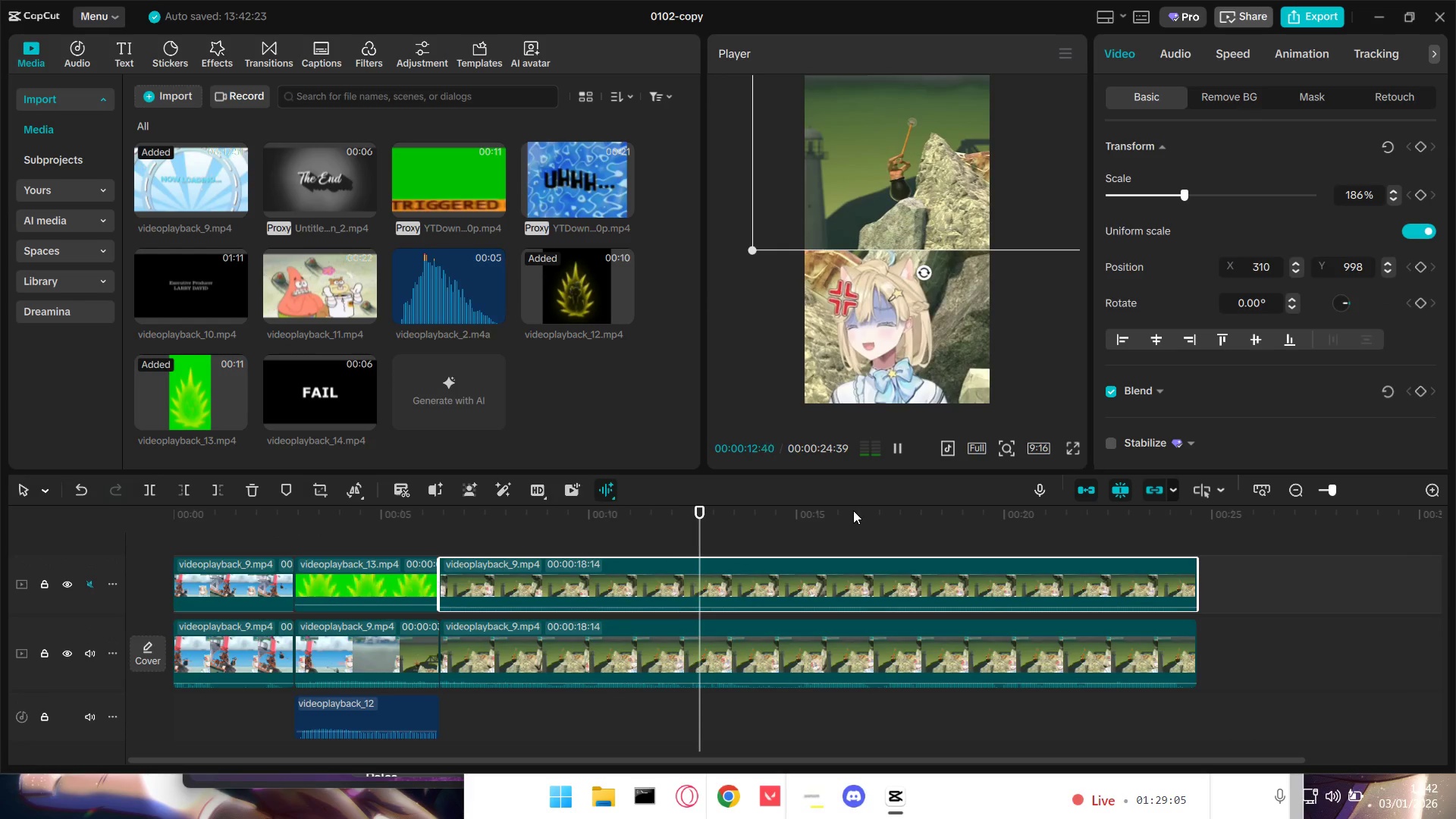 
hold_key(key=ControlLeft, duration=1.01)
scroll: coordinate [849, 587], scroll_direction: down, amount: 6.0
 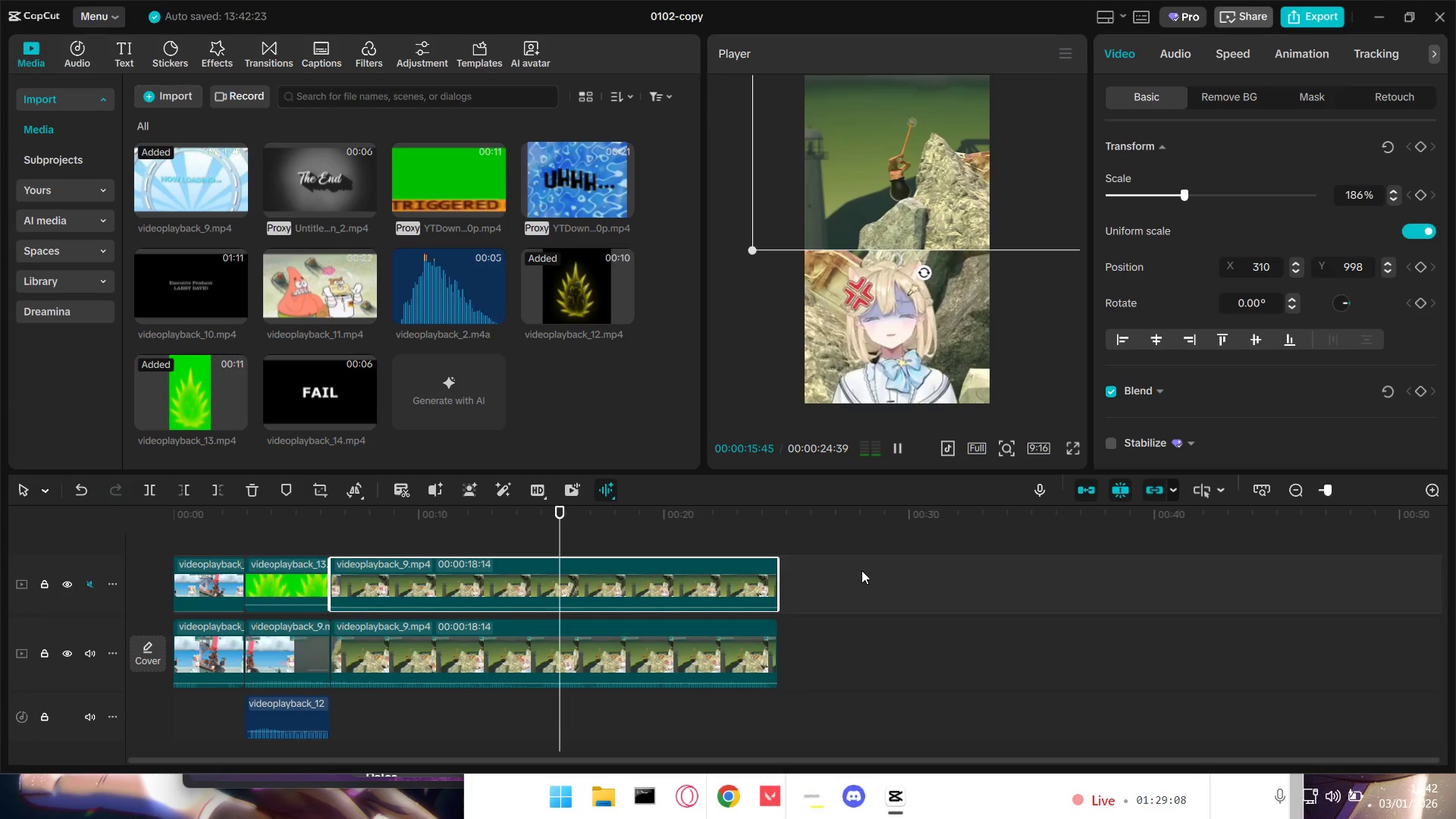 
left_click([1056, 350])
 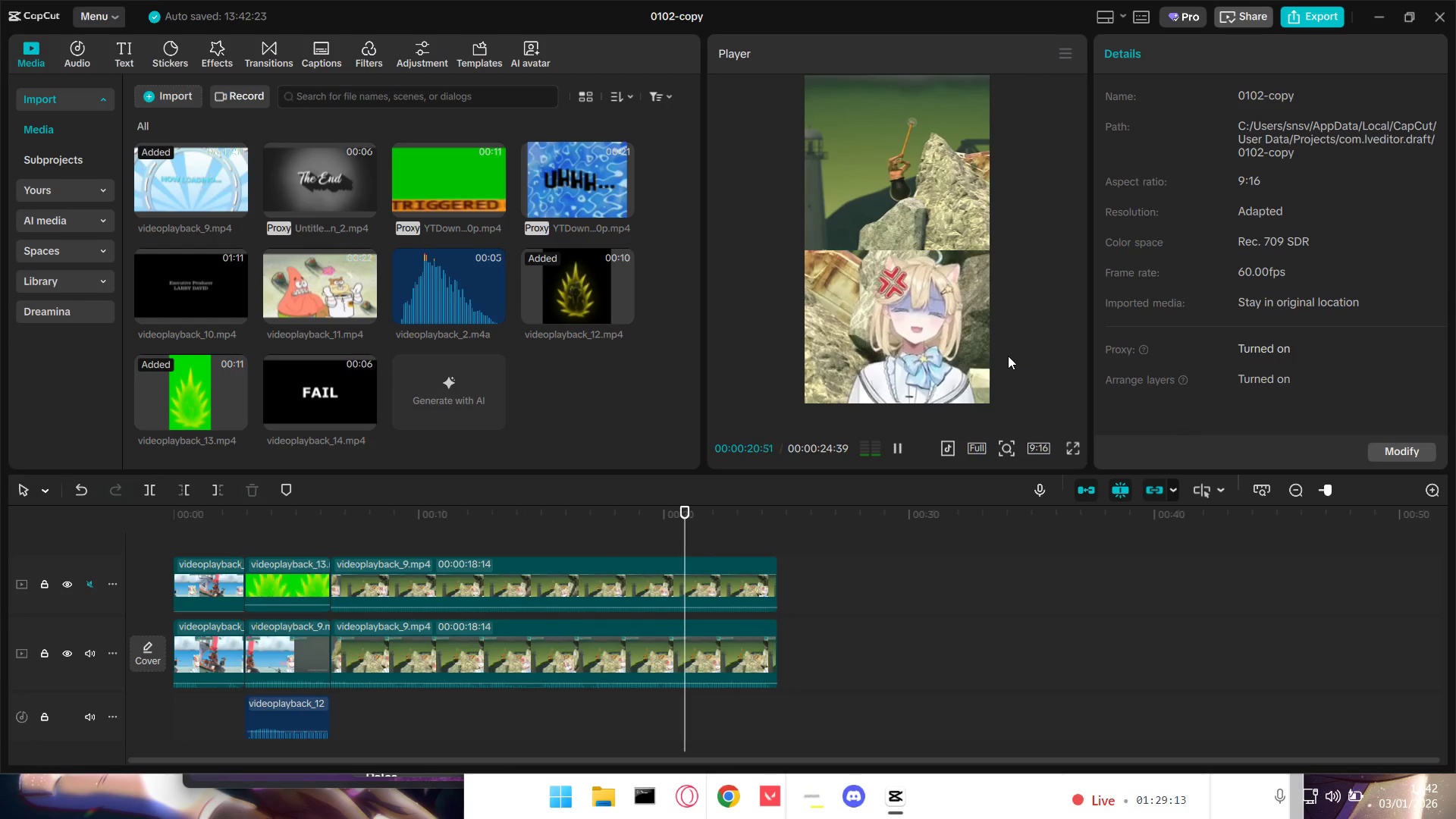 
wait(9.39)
 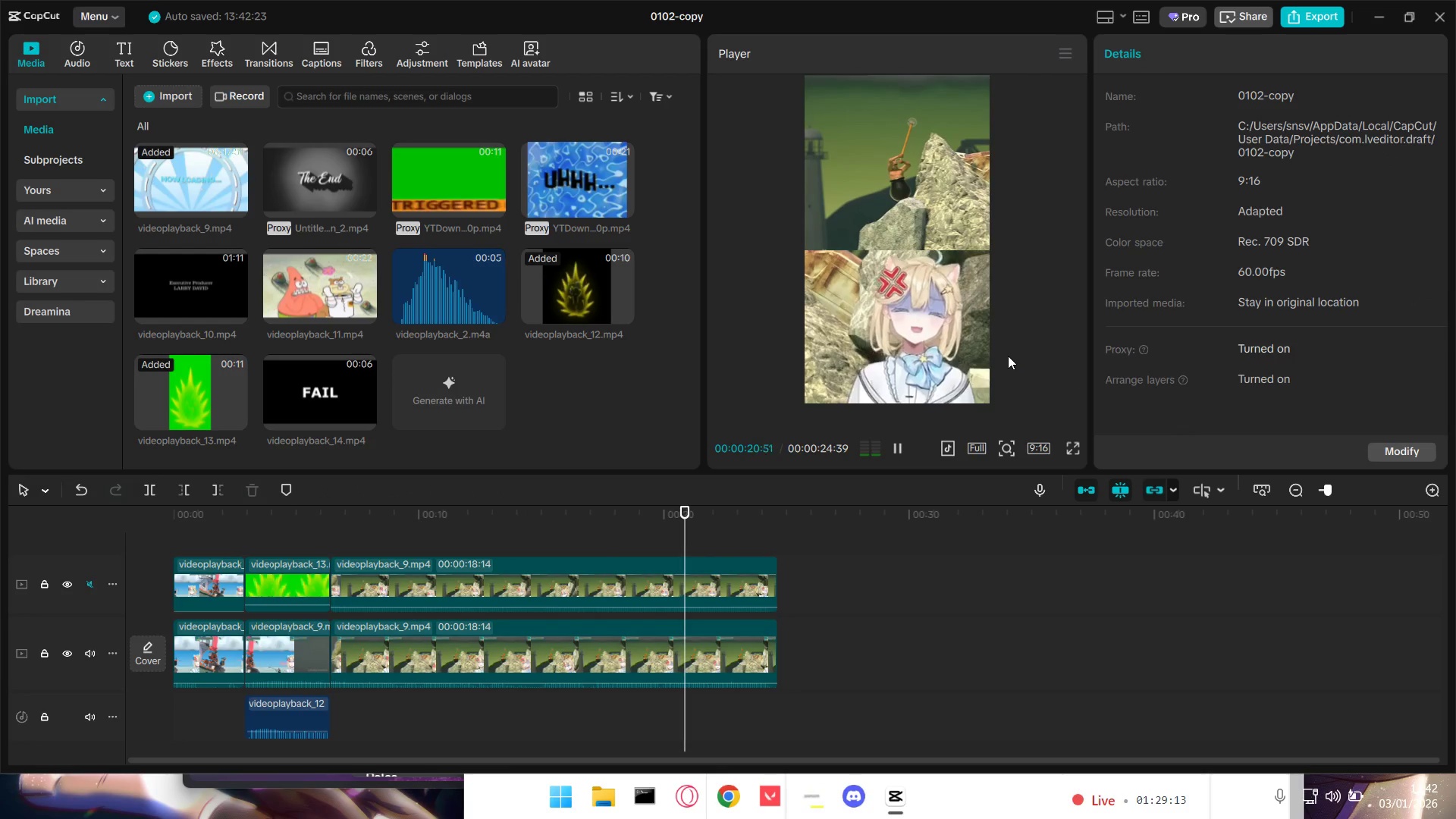 
left_click([1323, 18])
 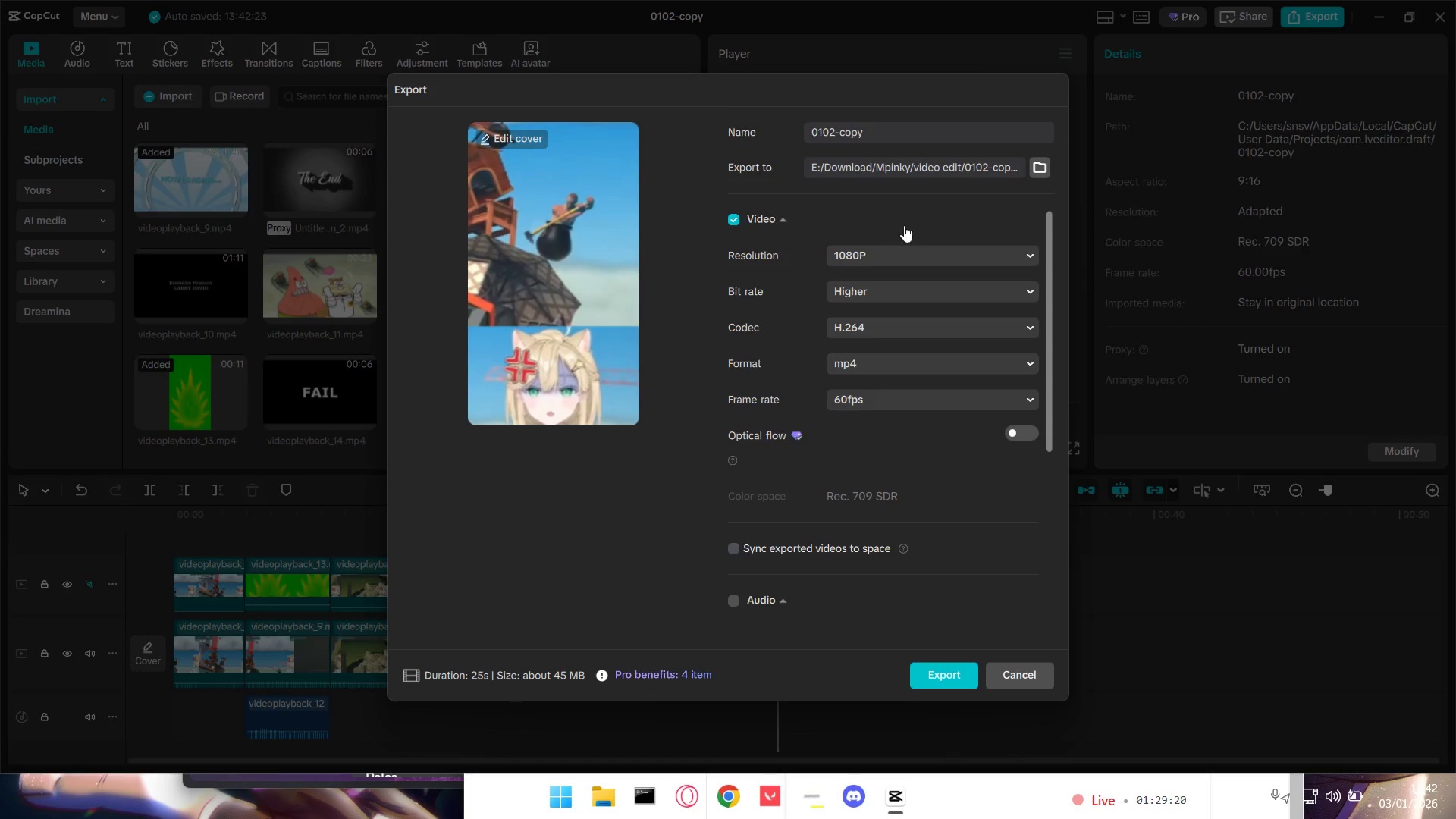 
left_click_drag(start_coordinate=[918, 125], to_coordinate=[617, 152])
 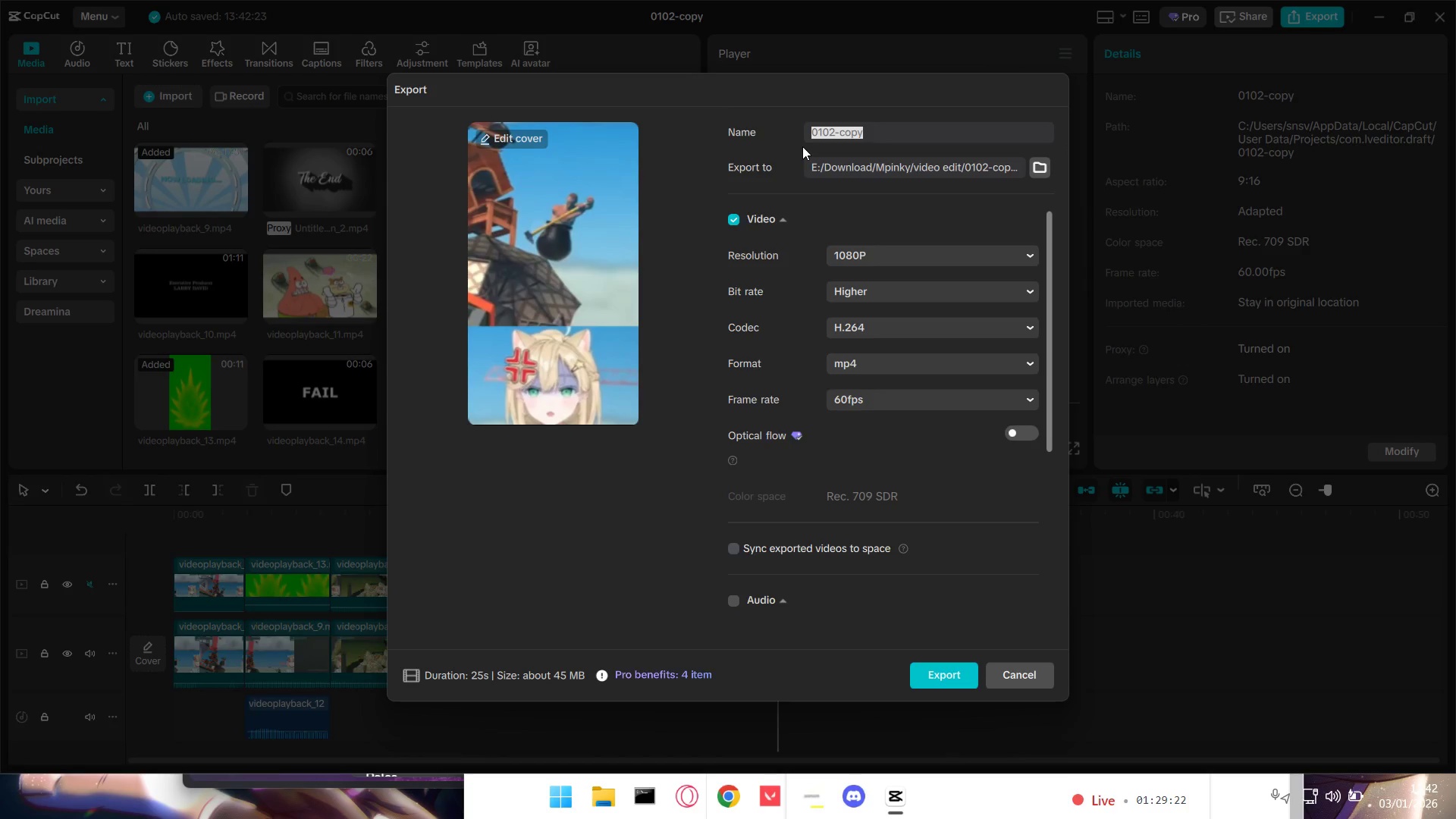 
type(Short form)
 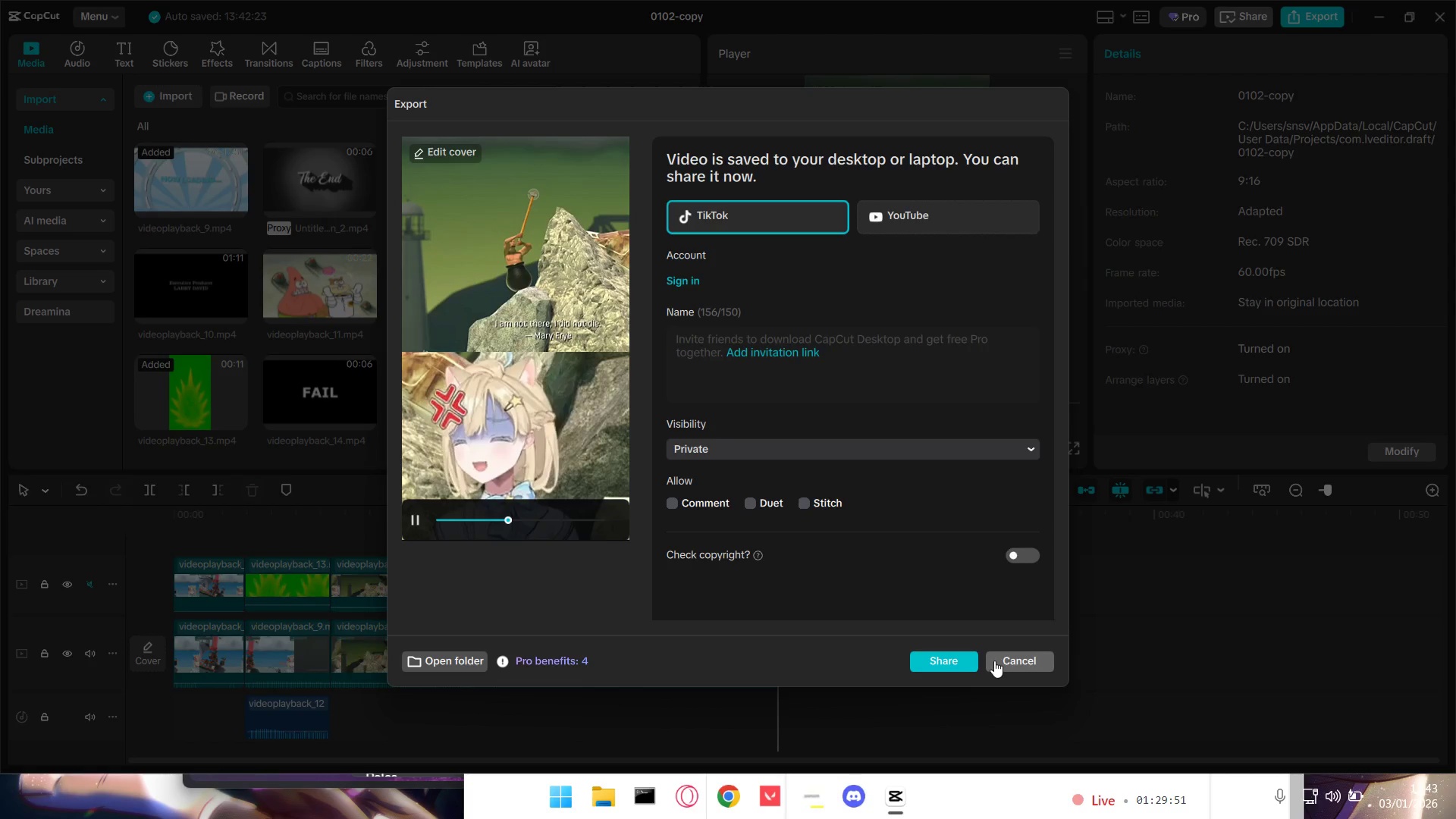 
wait(32.16)
 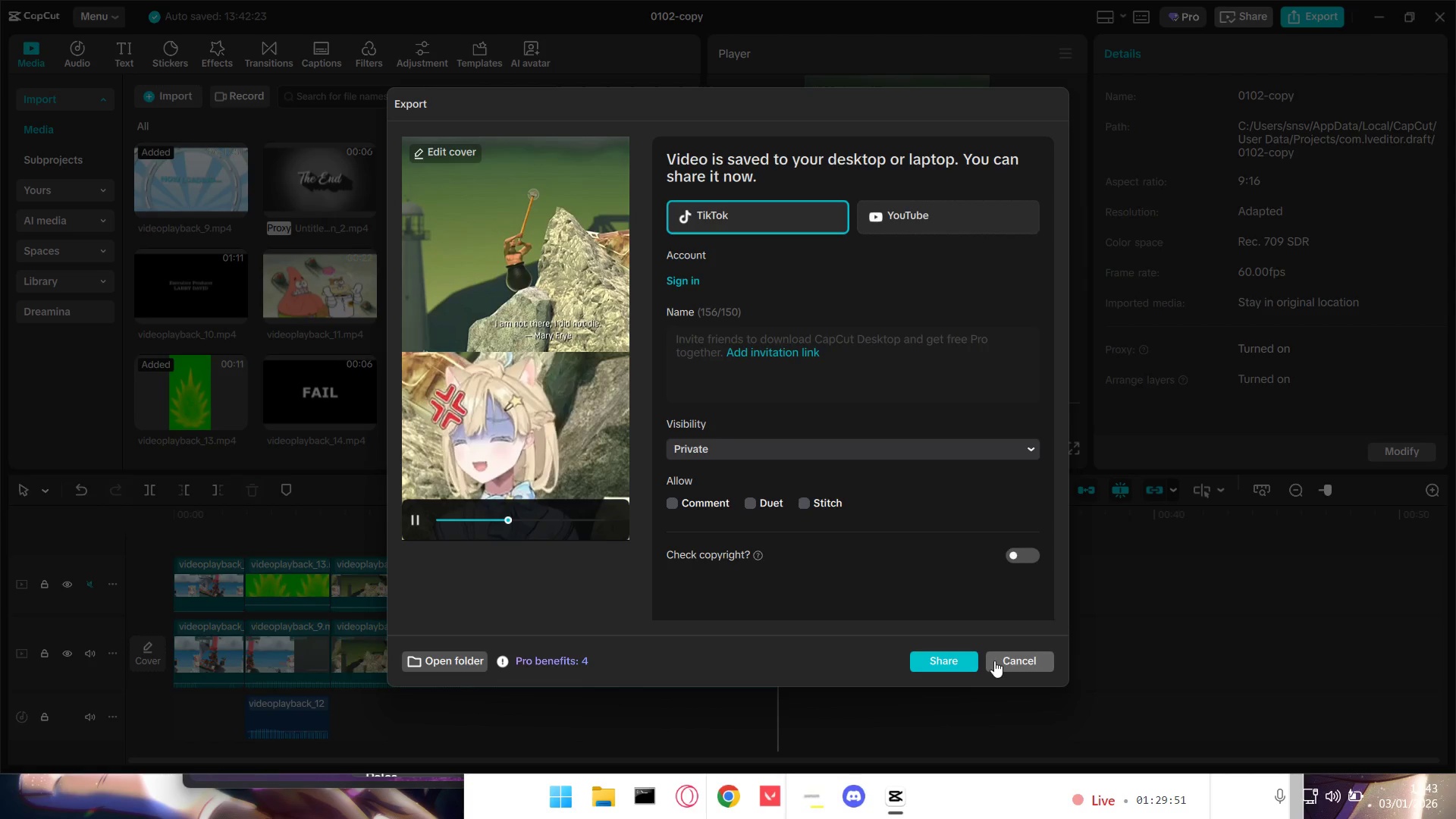 
left_click([1023, 664])
 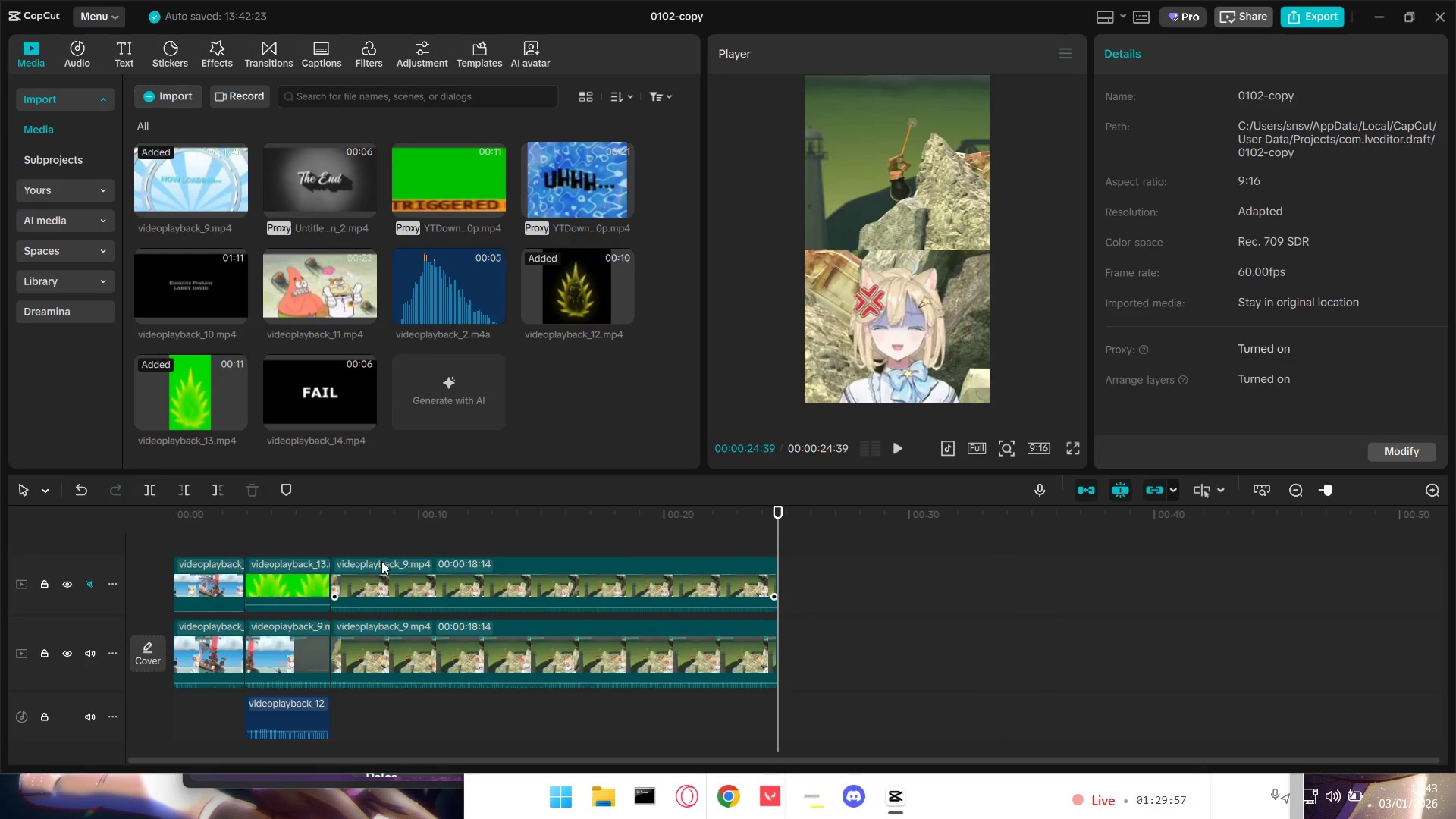 
left_click([362, 527])
 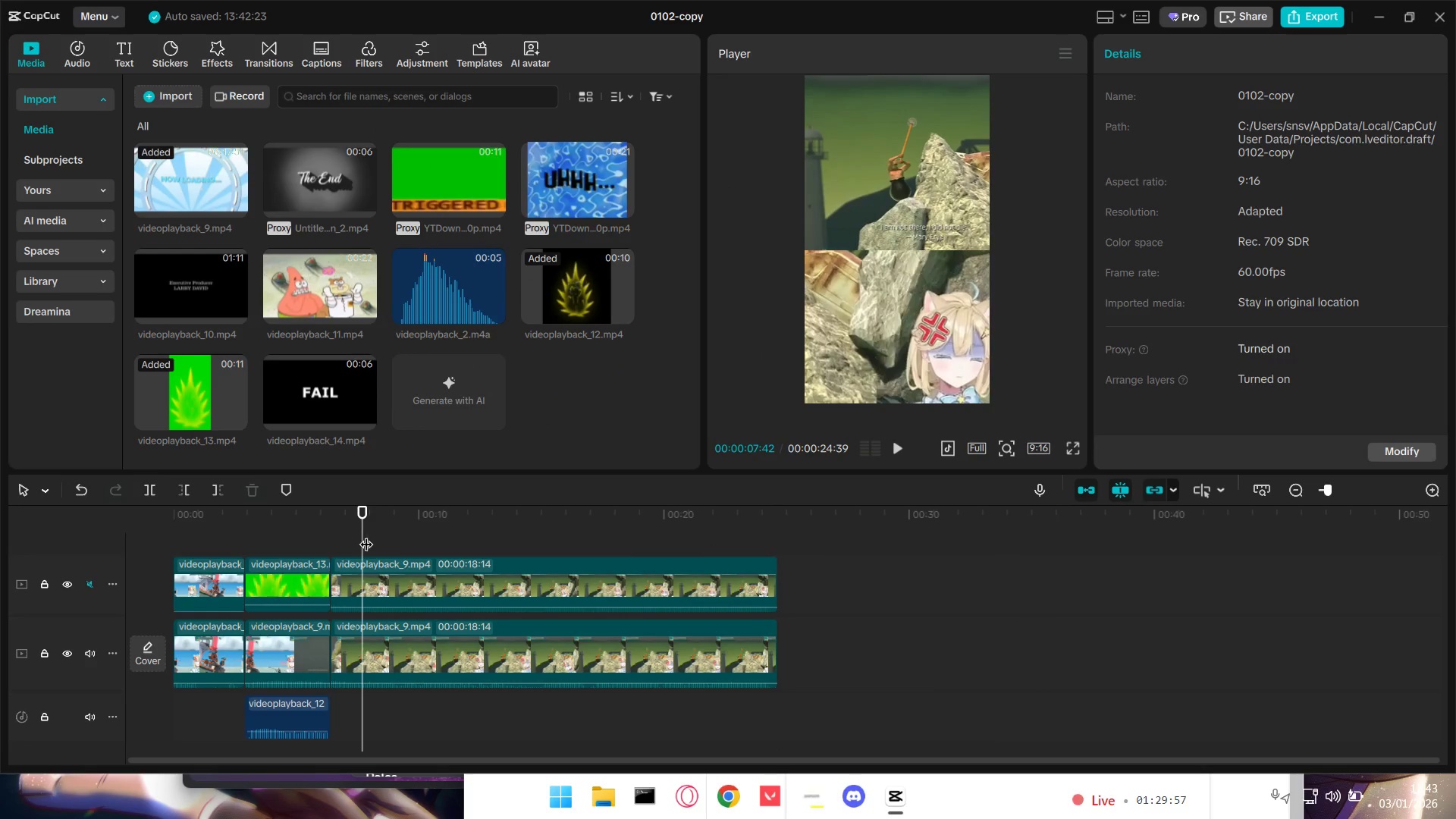 
key(Space)
 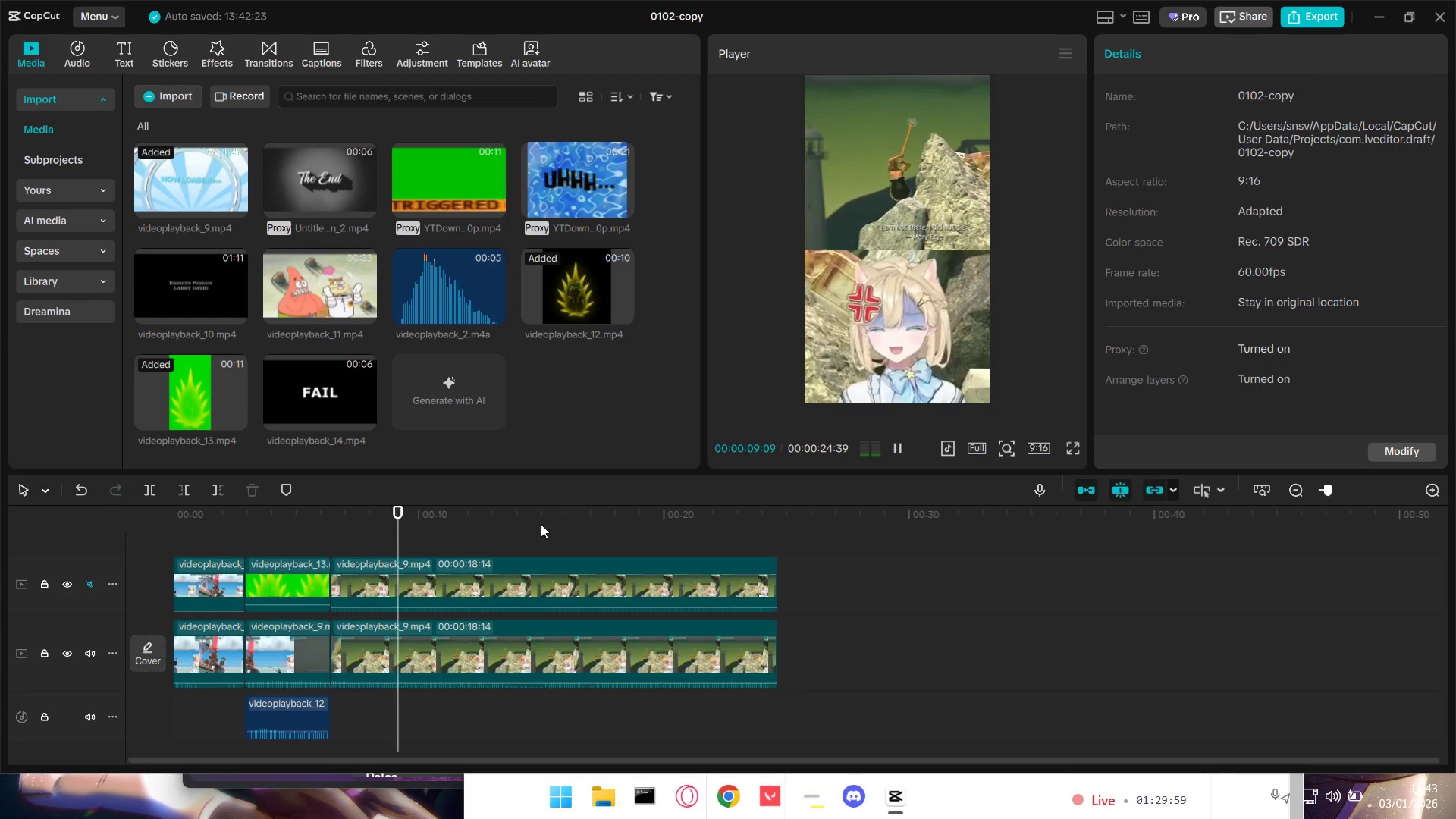 
hold_key(key=ControlLeft, duration=0.59)
scroll: coordinate [444, 584], scroll_direction: up, amount: 5.0
 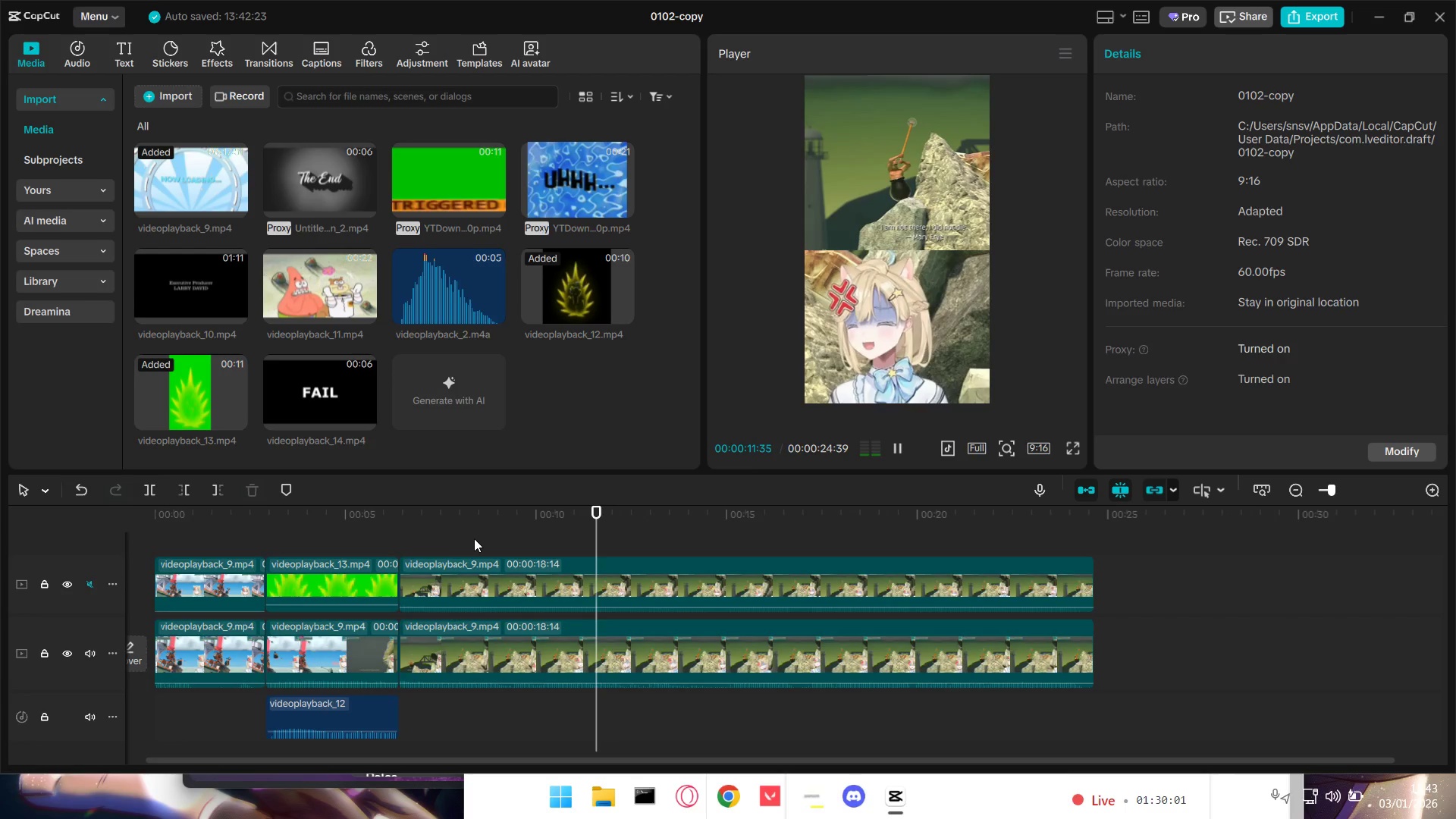 
double_click([405, 538])
 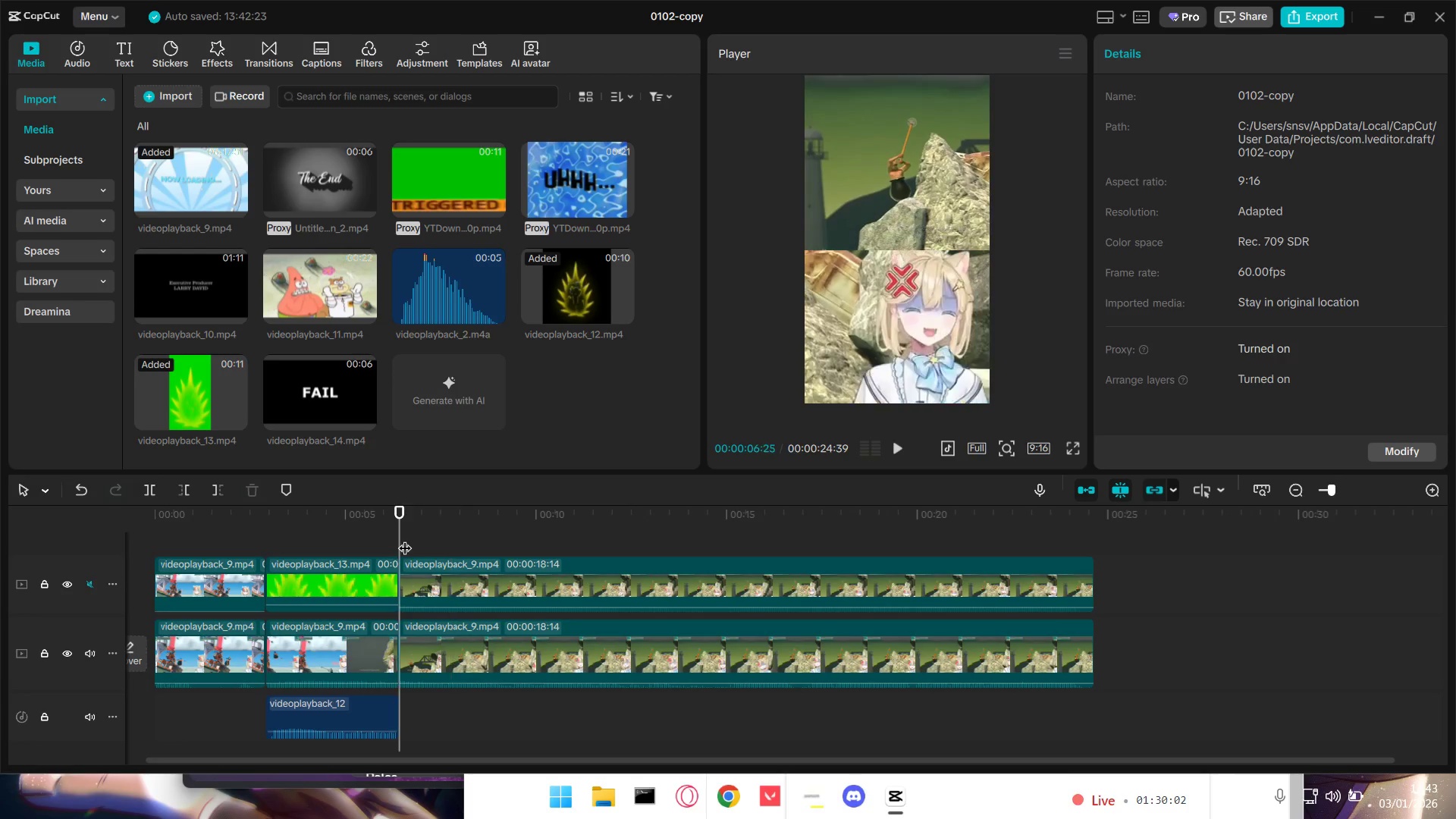 
key(Space)
 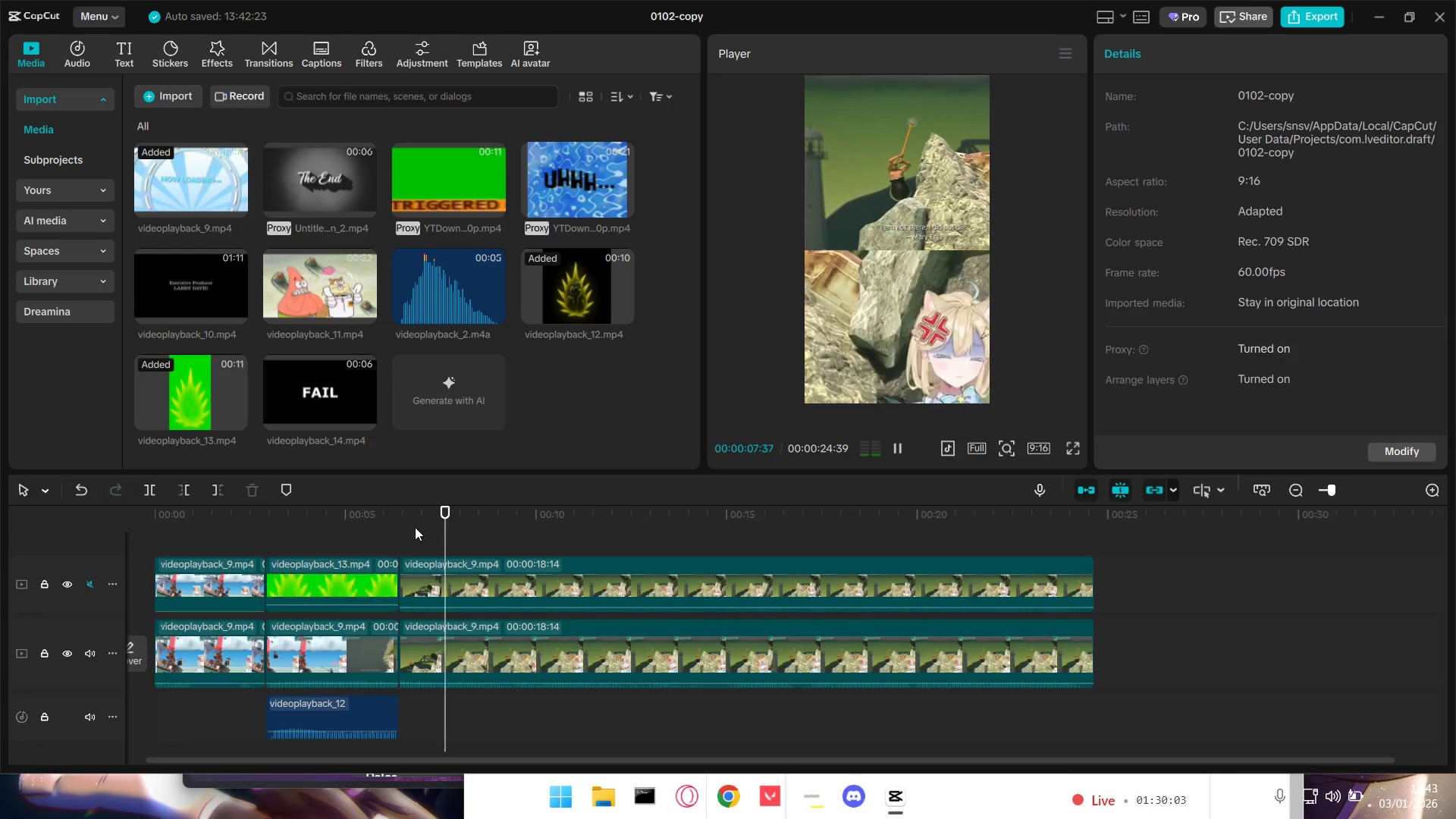 
key(Space)
 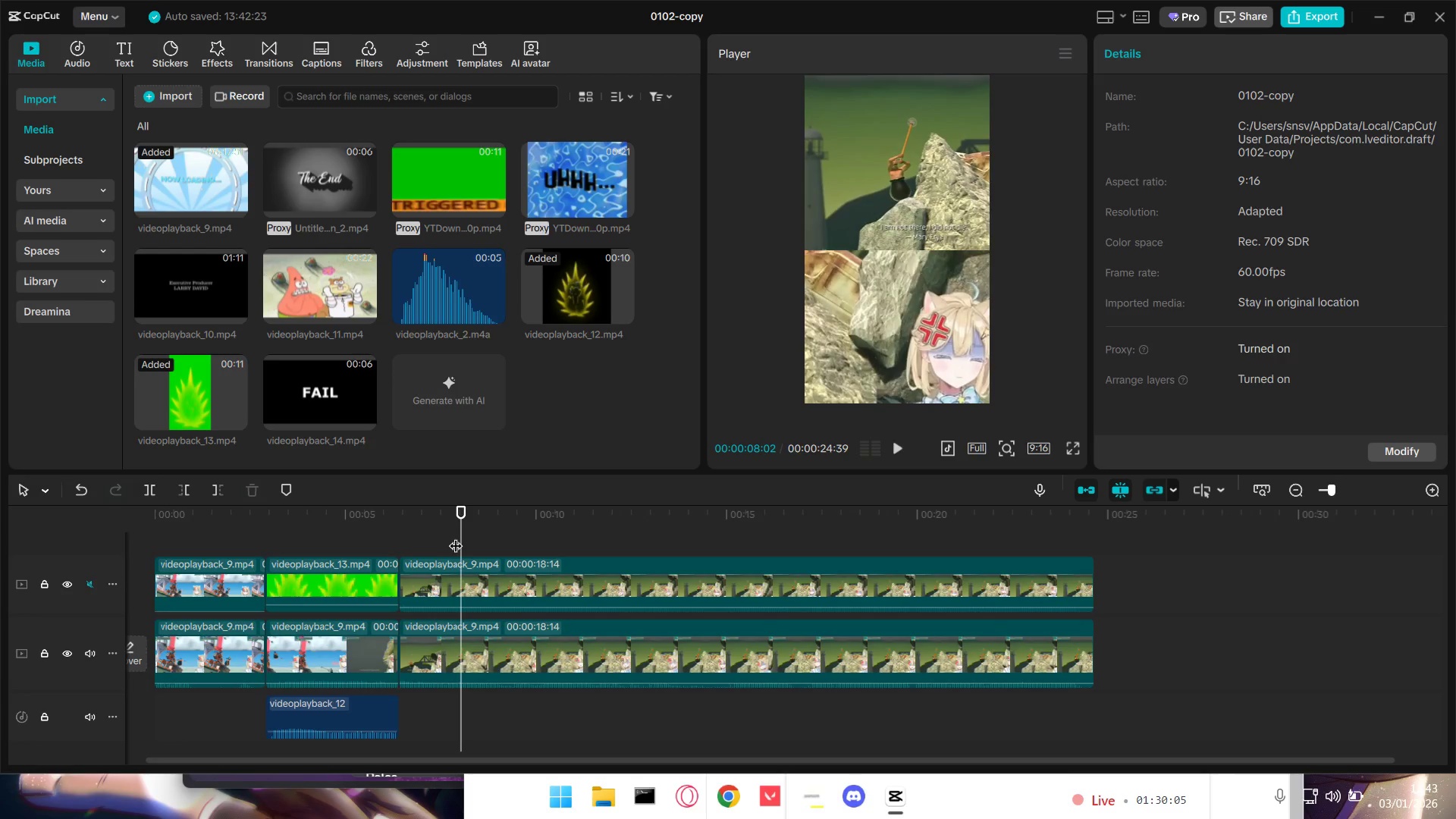 
left_click_drag(start_coordinate=[457, 538], to_coordinate=[429, 541])
 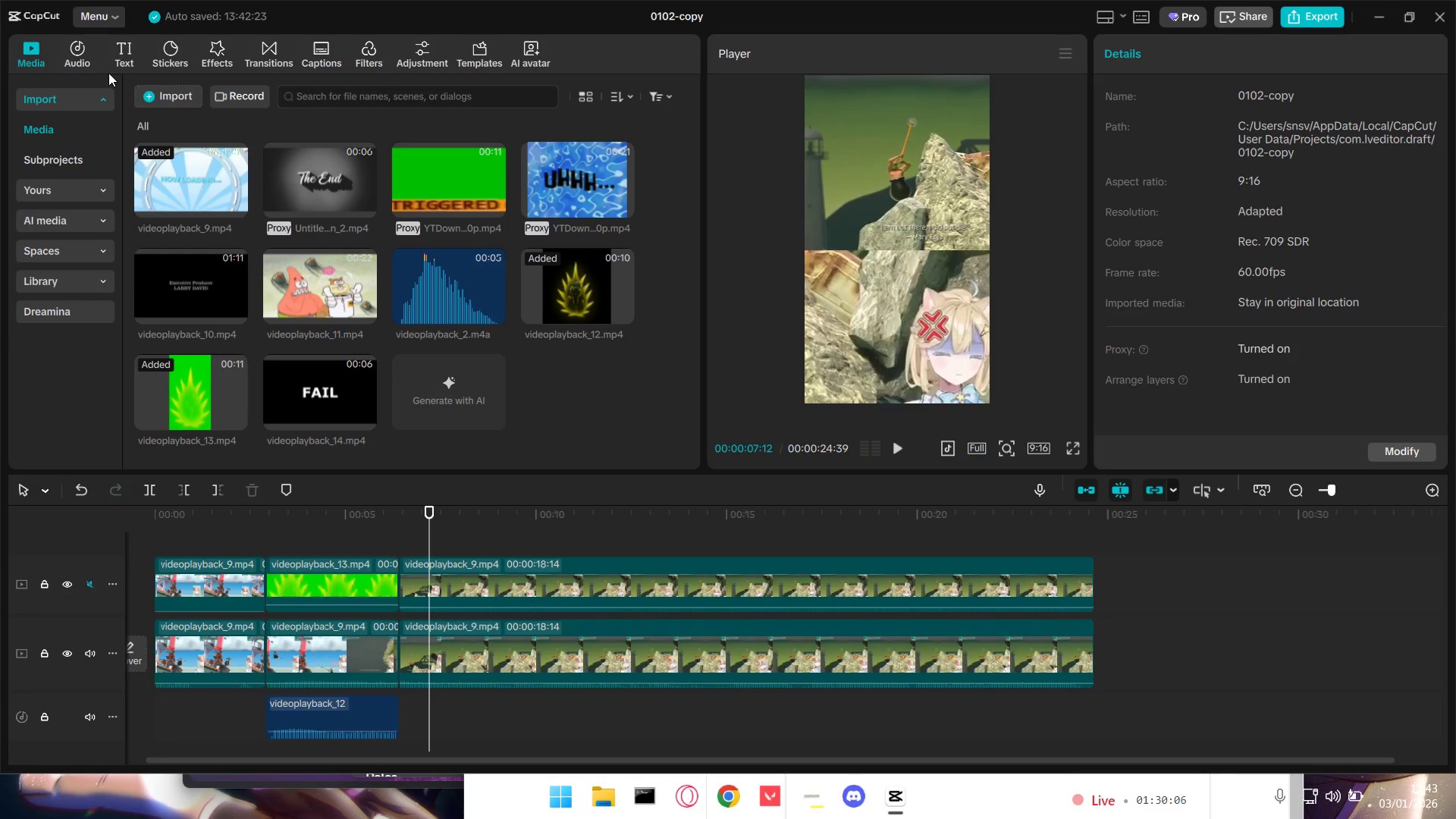 
left_click([133, 49])
 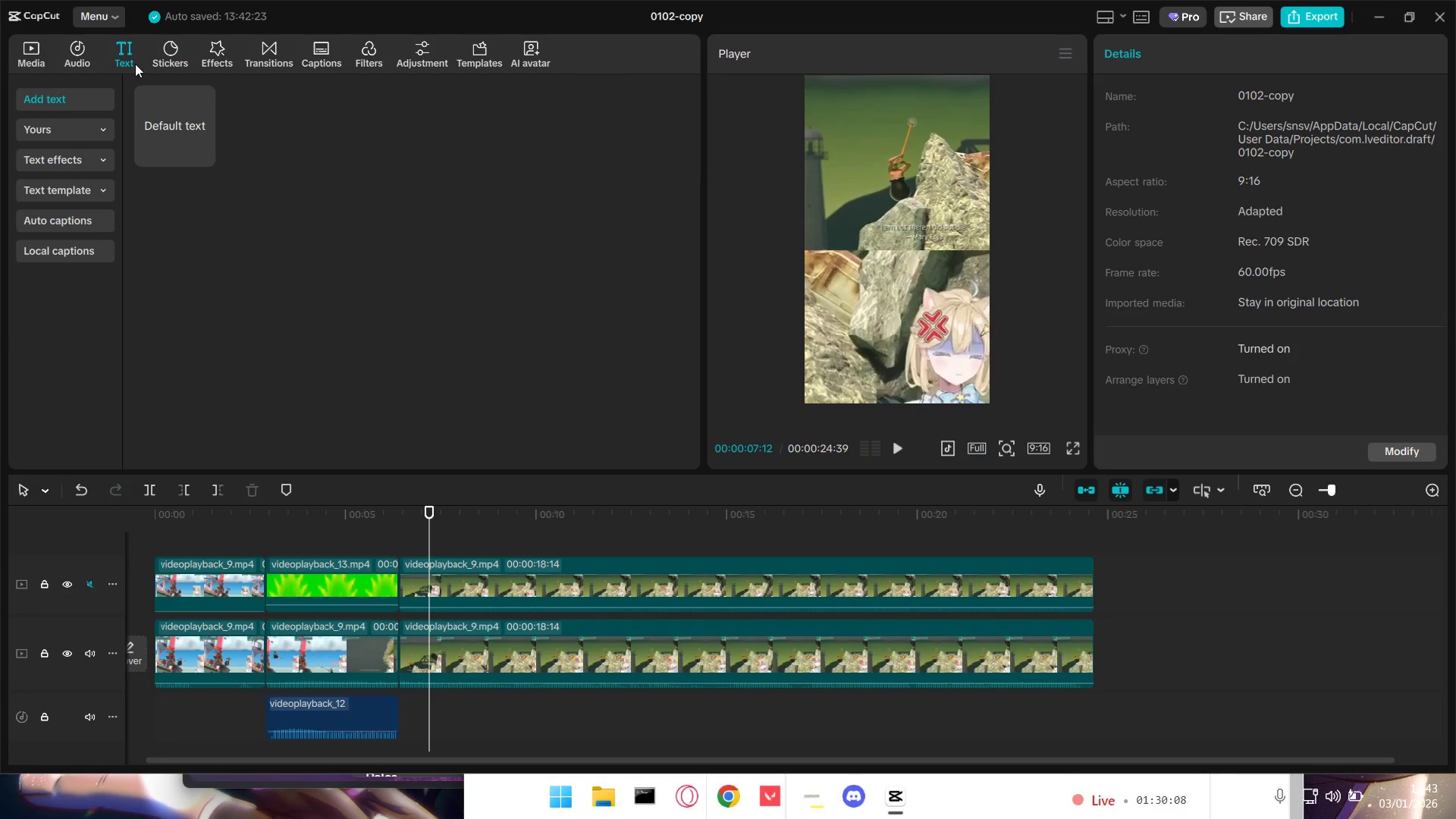 
left_click_drag(start_coordinate=[183, 133], to_coordinate=[430, 545])
 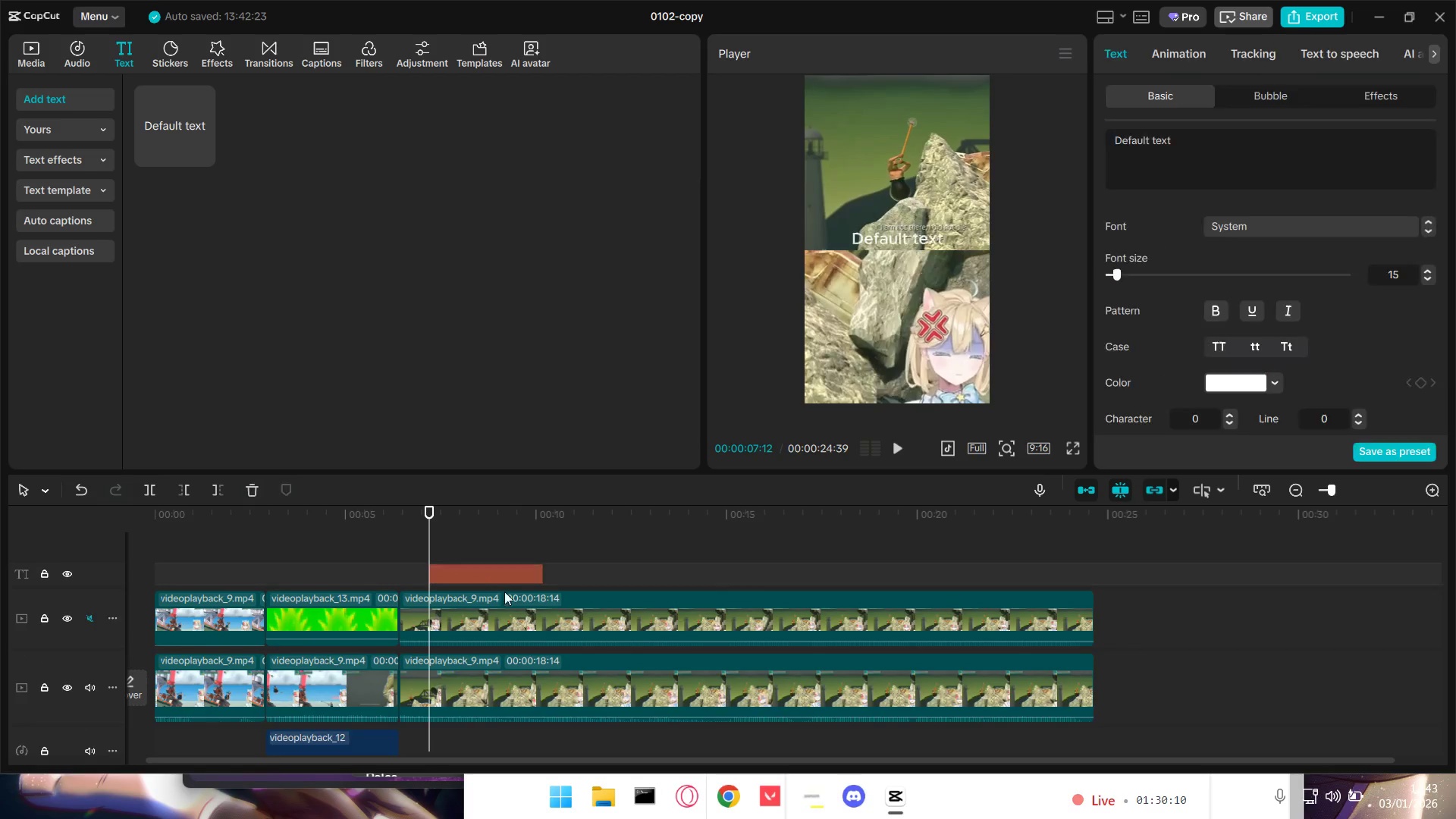 
scroll: coordinate [515, 596], scroll_direction: up, amount: 5.0
 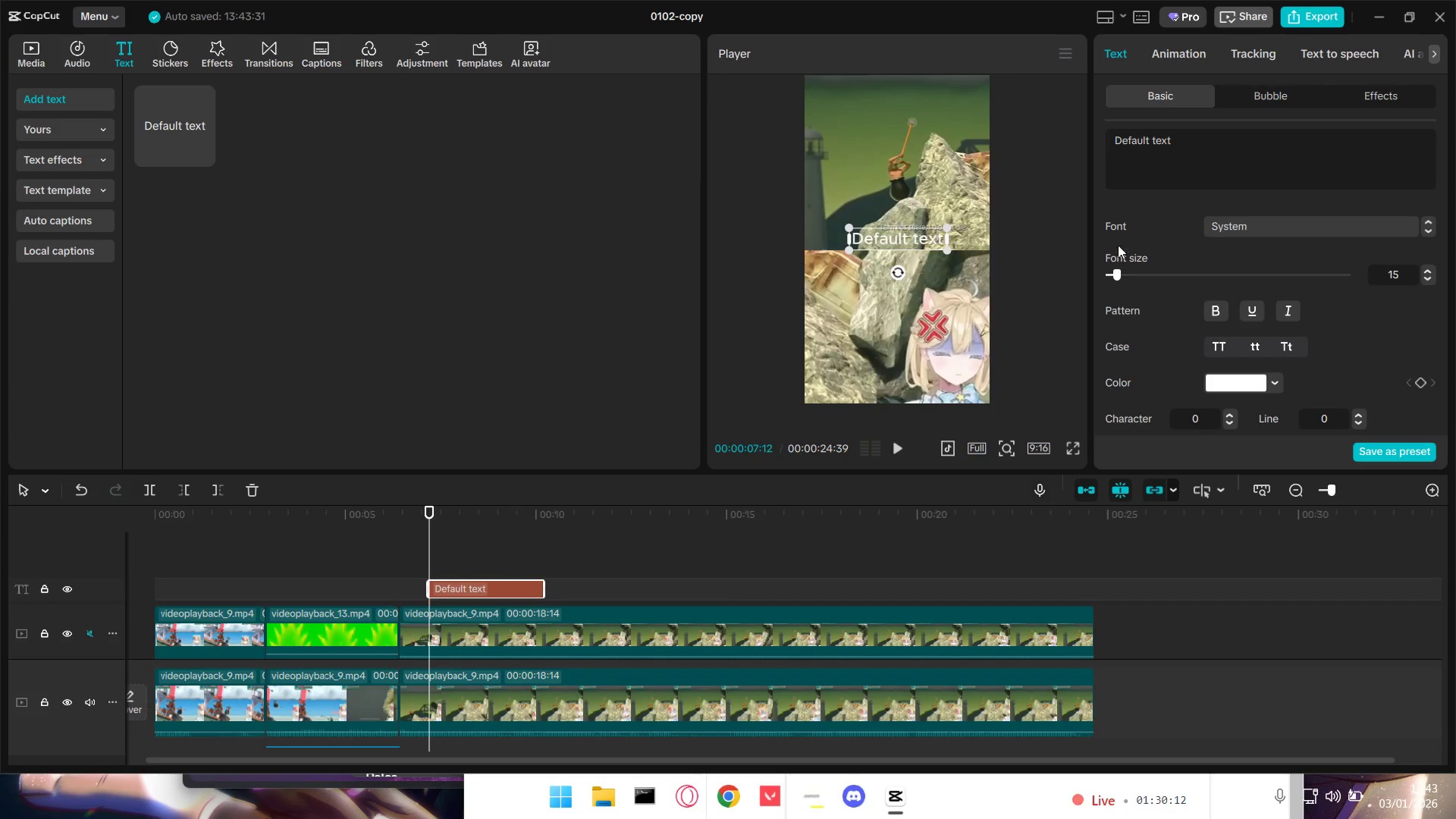 
left_click_drag(start_coordinate=[1187, 145], to_coordinate=[1018, 142])
 